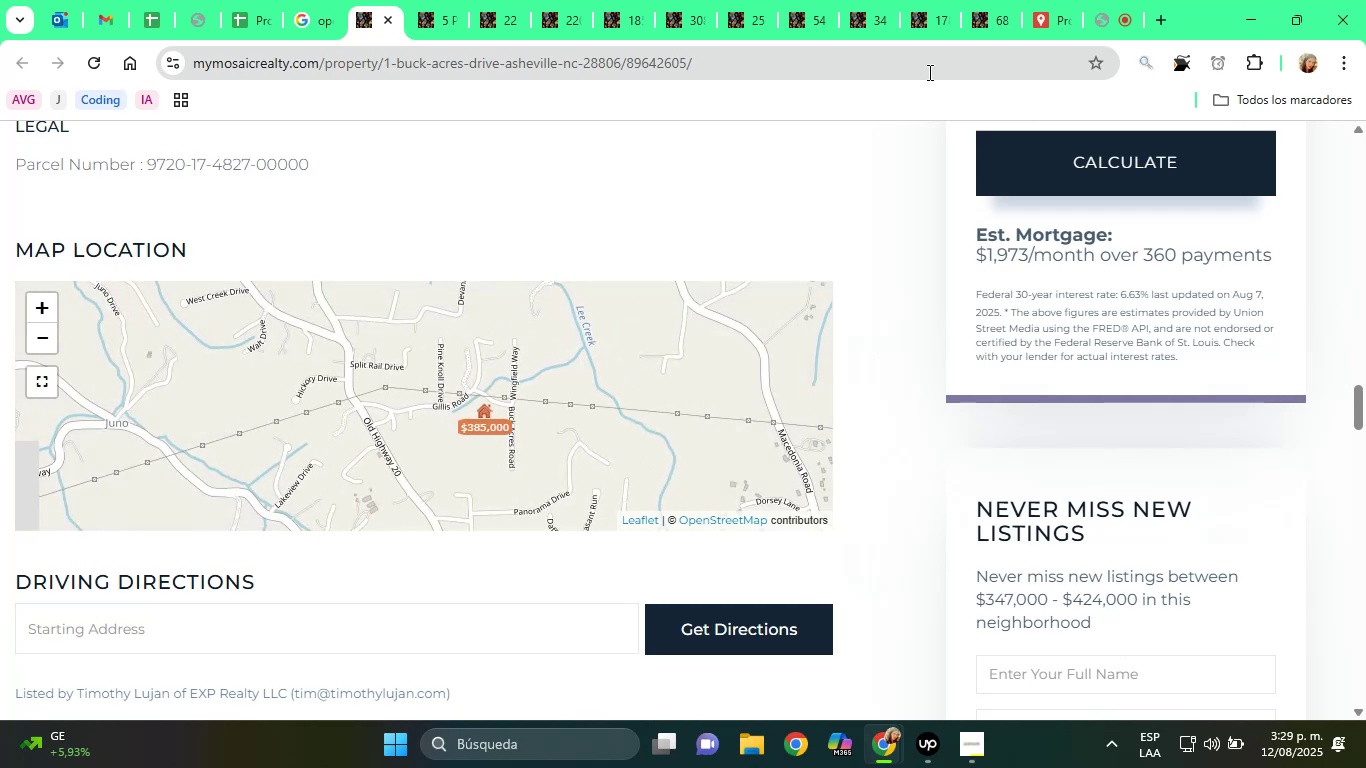 
left_click([1044, 0])
 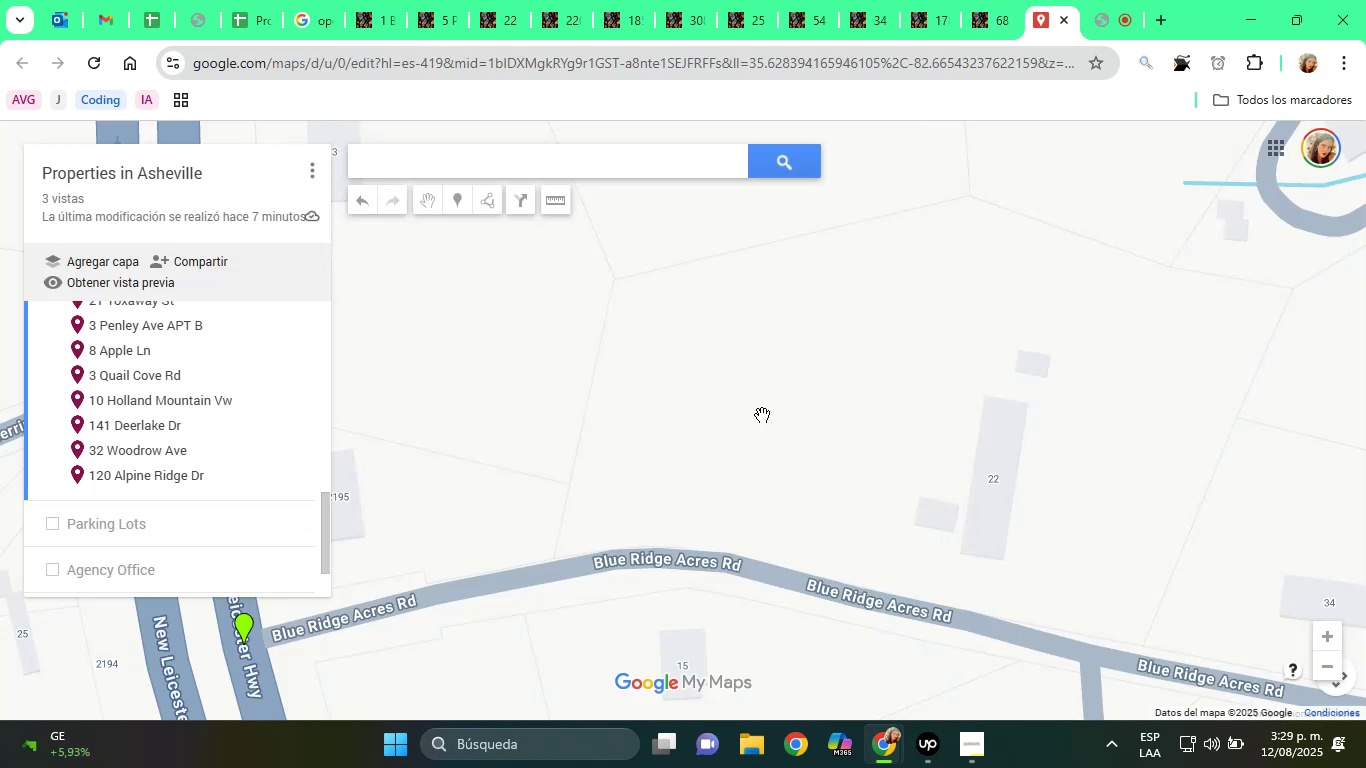 
scroll: coordinate [762, 415], scroll_direction: down, amount: 2.0
 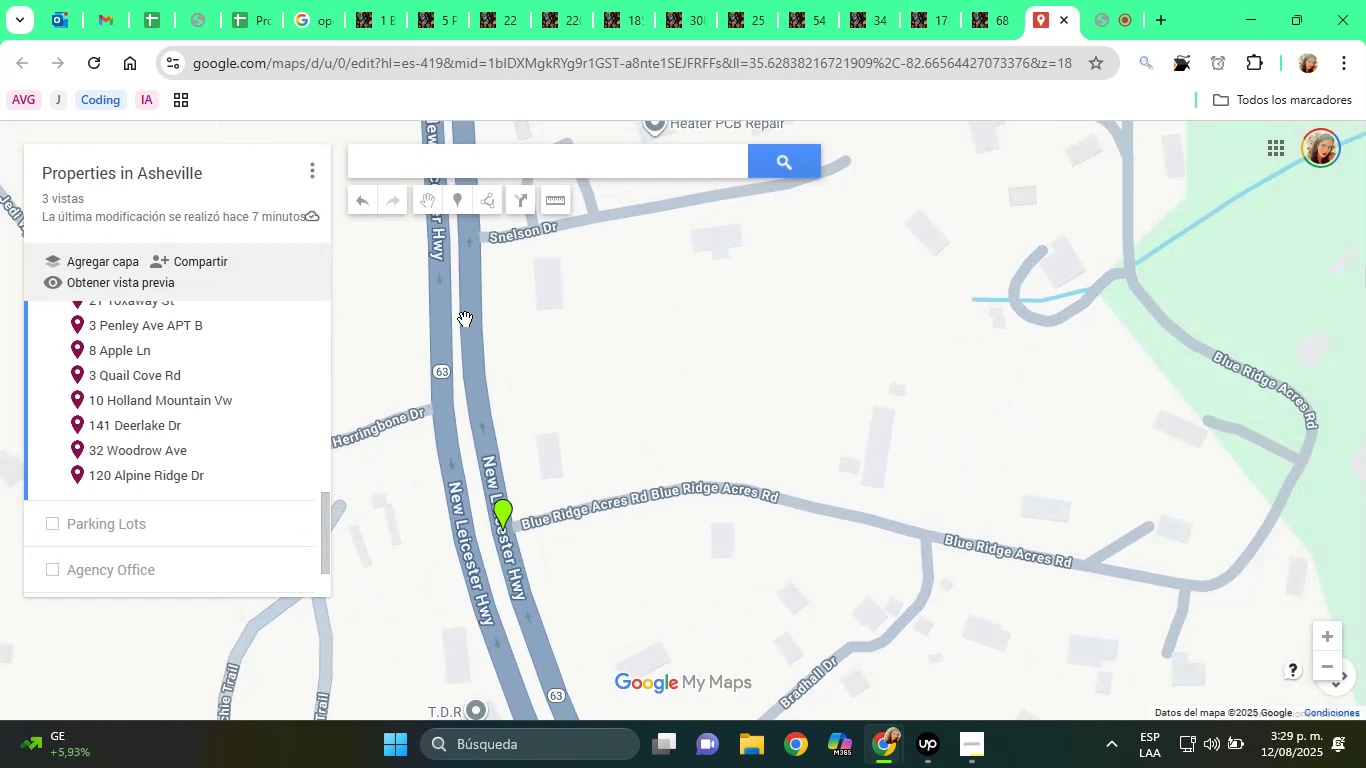 
right_click([394, 168])
 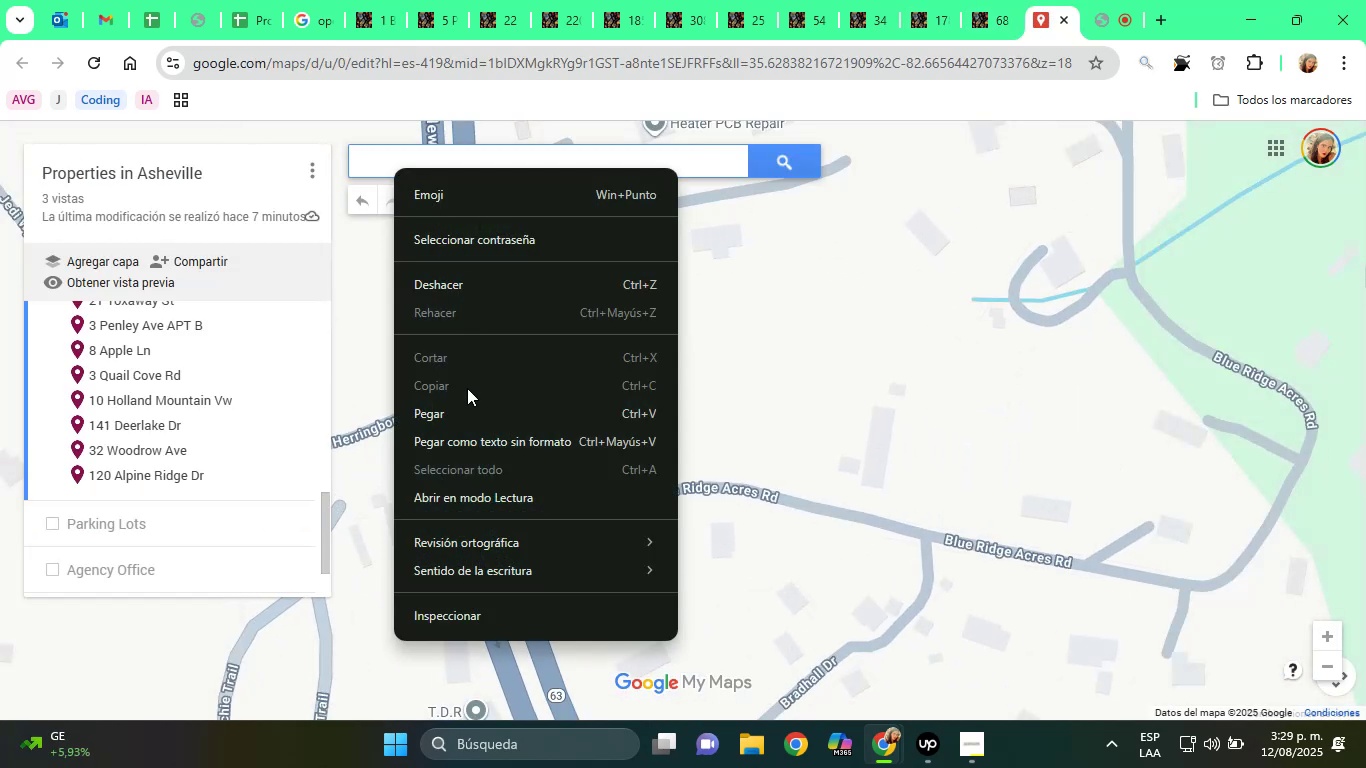 
left_click([468, 411])
 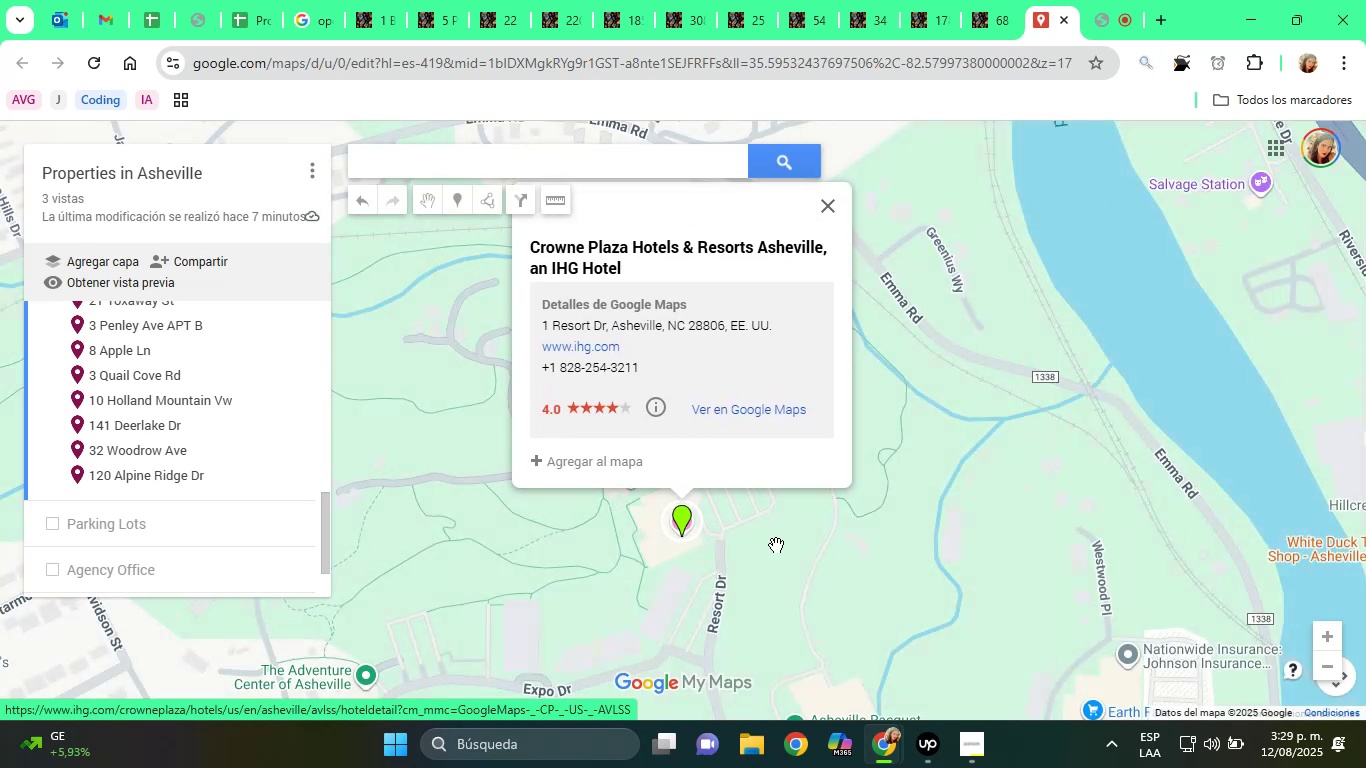 
wait(7.83)
 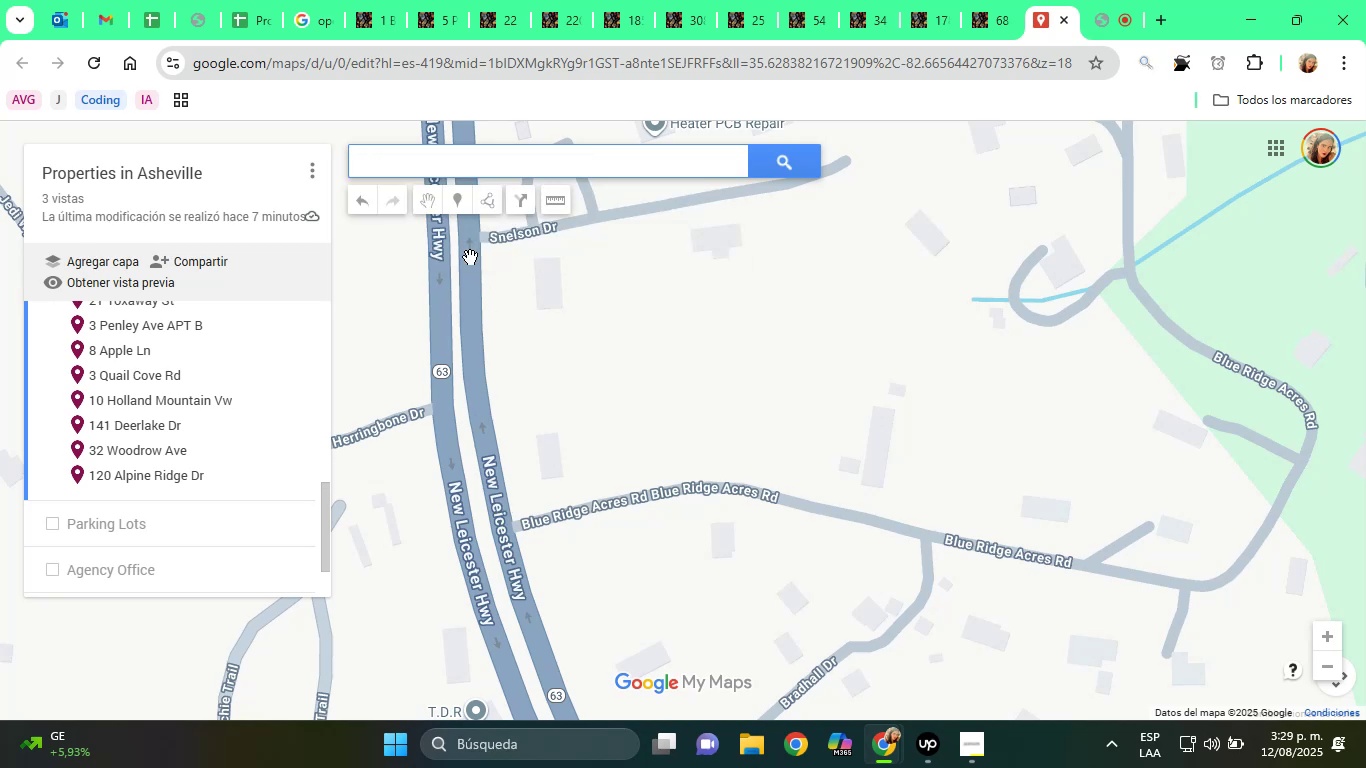 
scroll: coordinate [760, 549], scroll_direction: up, amount: 2.0
 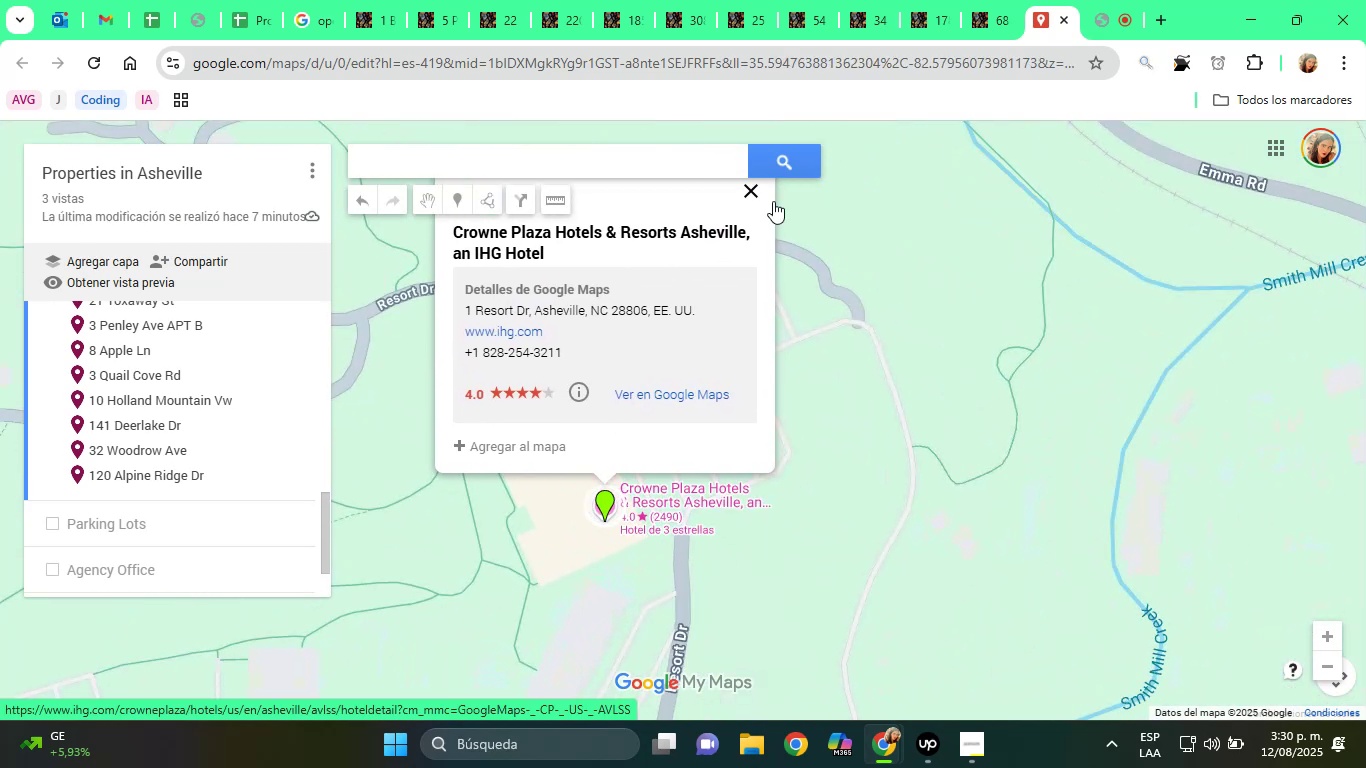 
left_click([750, 194])
 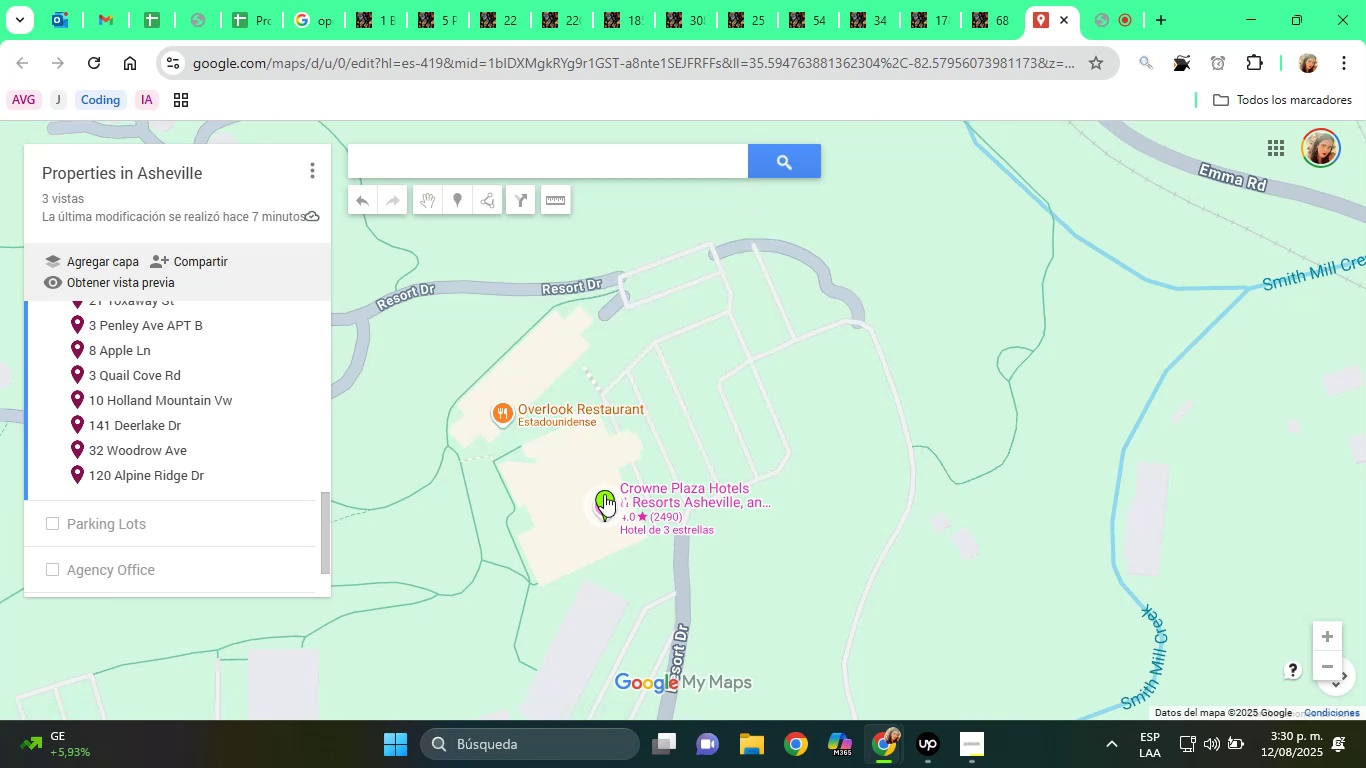 
left_click([604, 494])
 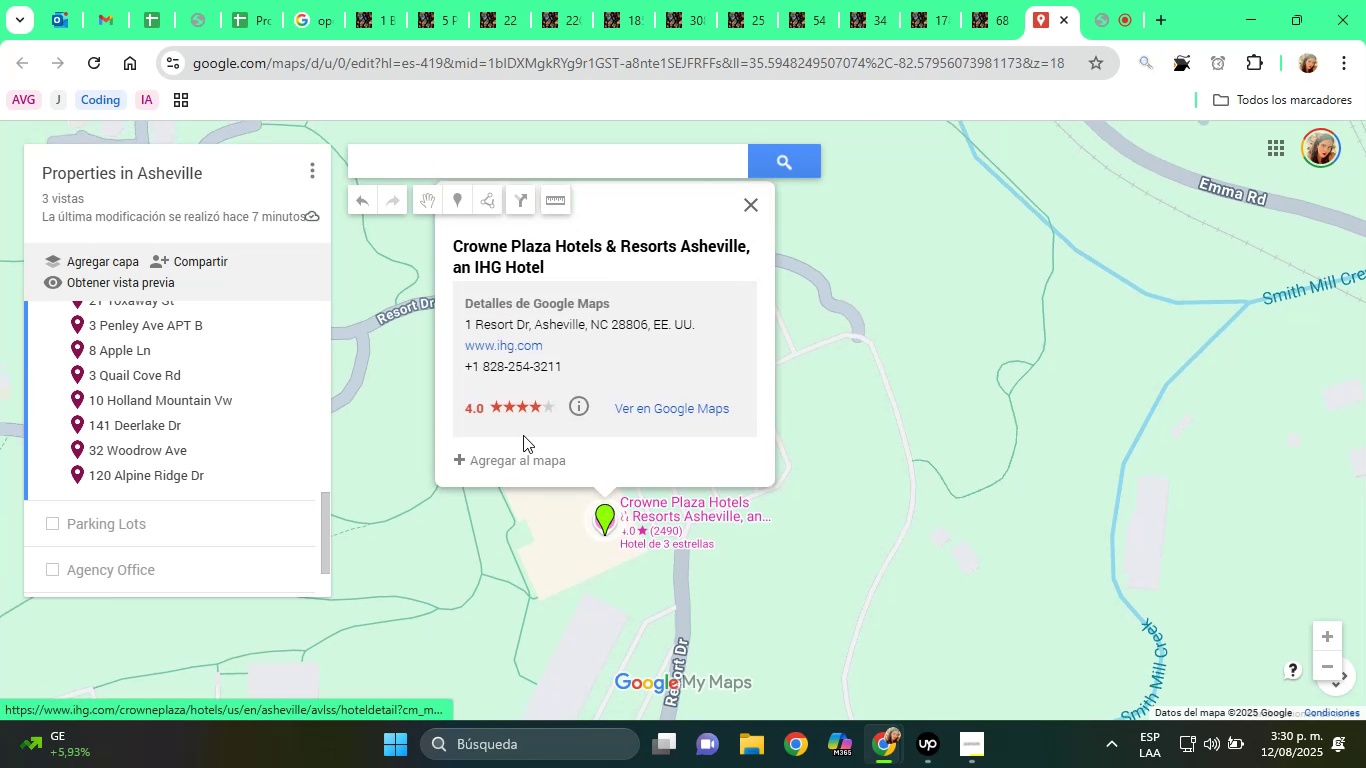 
scroll: coordinate [591, 397], scroll_direction: up, amount: 1.0
 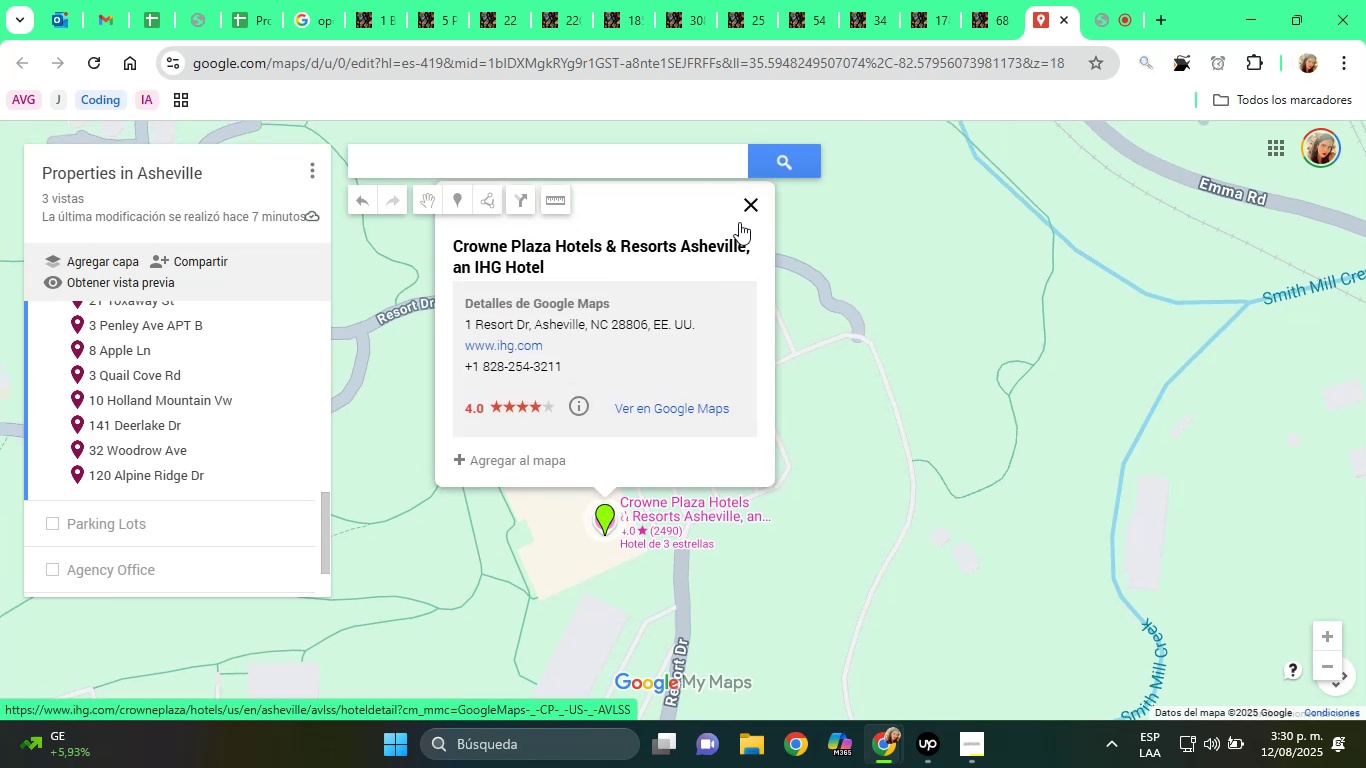 
left_click([745, 206])
 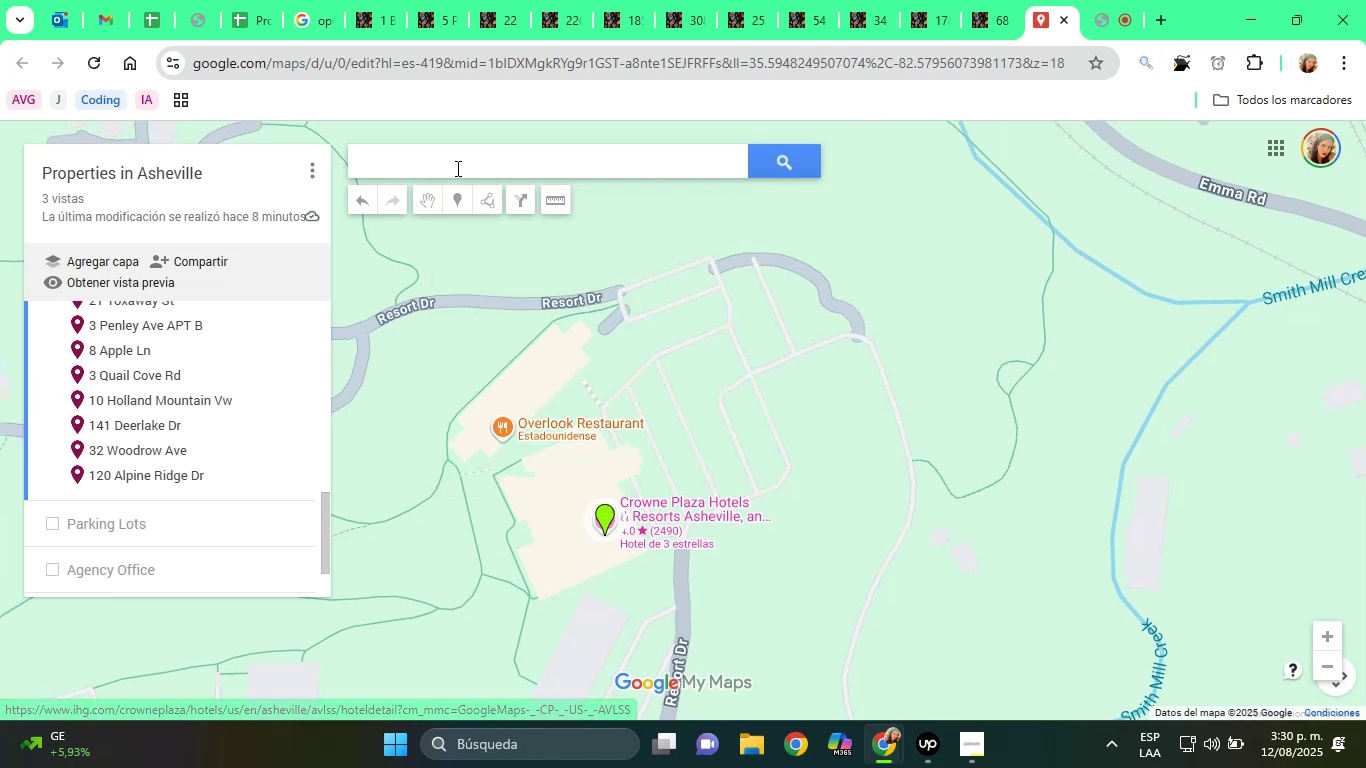 
right_click([449, 166])
 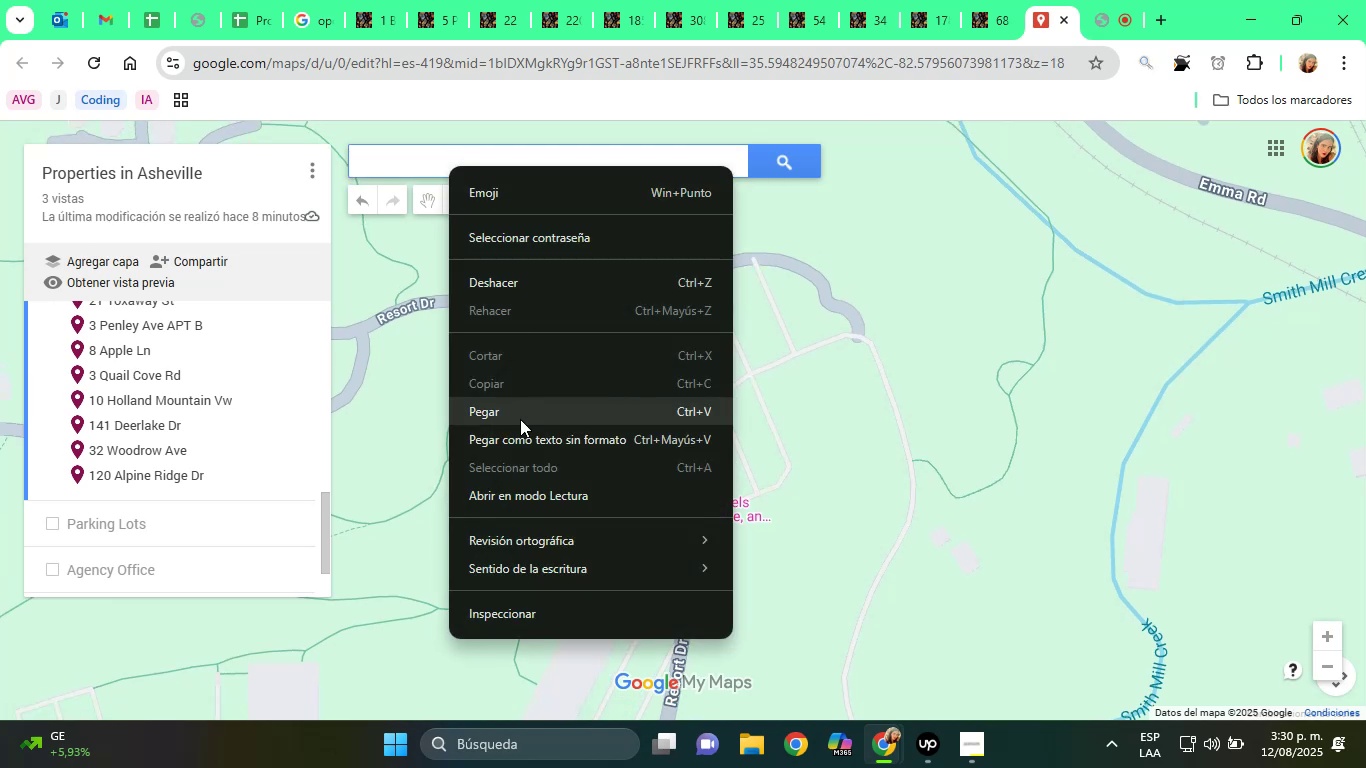 
left_click([520, 421])
 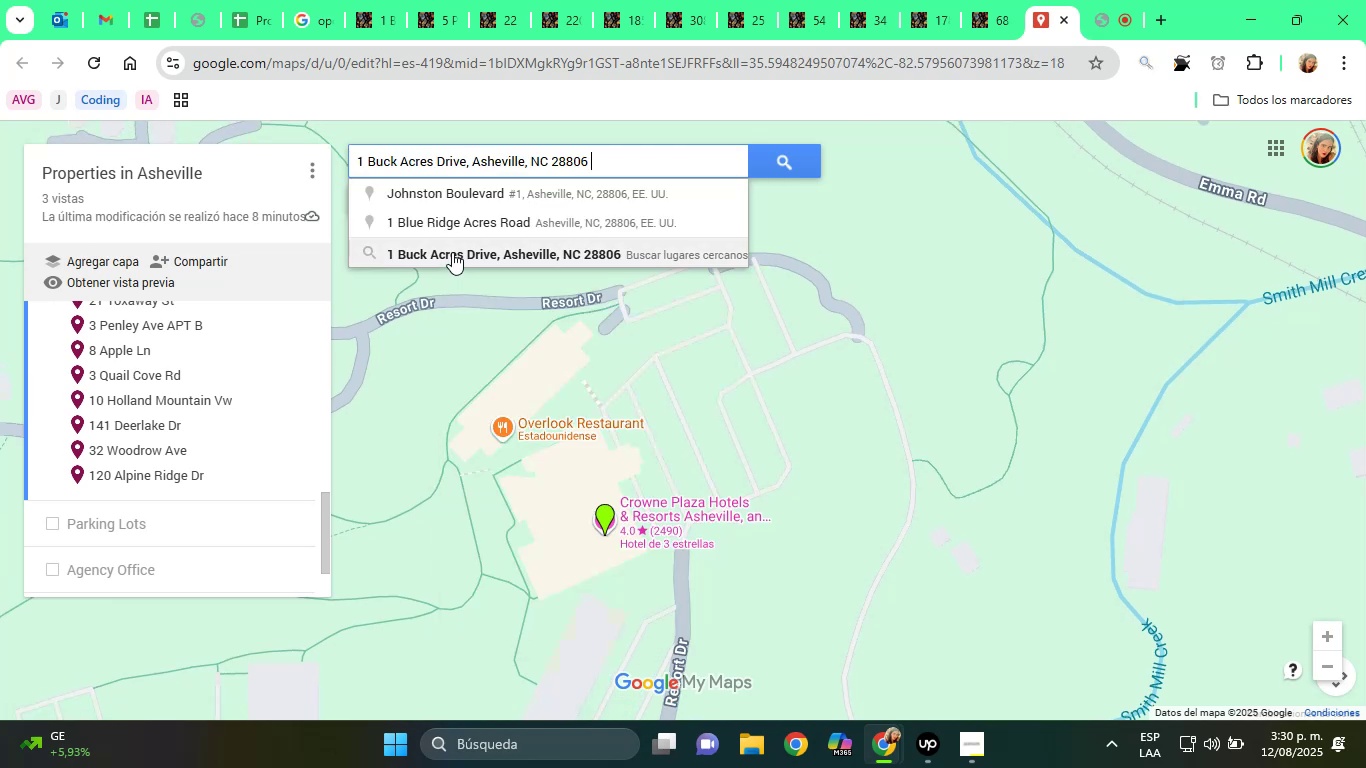 
left_click([459, 252])
 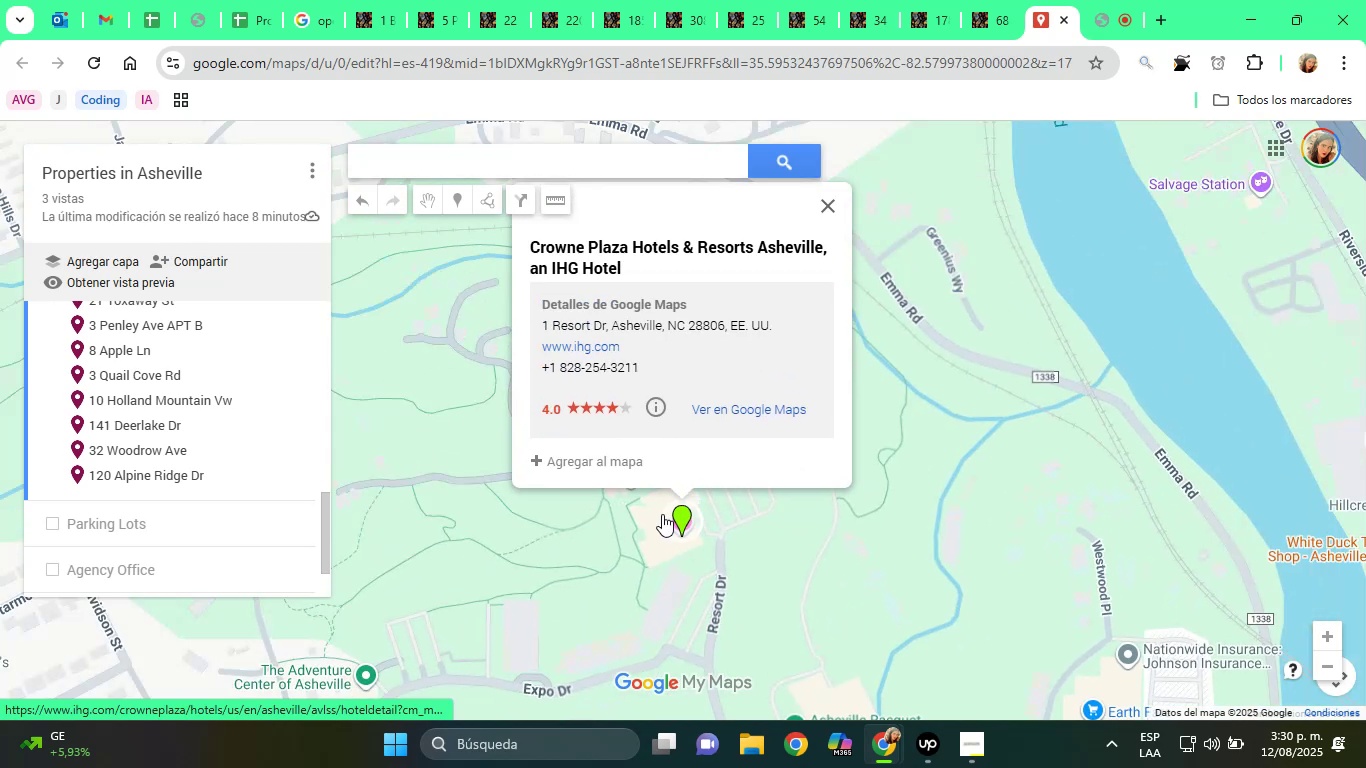 
scroll: coordinate [724, 554], scroll_direction: up, amount: 4.0
 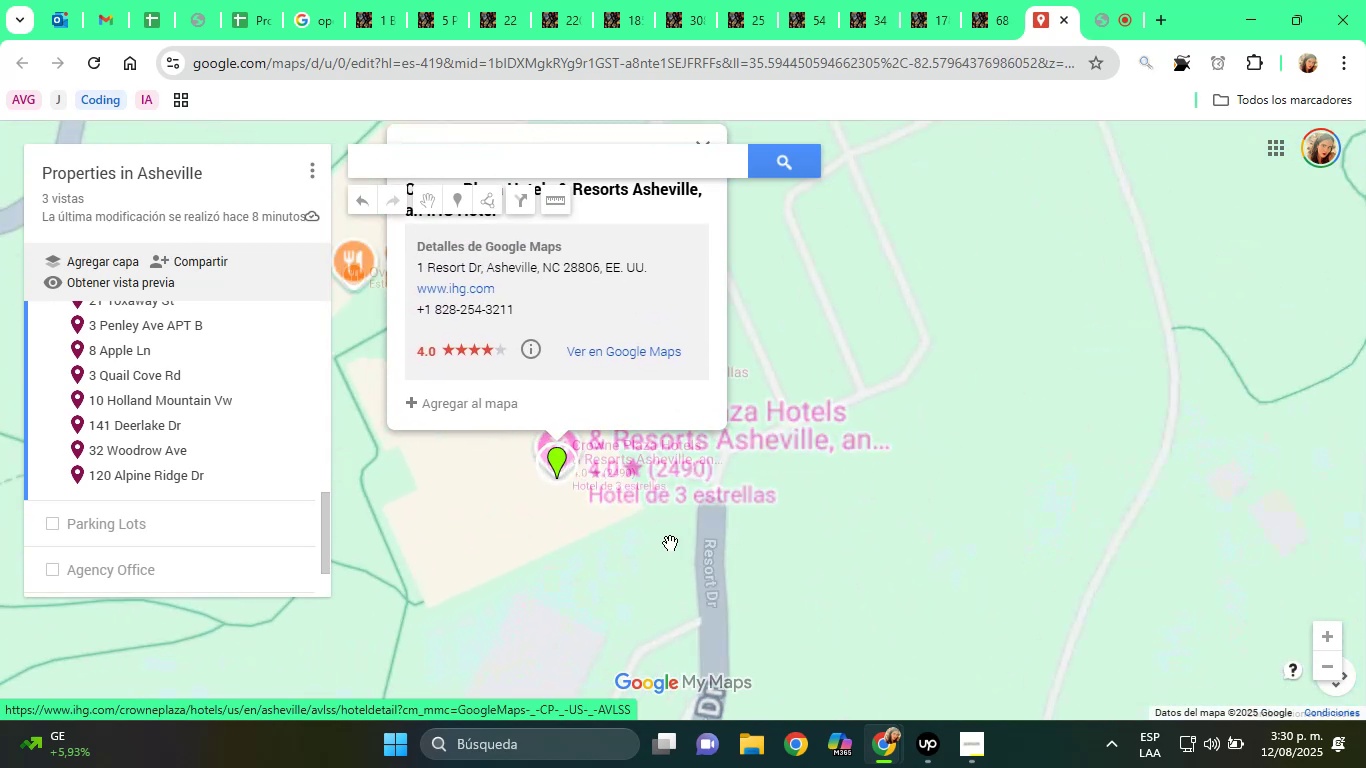 
left_click_drag(start_coordinate=[663, 546], to_coordinate=[754, 673])
 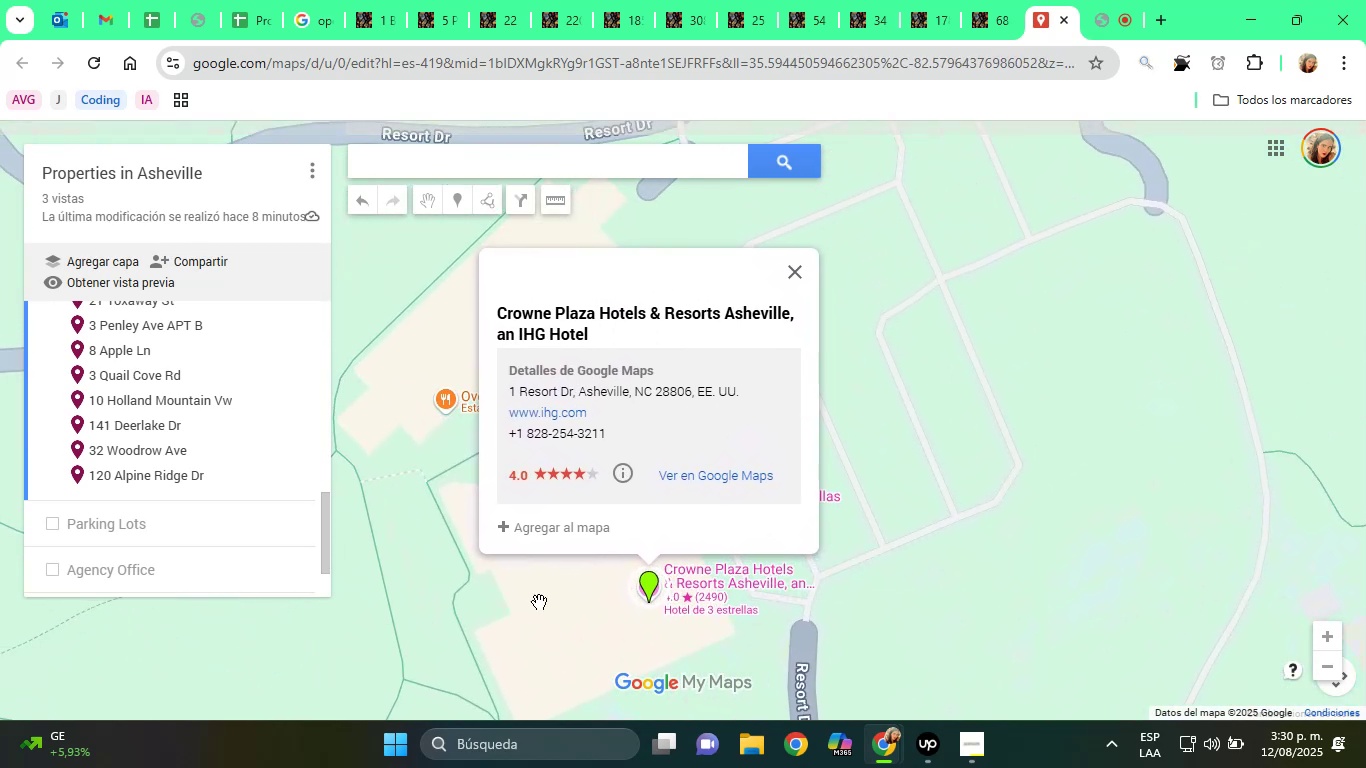 
scroll: coordinate [451, 540], scroll_direction: up, amount: 2.0
 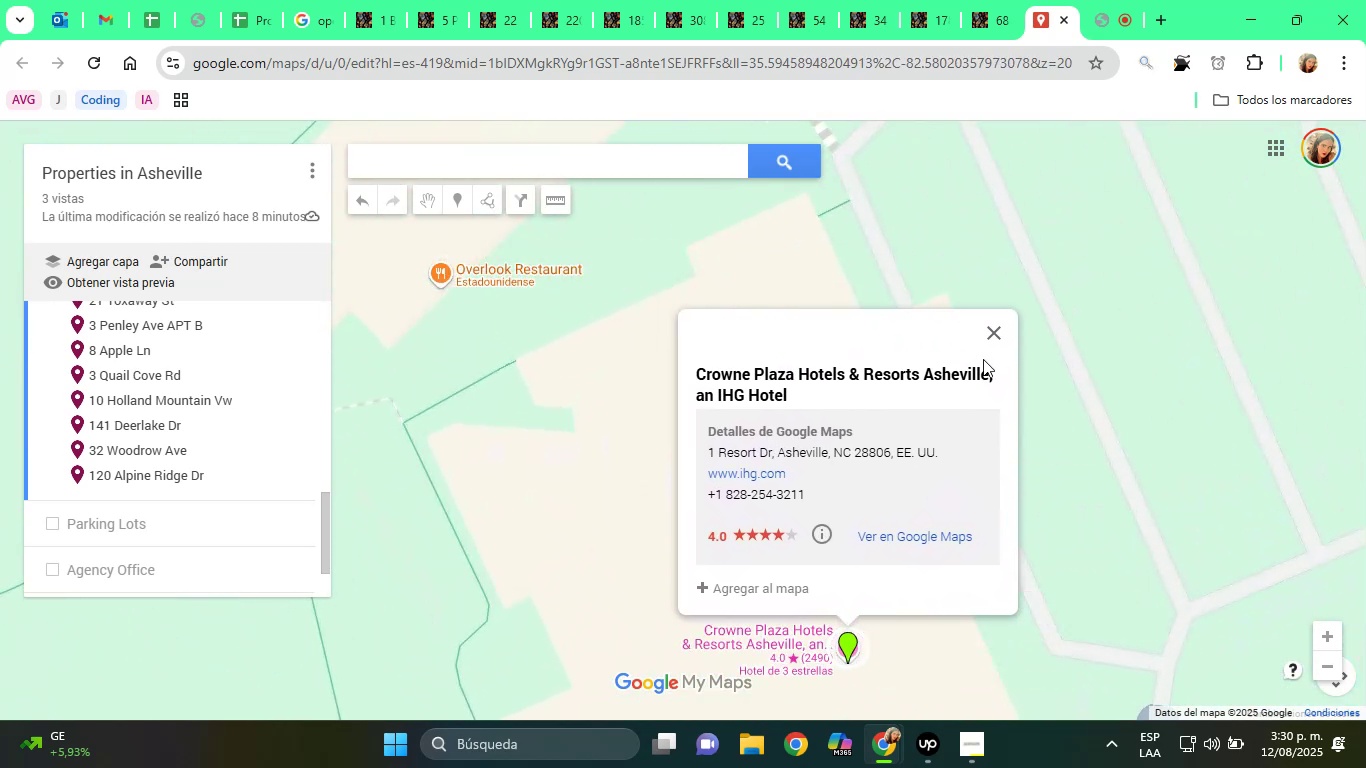 
left_click([984, 338])
 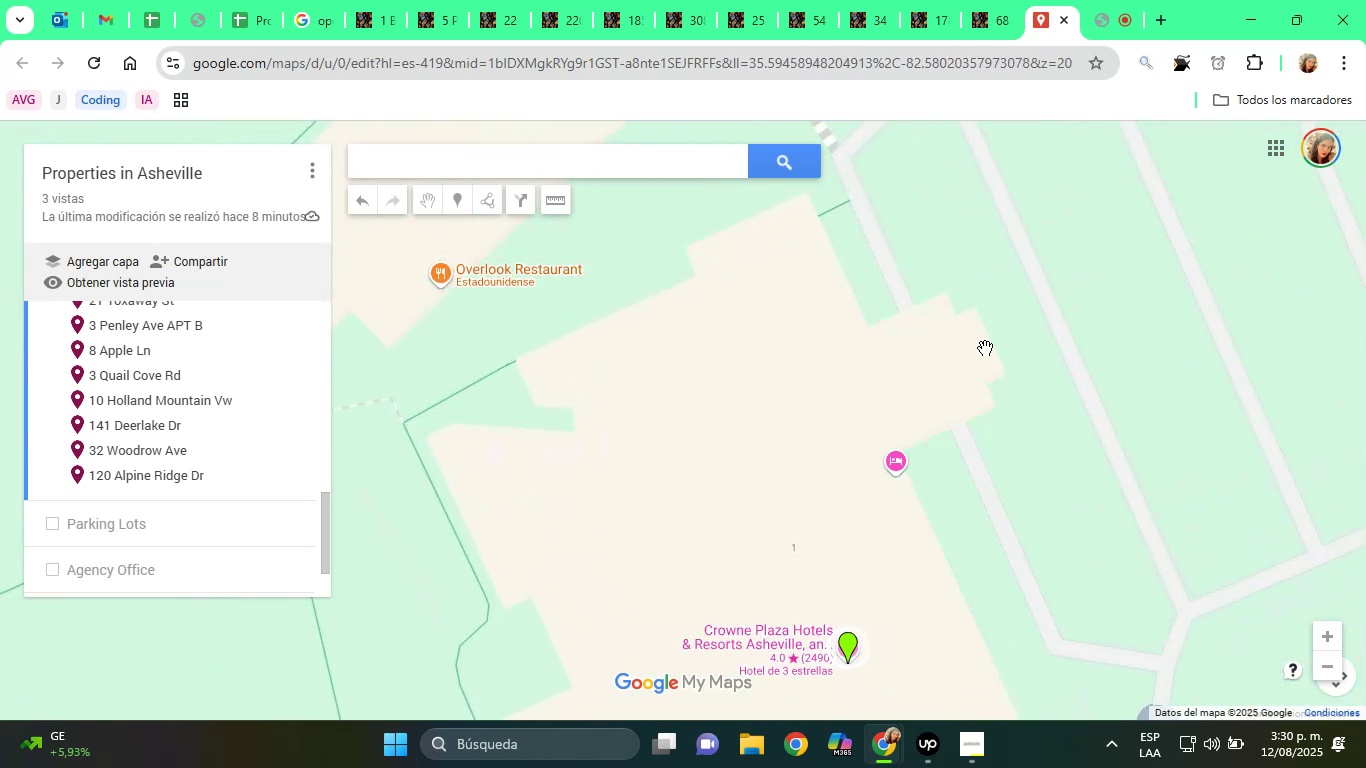 
scroll: coordinate [996, 398], scroll_direction: down, amount: 4.0
 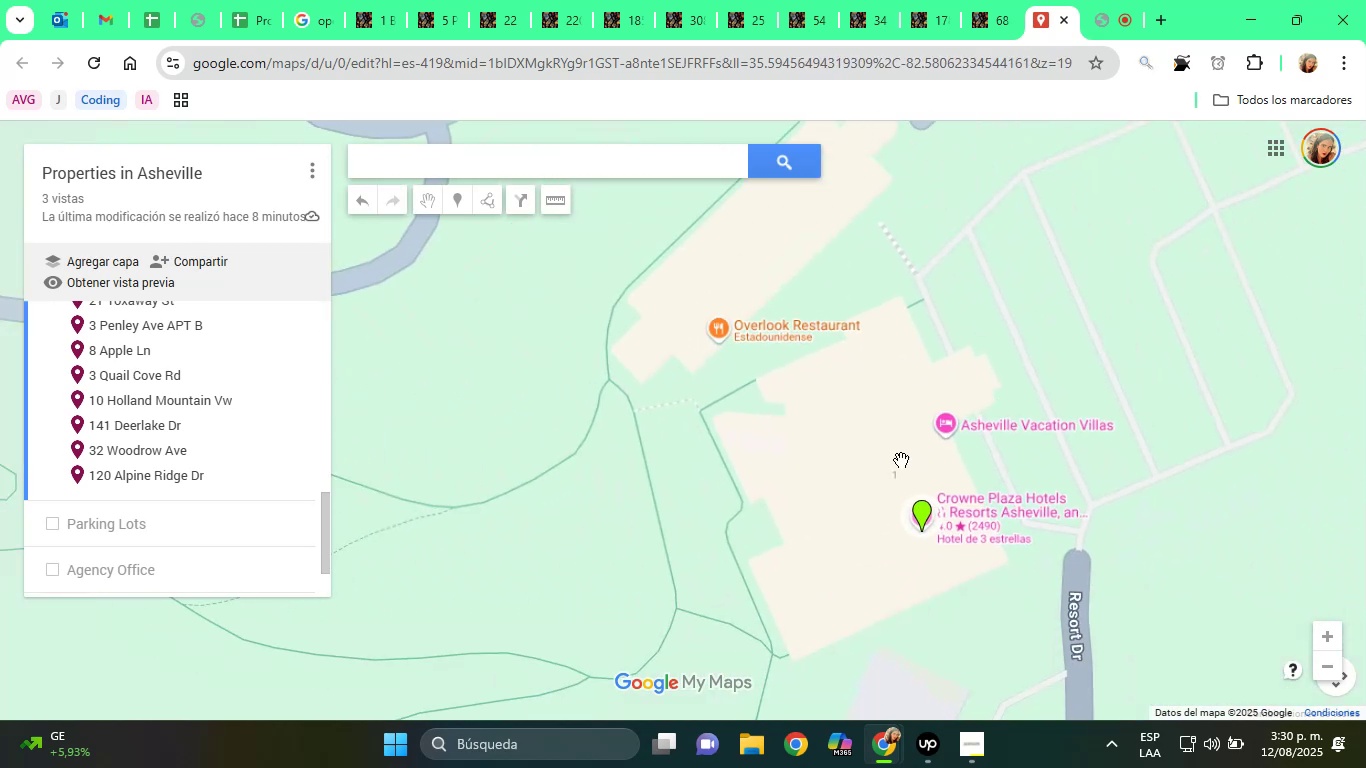 
left_click_drag(start_coordinate=[860, 489], to_coordinate=[738, 291])
 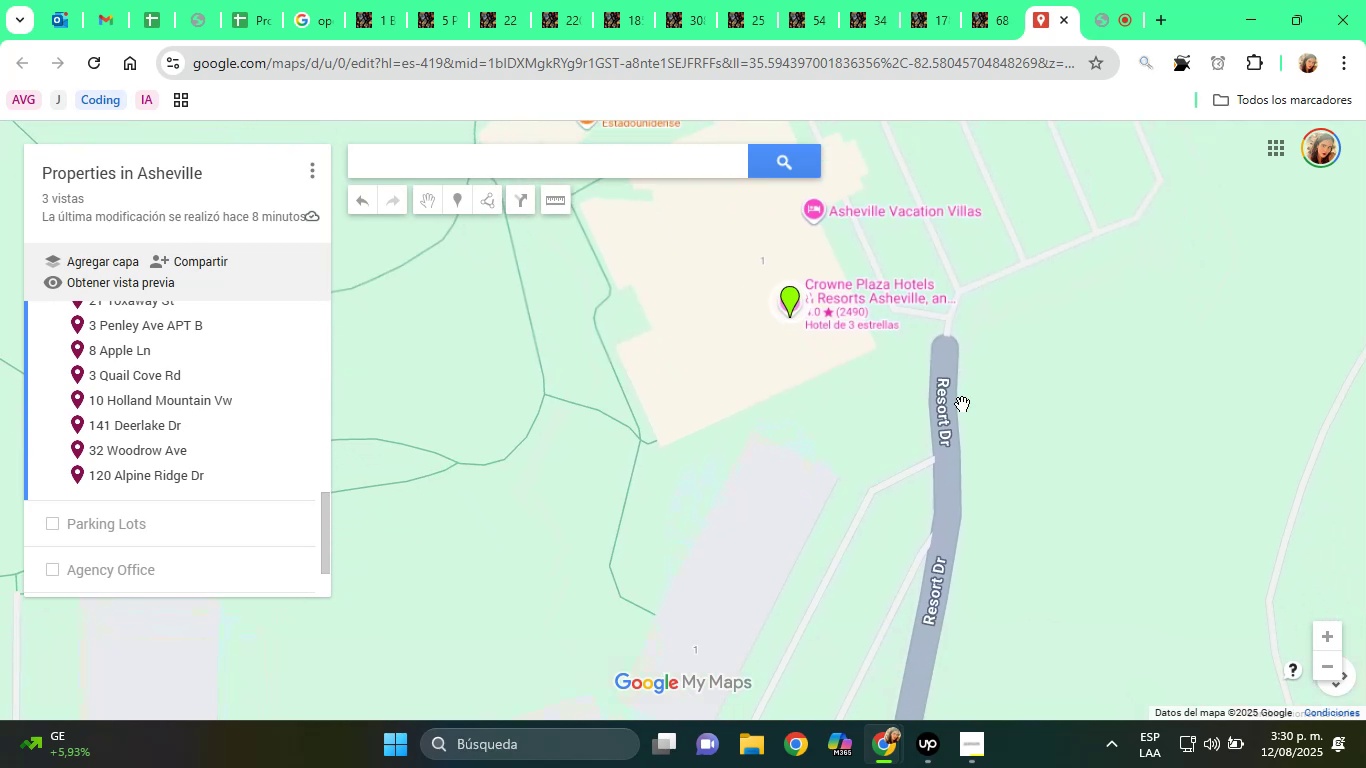 
scroll: coordinate [938, 417], scroll_direction: down, amount: 3.0
 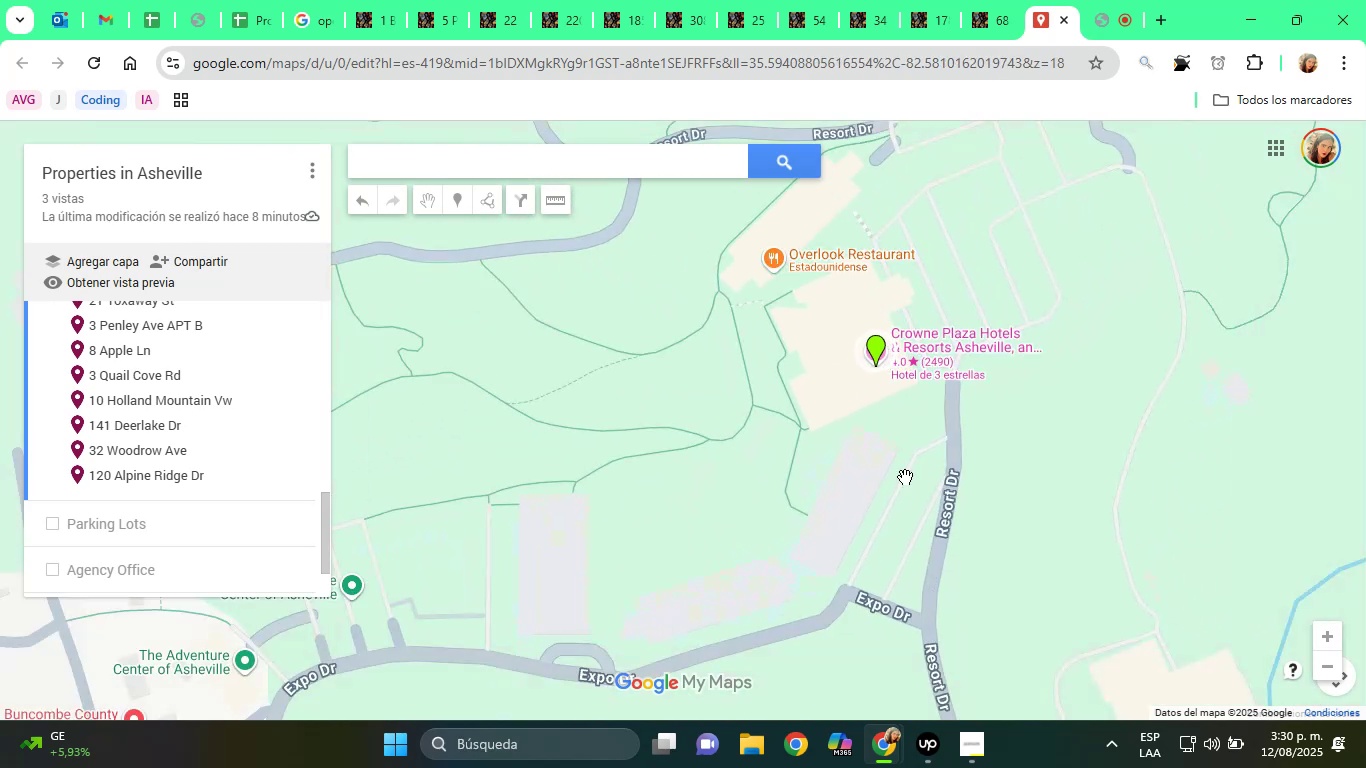 
left_click_drag(start_coordinate=[876, 520], to_coordinate=[825, 423])
 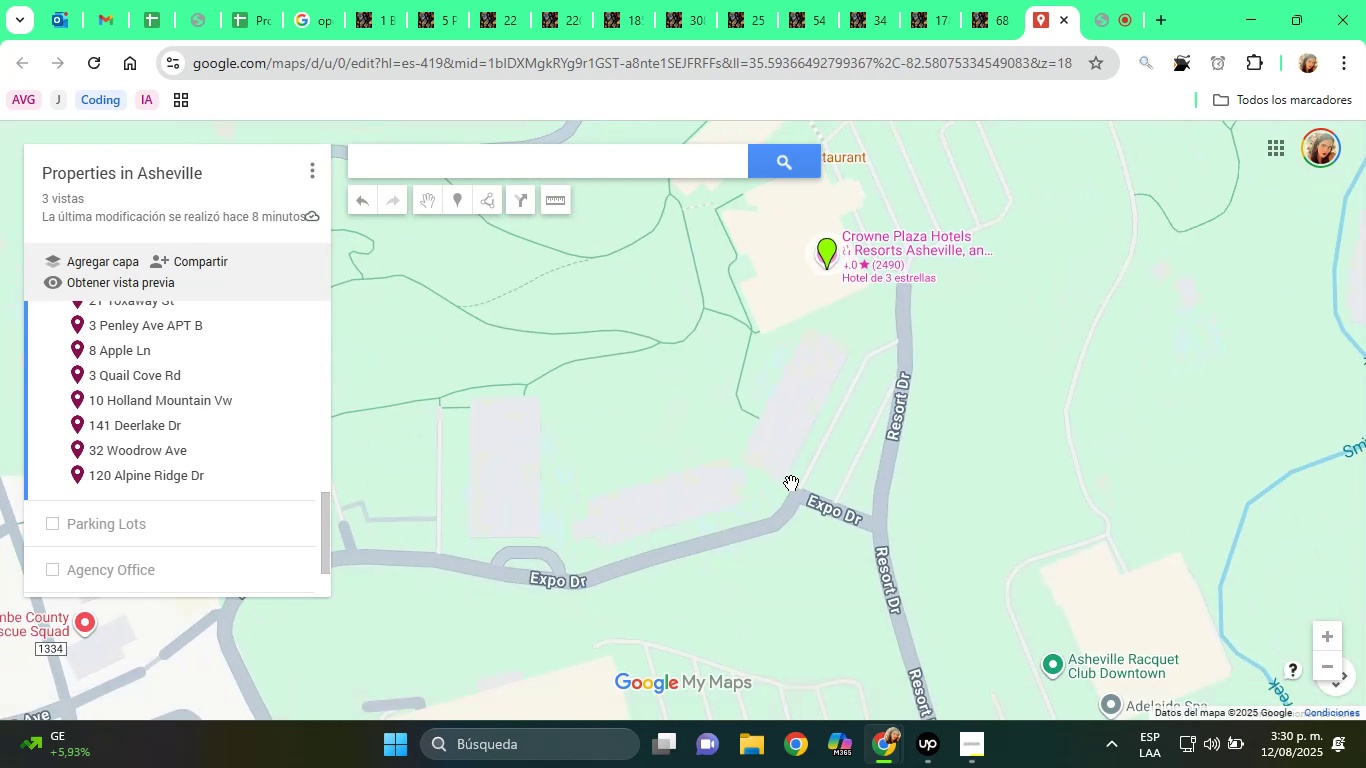 
left_click_drag(start_coordinate=[753, 491], to_coordinate=[1021, 500])
 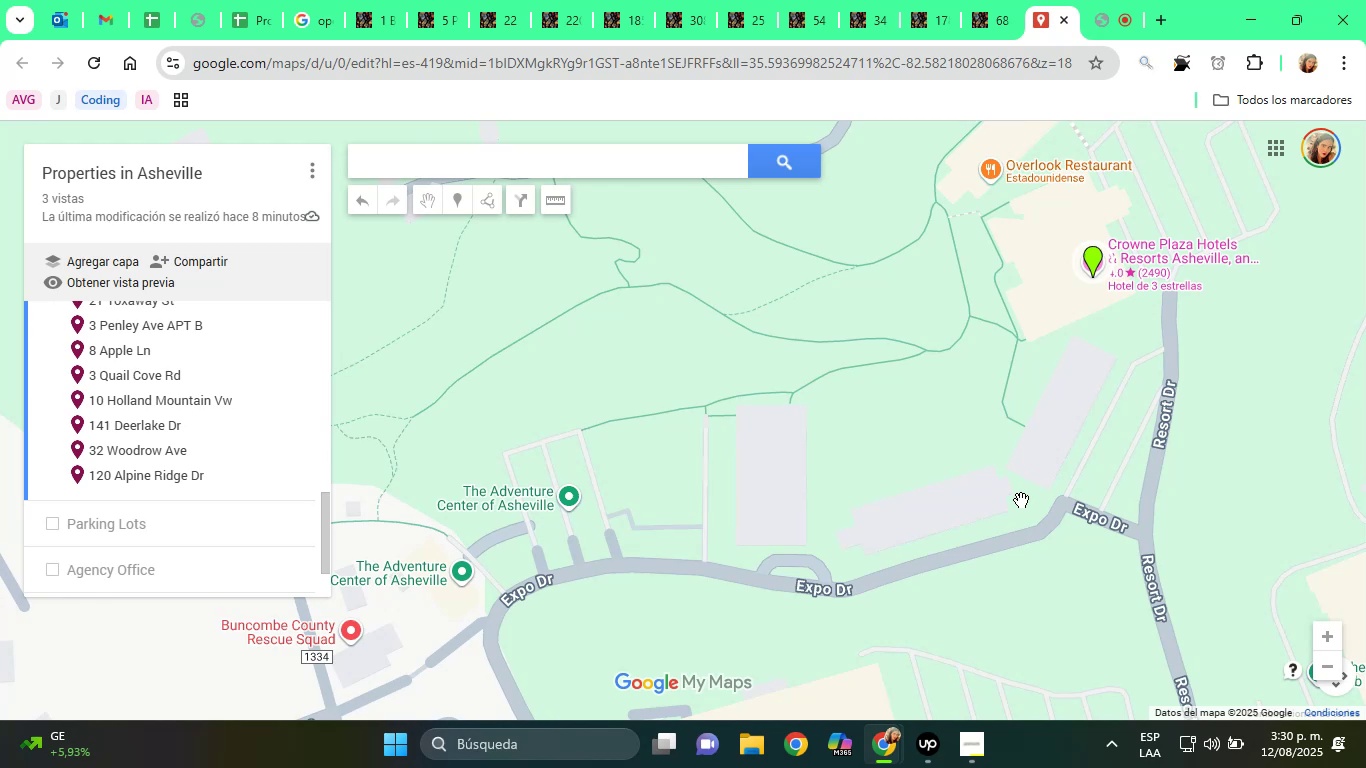 
scroll: coordinate [910, 366], scroll_direction: down, amount: 2.0
 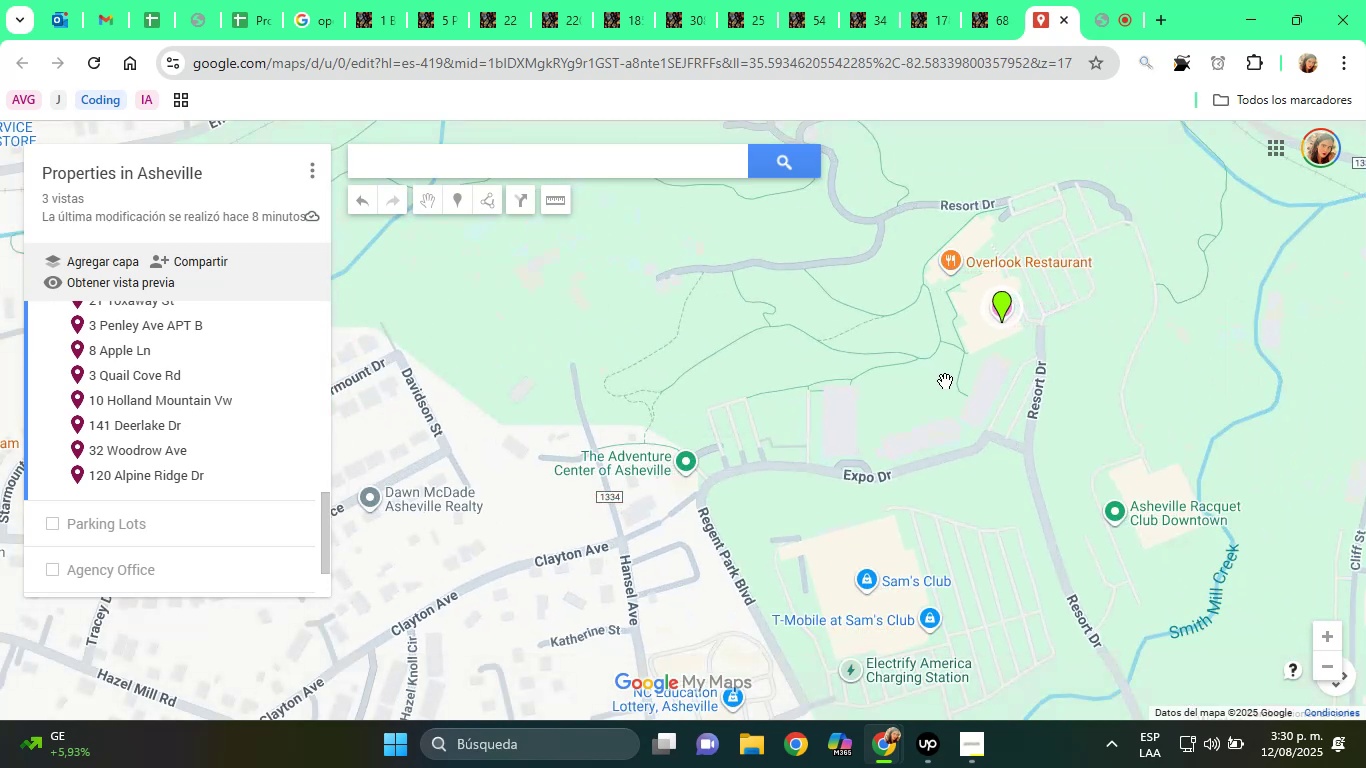 
left_click_drag(start_coordinate=[959, 451], to_coordinate=[821, 613])
 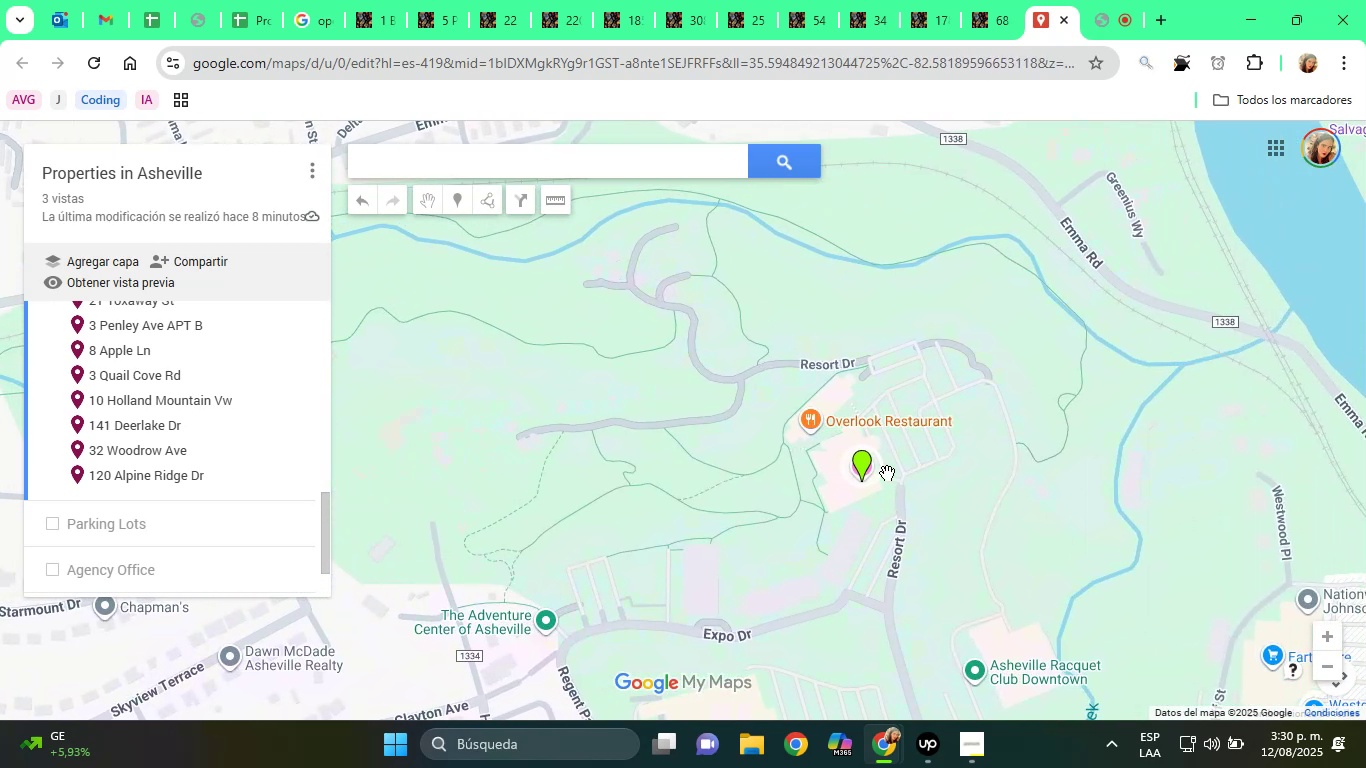 
left_click_drag(start_coordinate=[869, 466], to_coordinate=[792, 601])
 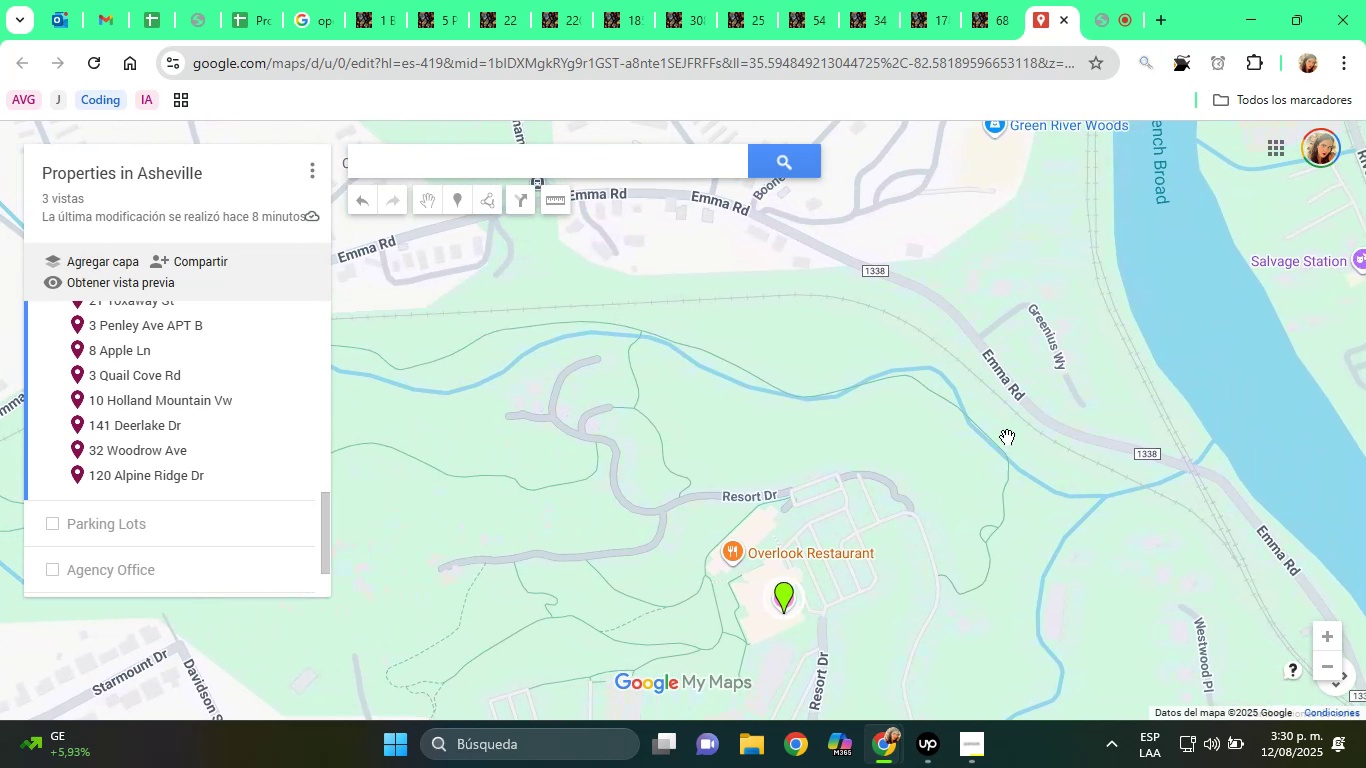 
left_click_drag(start_coordinate=[1008, 435], to_coordinate=[738, 294])
 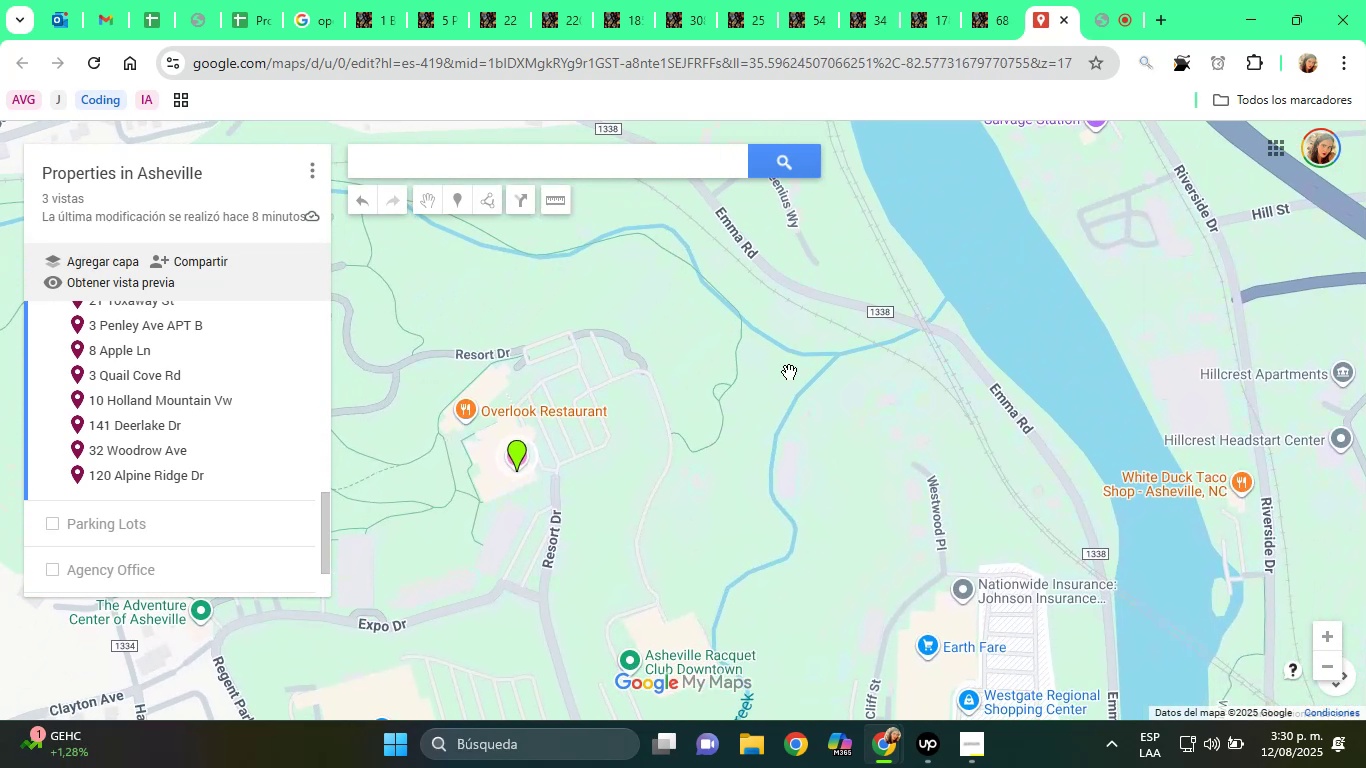 
left_click_drag(start_coordinate=[859, 493], to_coordinate=[899, 290])
 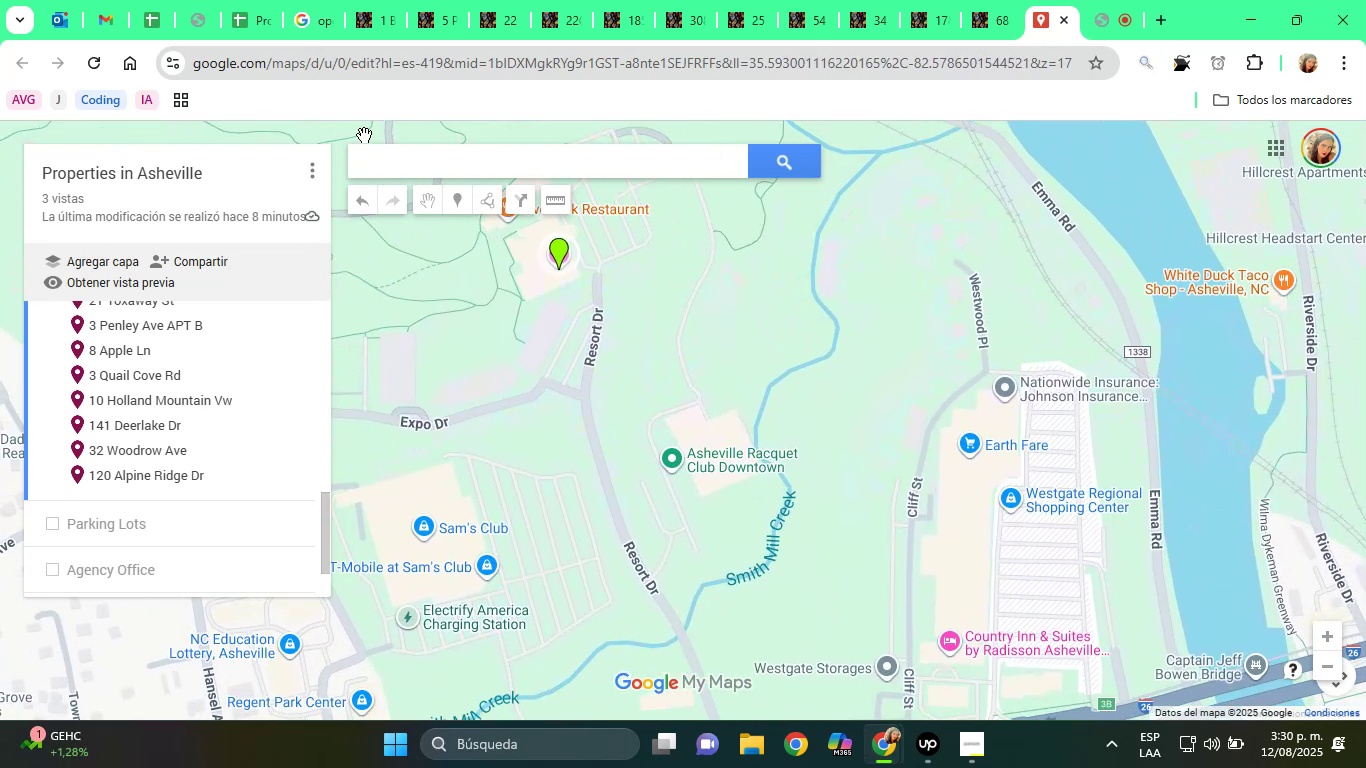 
right_click([417, 175])
 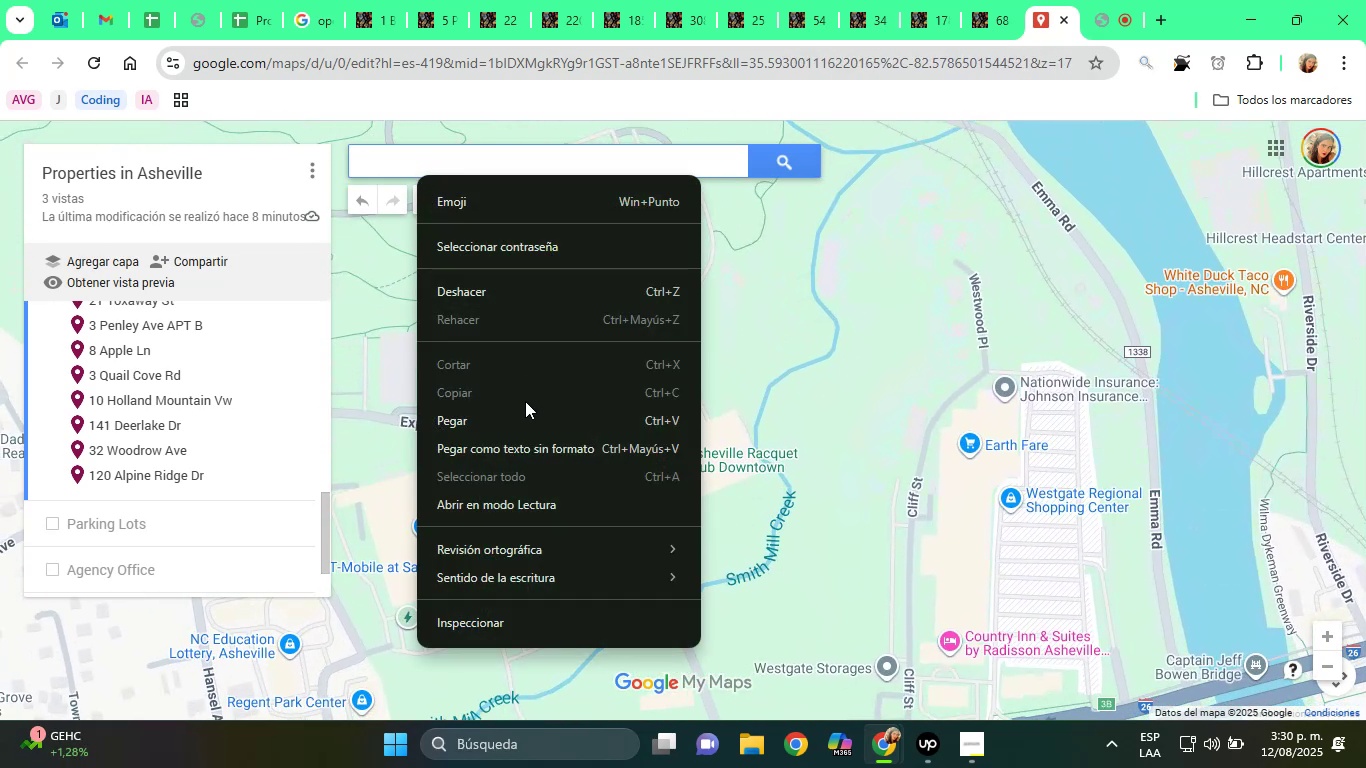 
left_click([523, 412])
 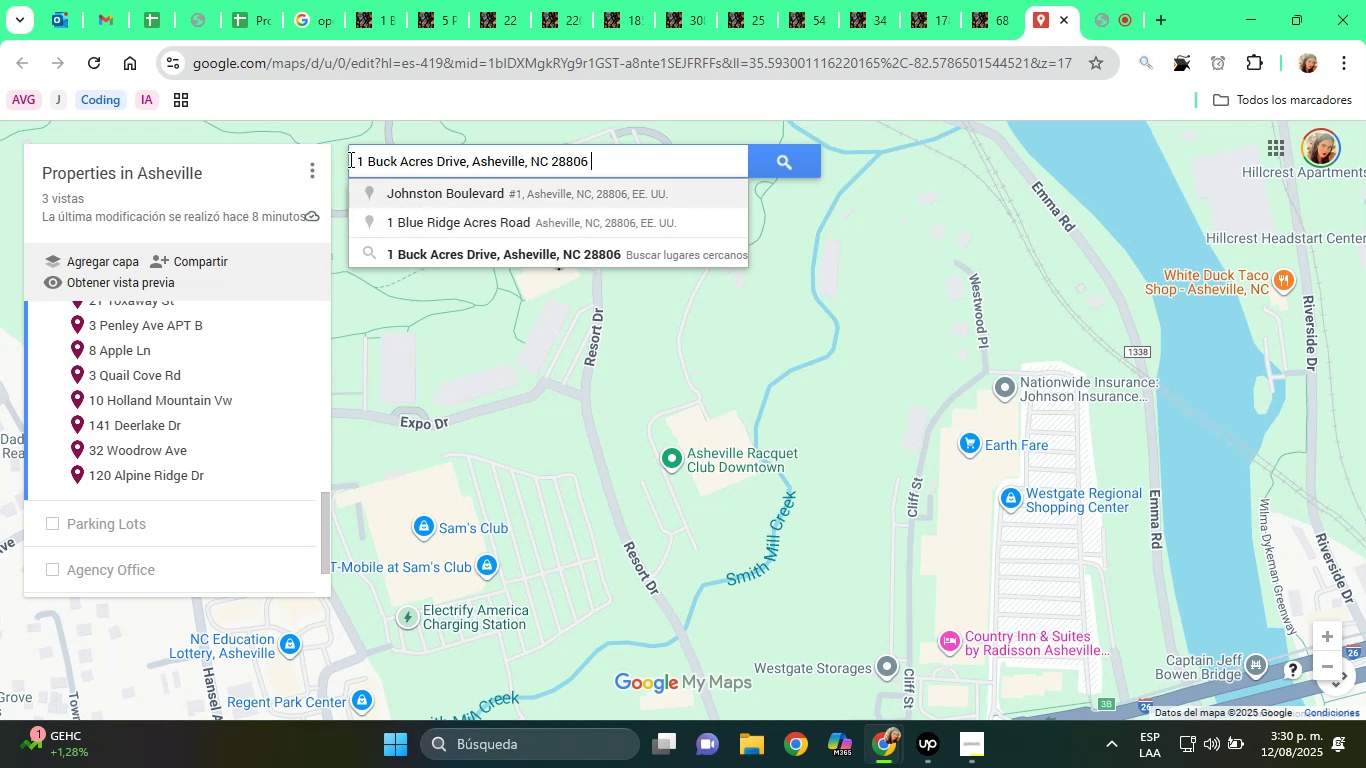 
left_click([366, 159])
 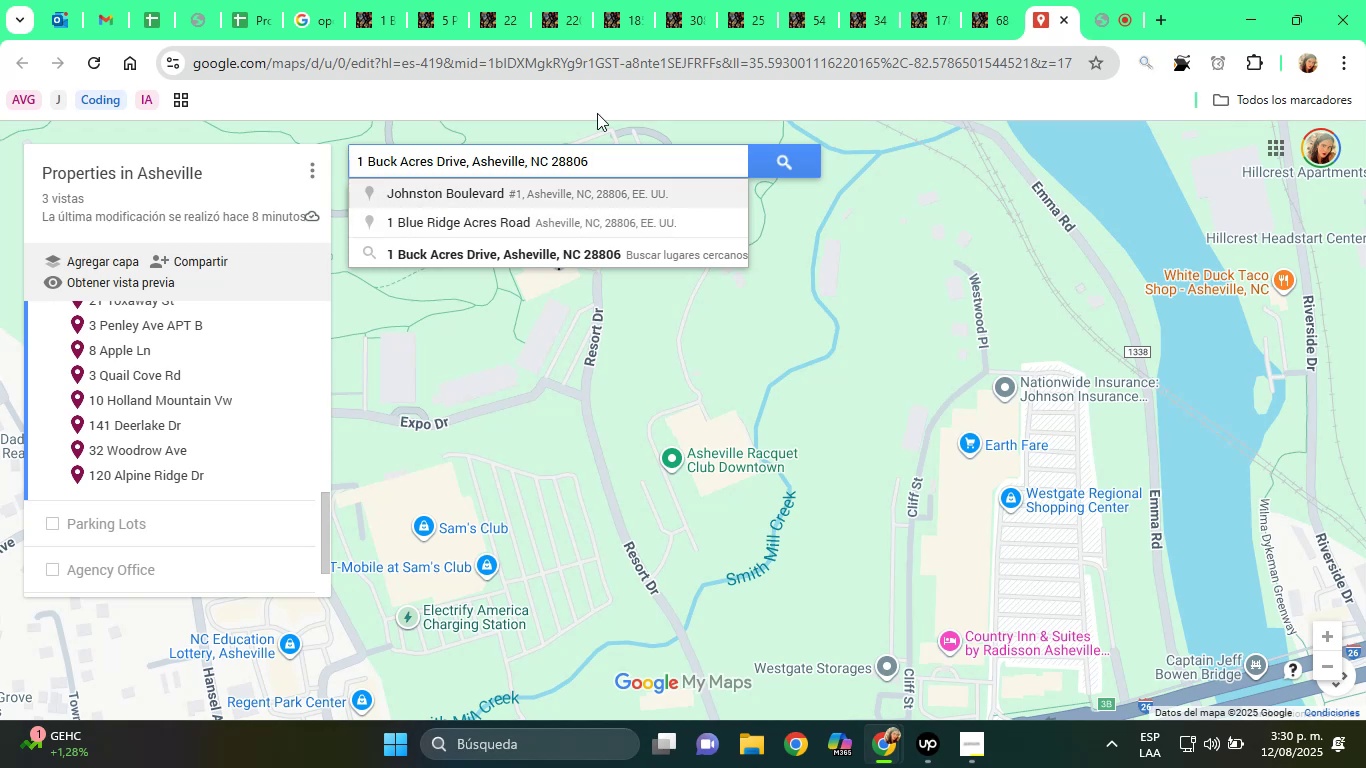 
key(Backspace)
 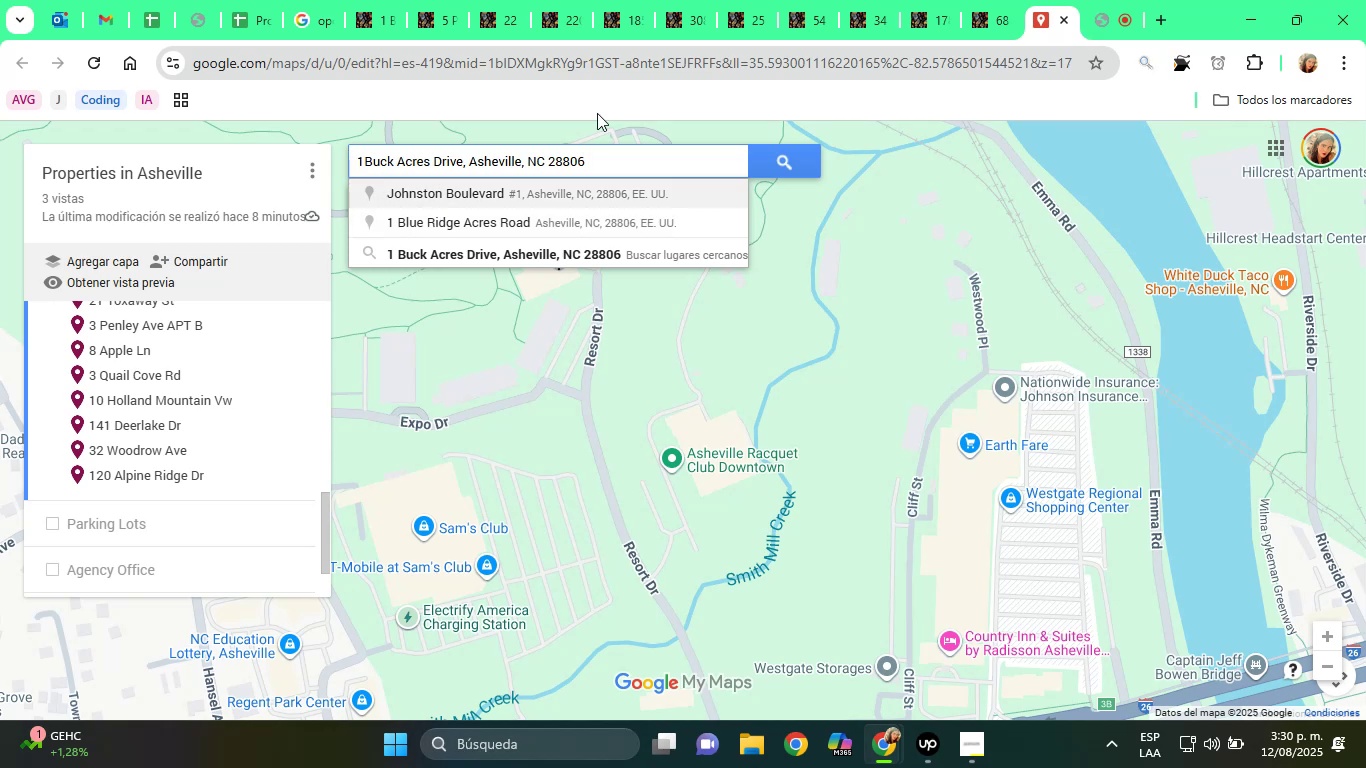 
key(Backspace)
 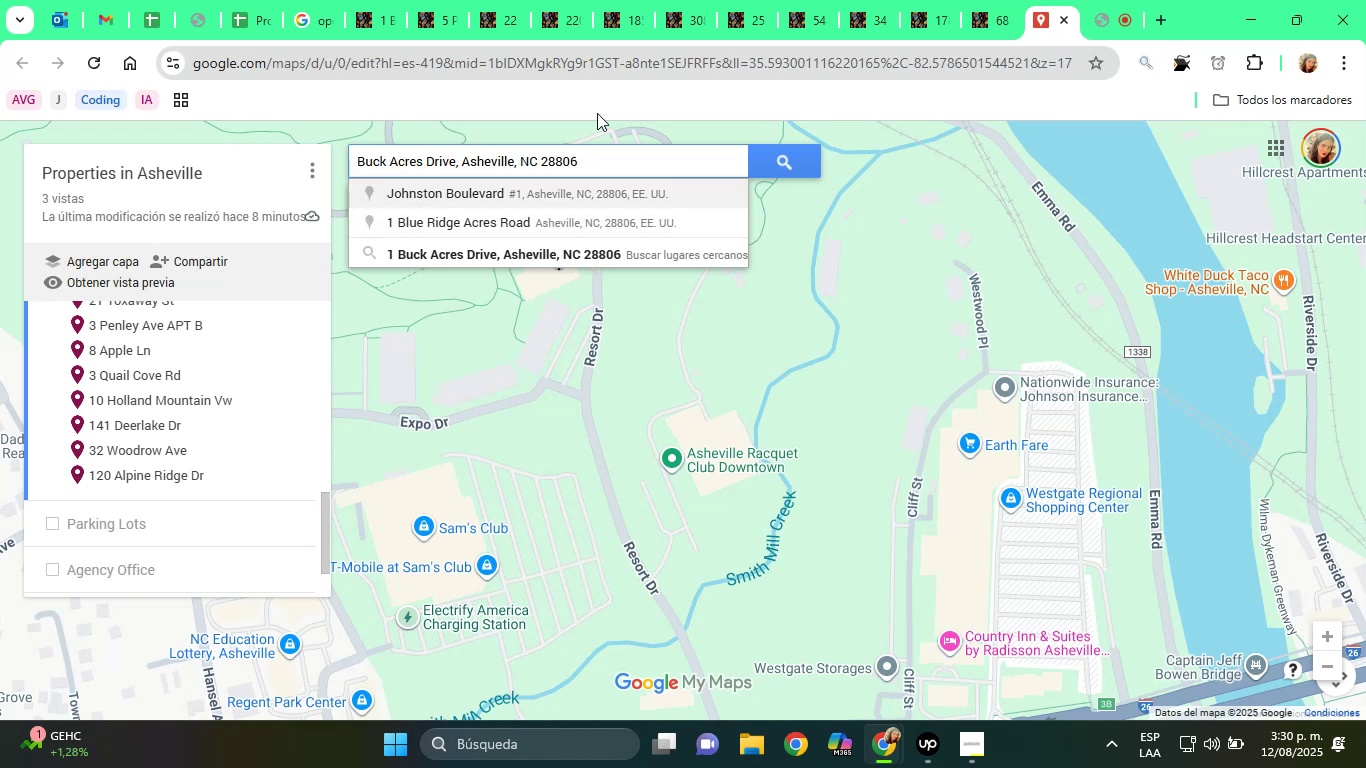 
key(Backspace)
 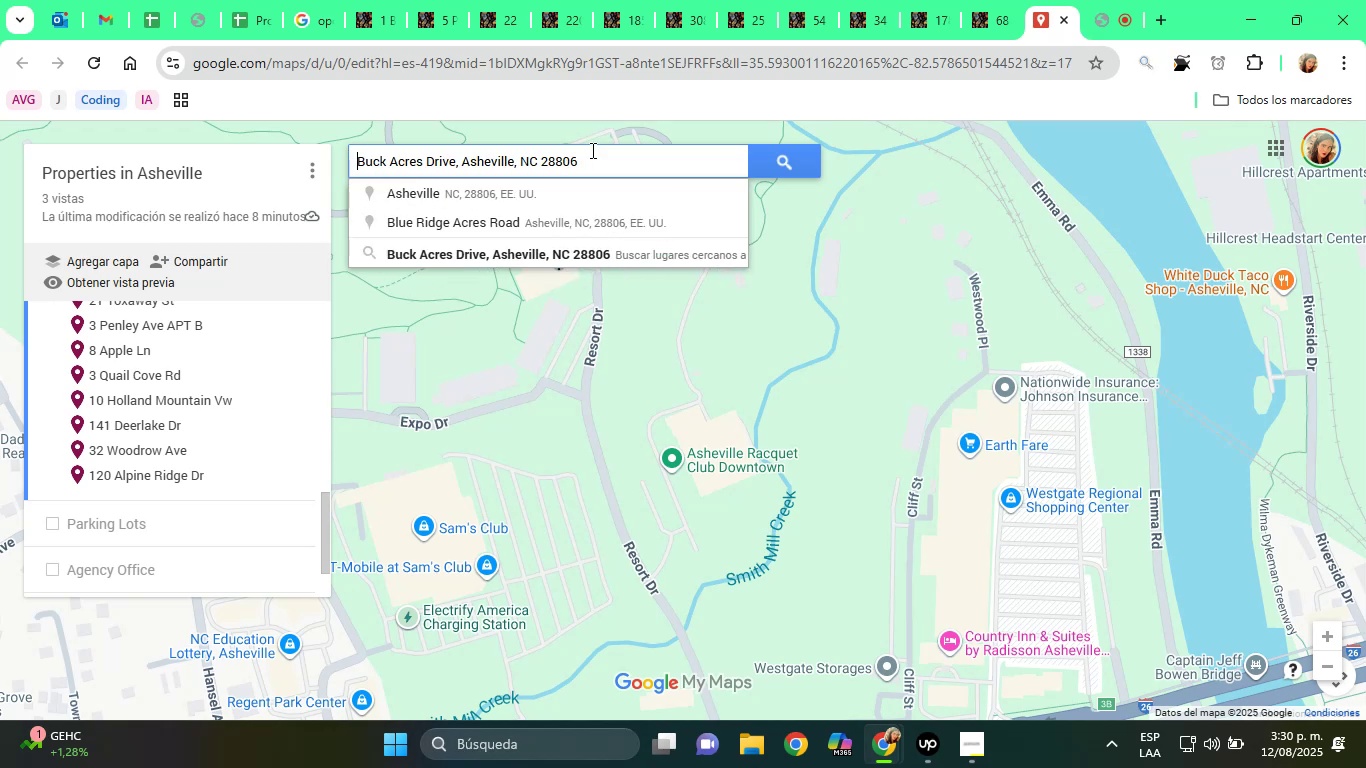 
left_click([373, 10])
 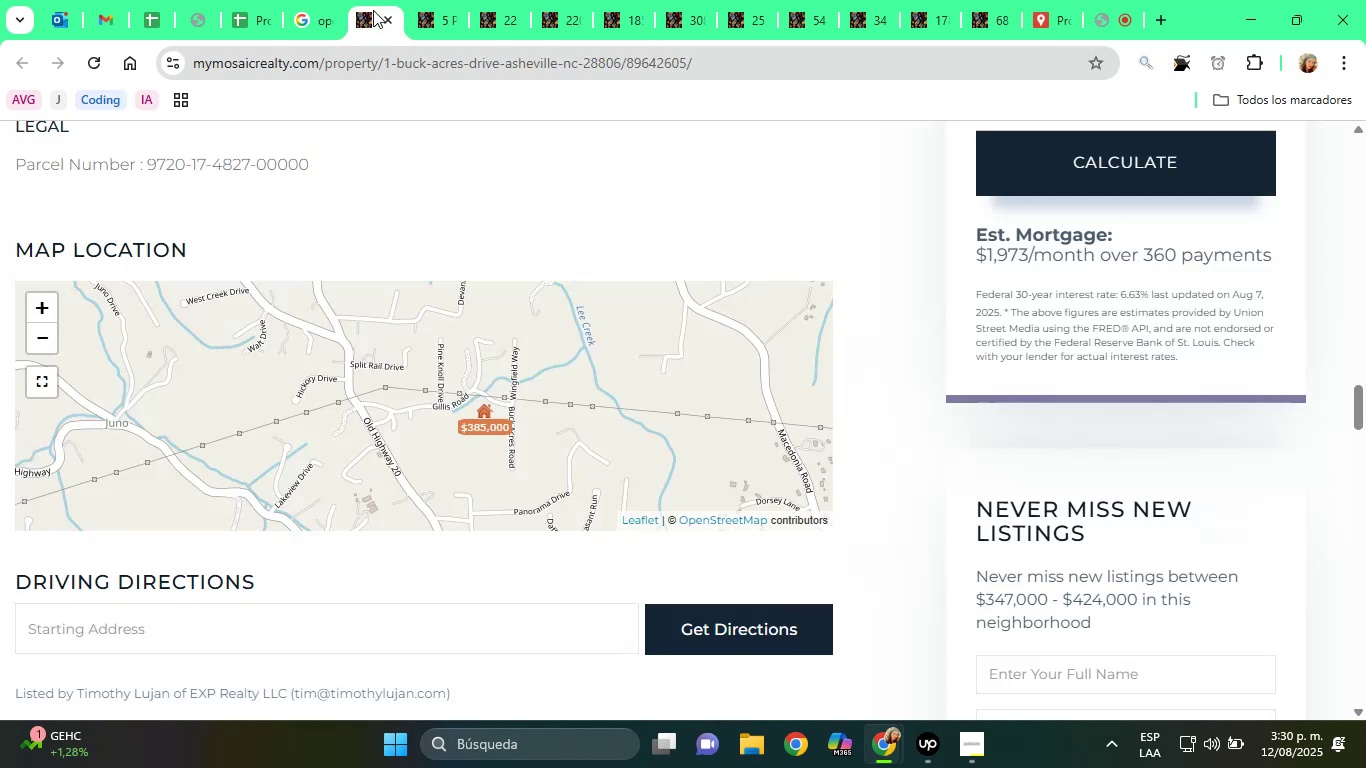 
scroll: coordinate [581, 271], scroll_direction: up, amount: 27.0
 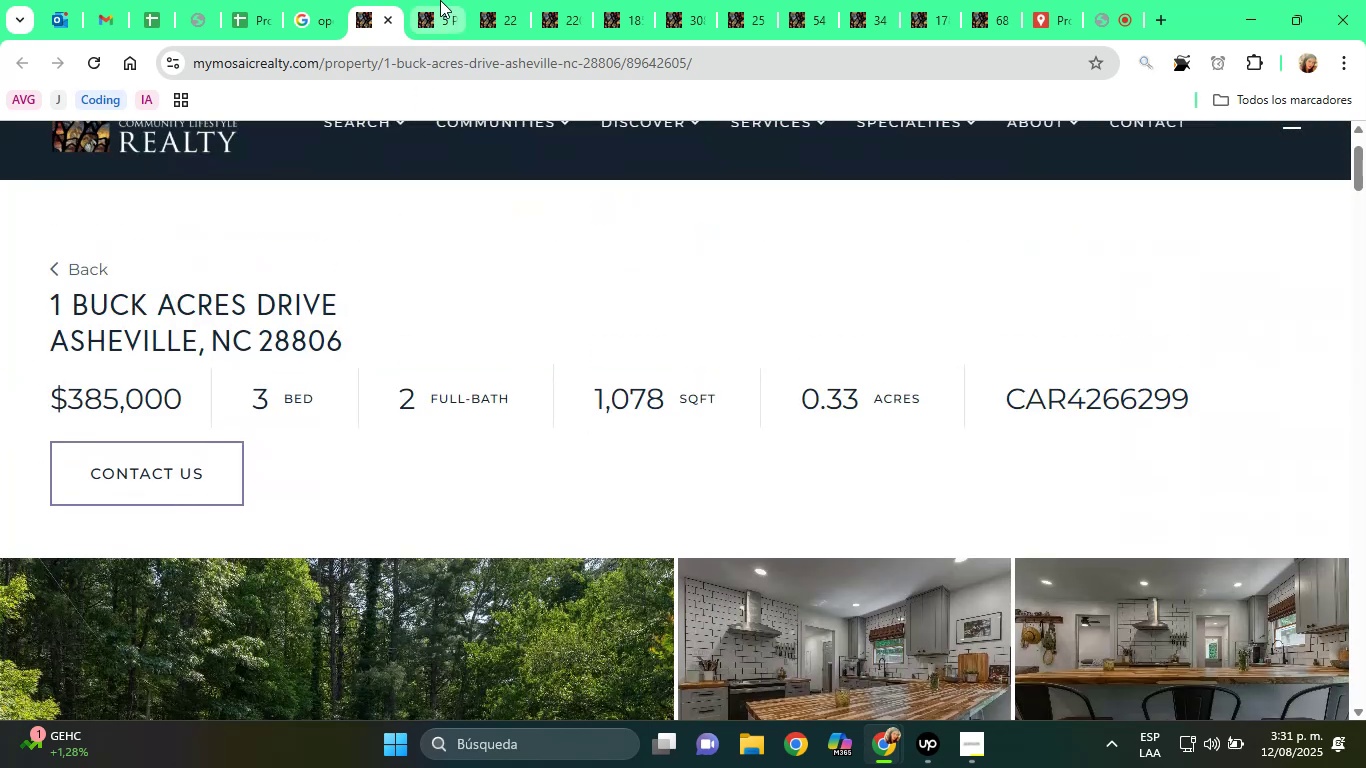 
left_click([1051, 0])
 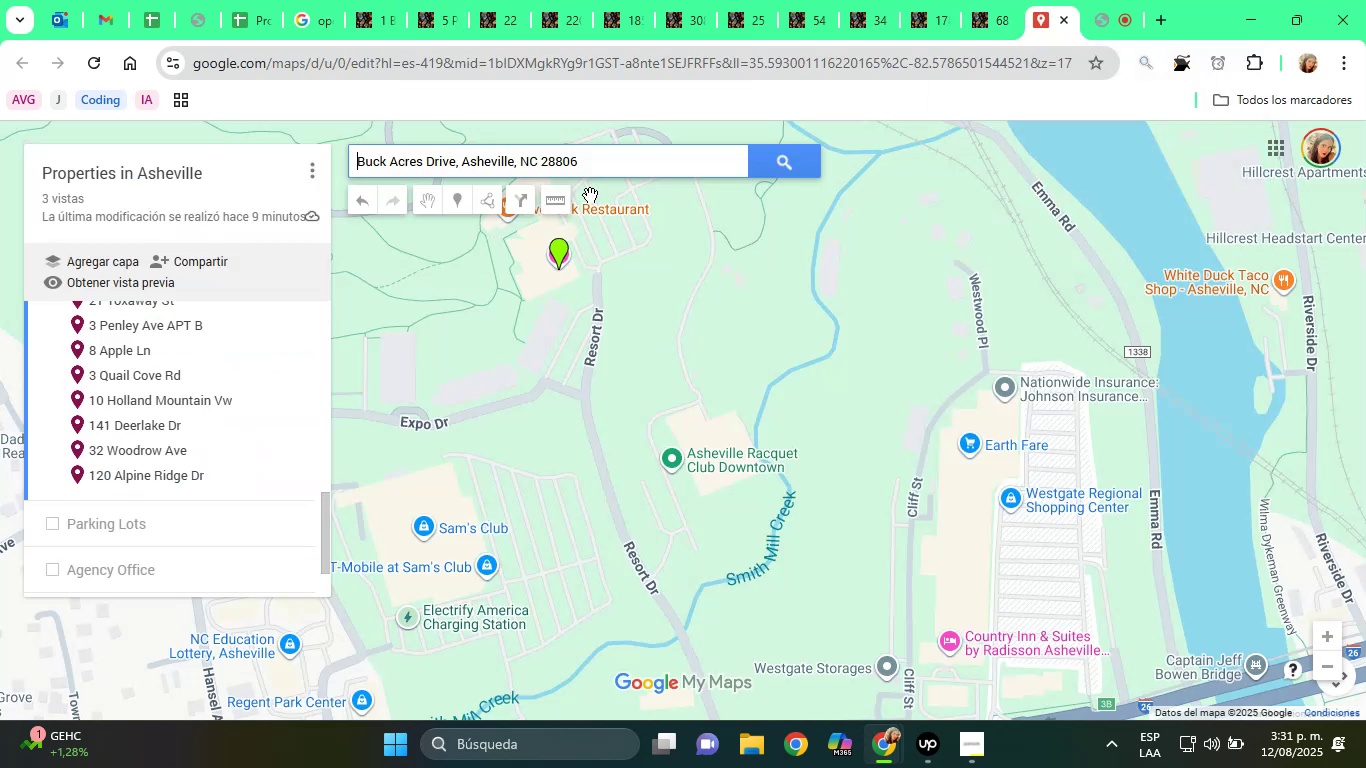 
left_click([616, 159])
 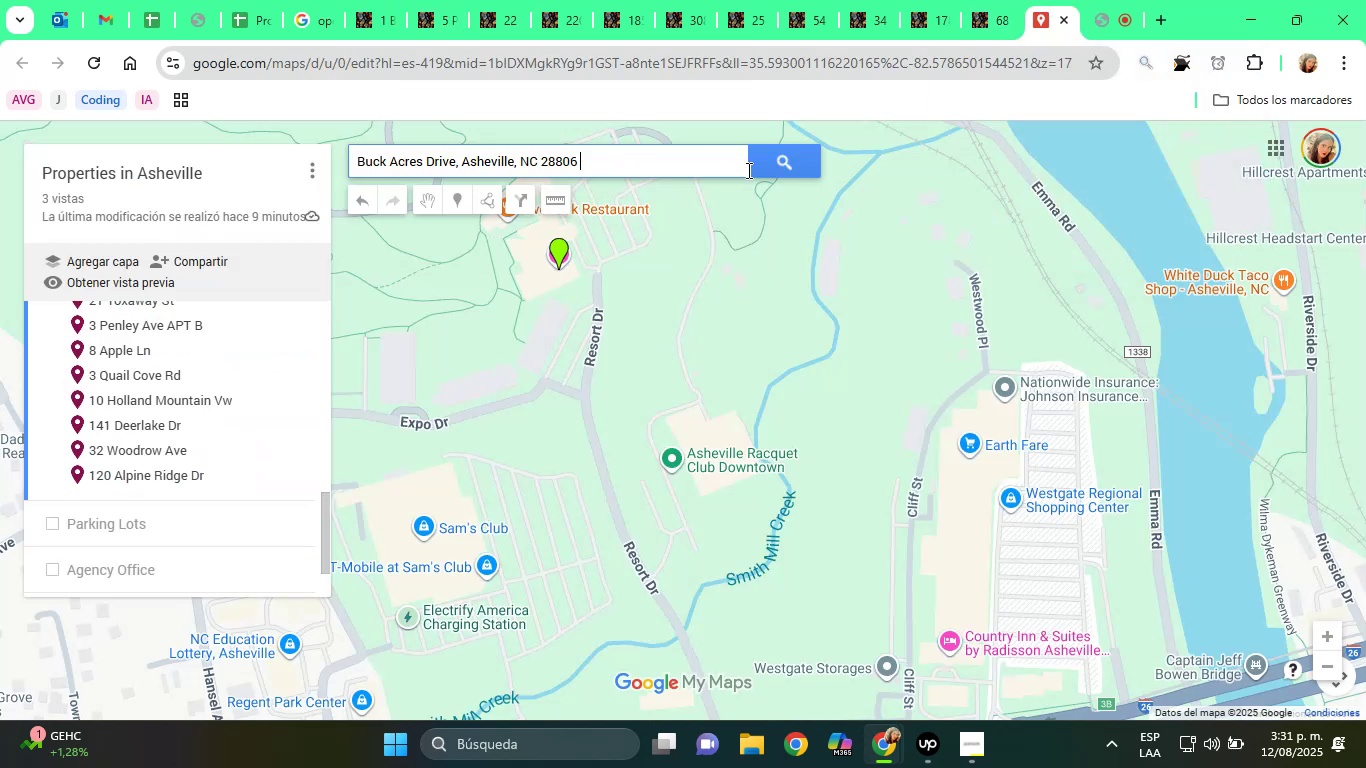 
left_click([792, 171])
 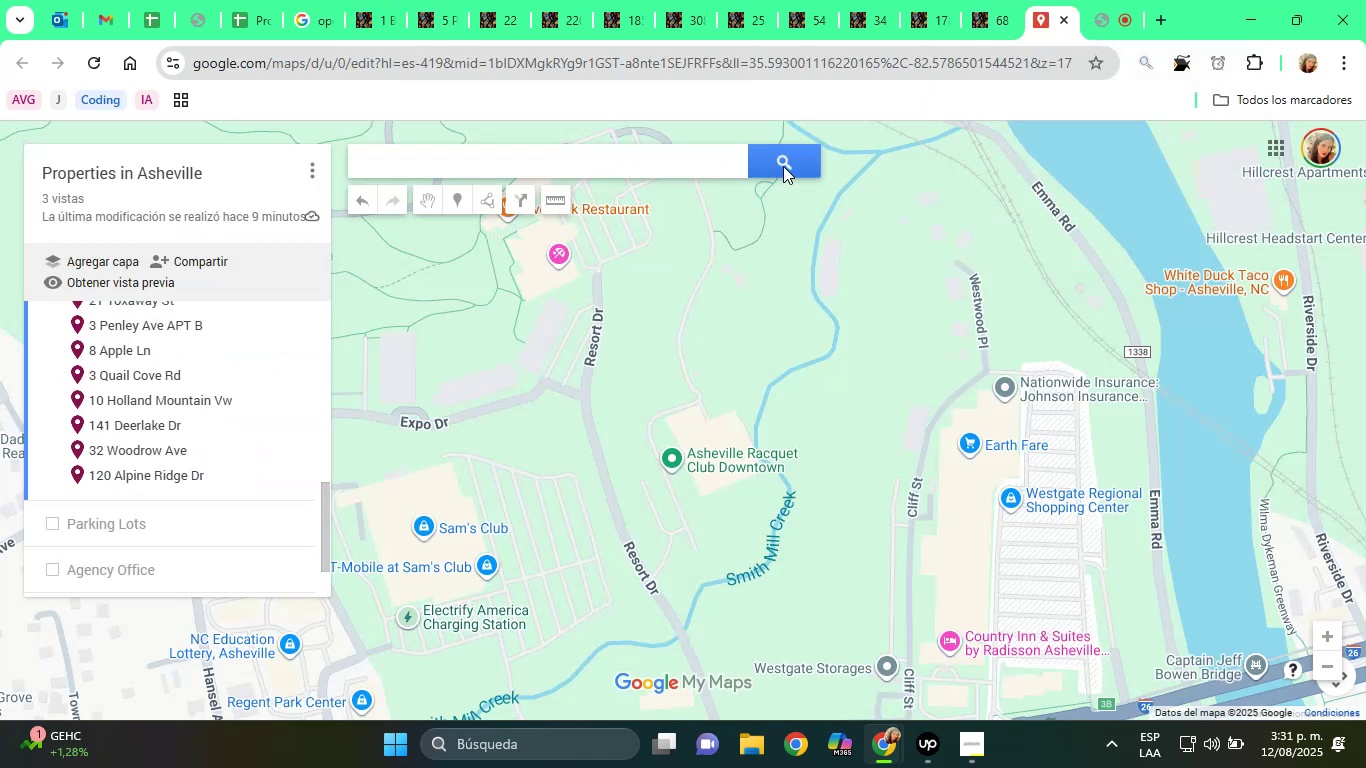 
left_click([783, 156])
 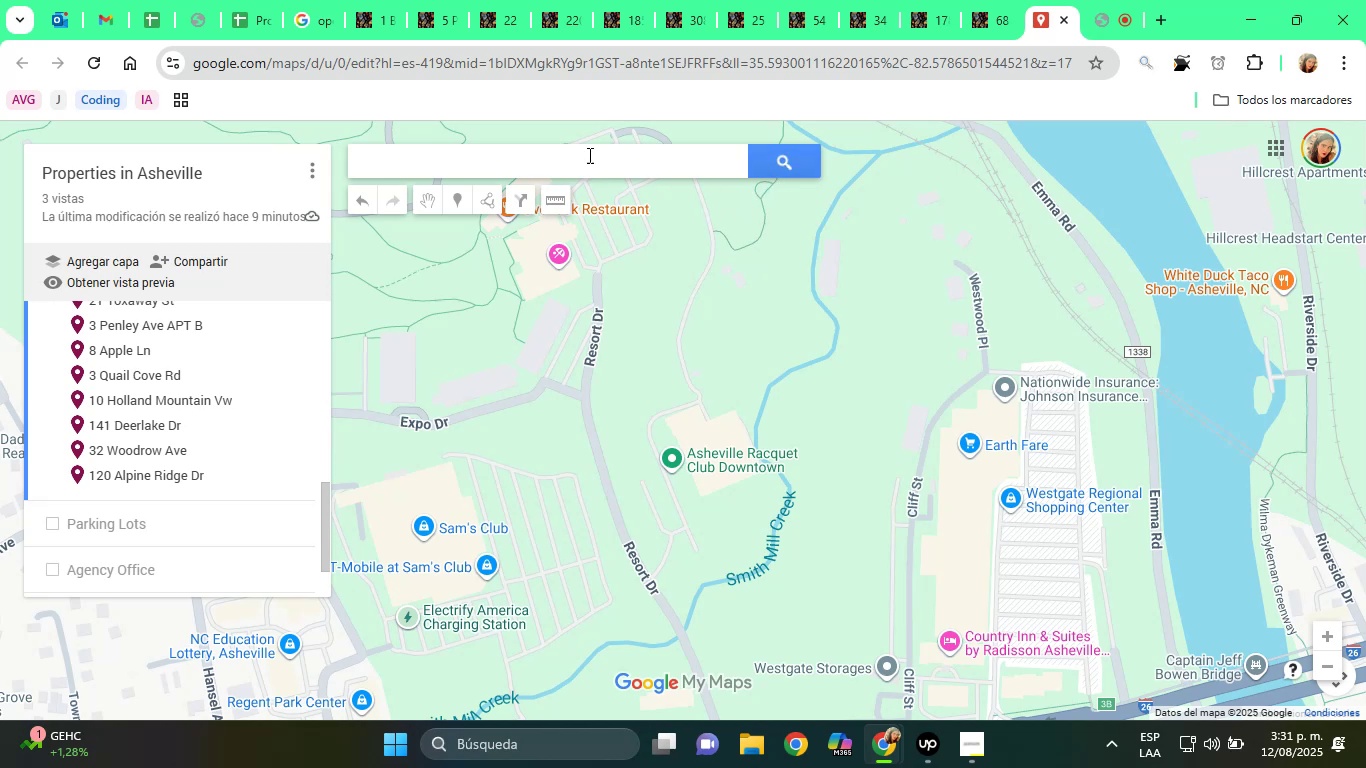 
right_click([572, 151])
 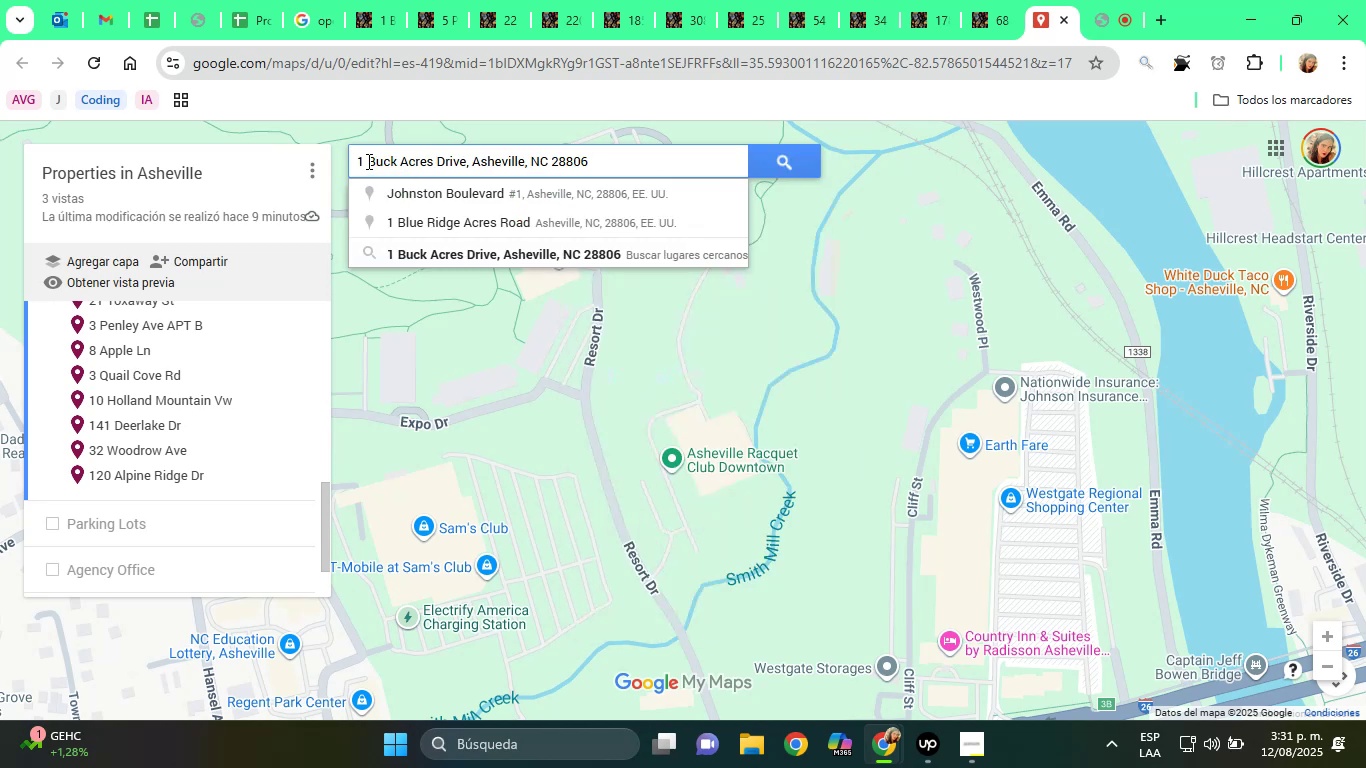 
left_click([363, 159])
 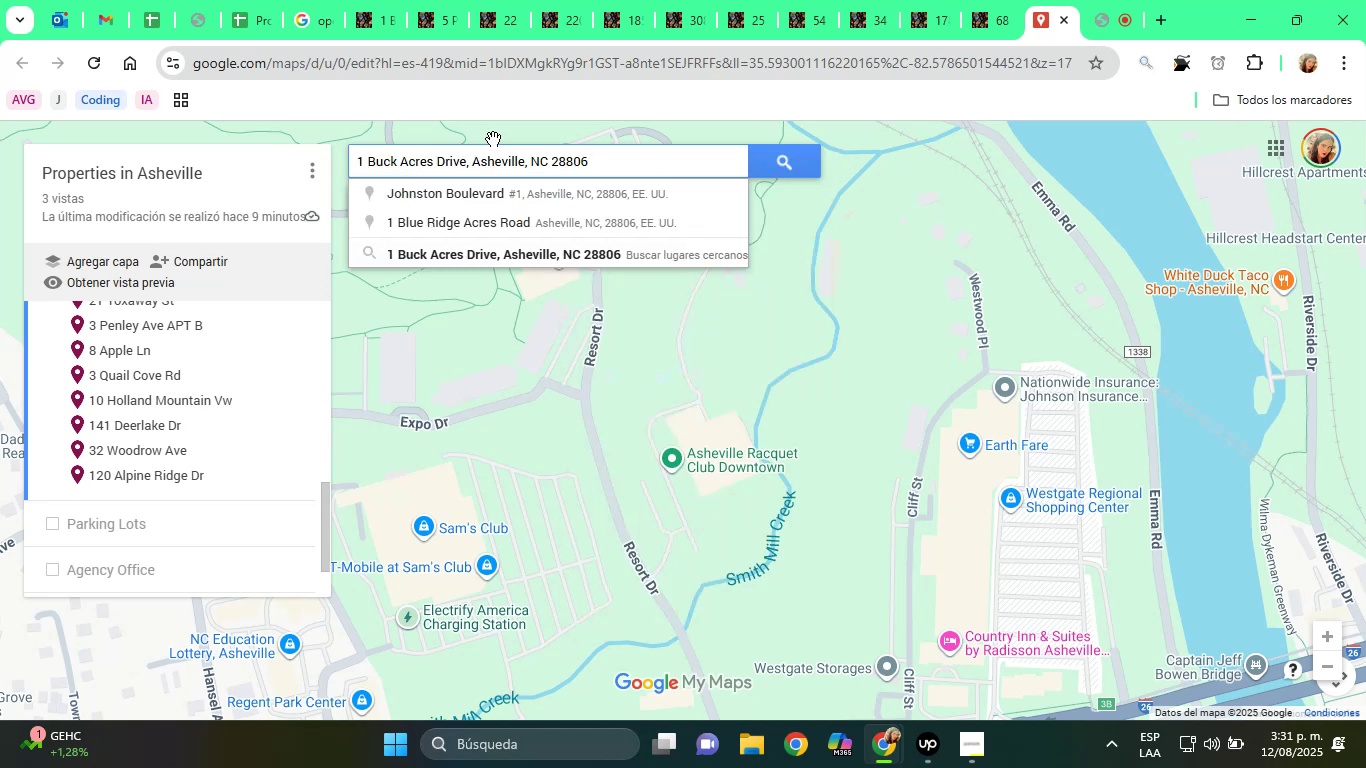 
key(Backspace)
 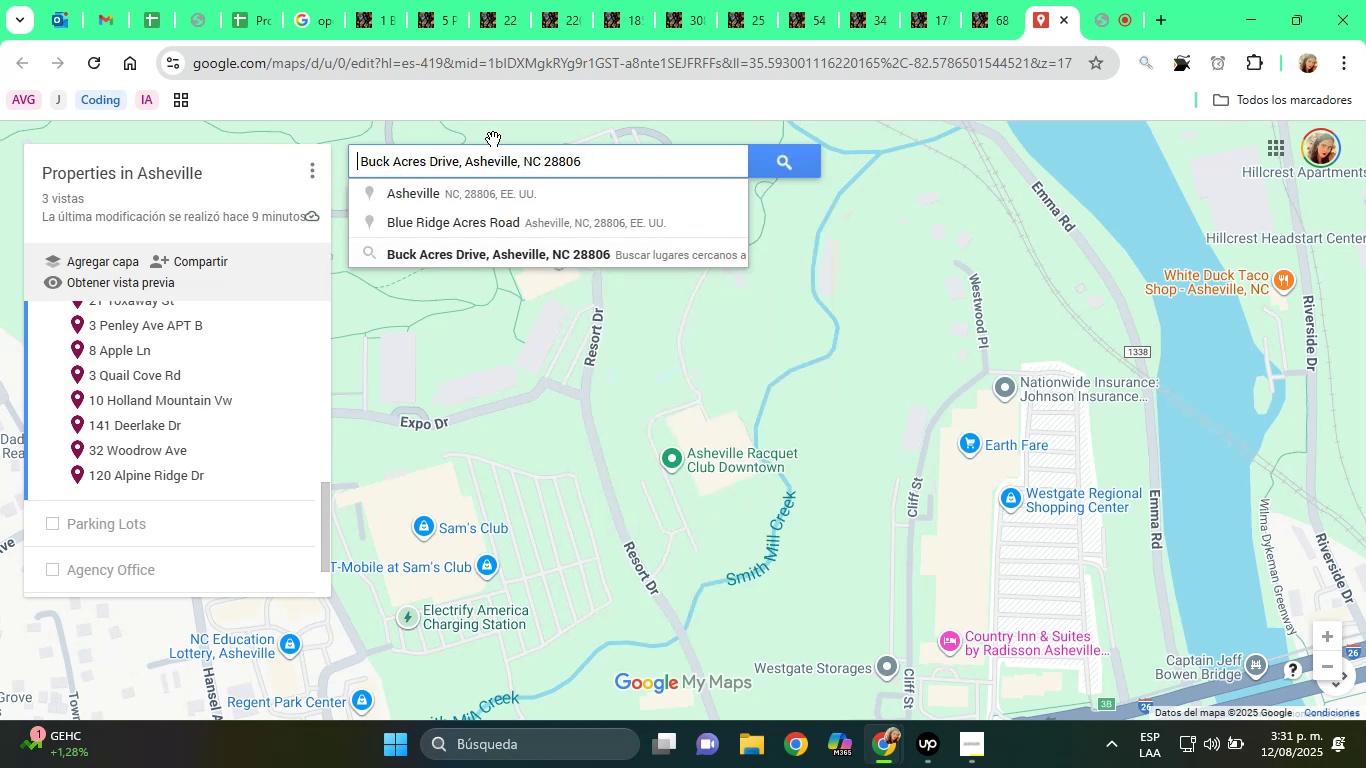 
key(Delete)
 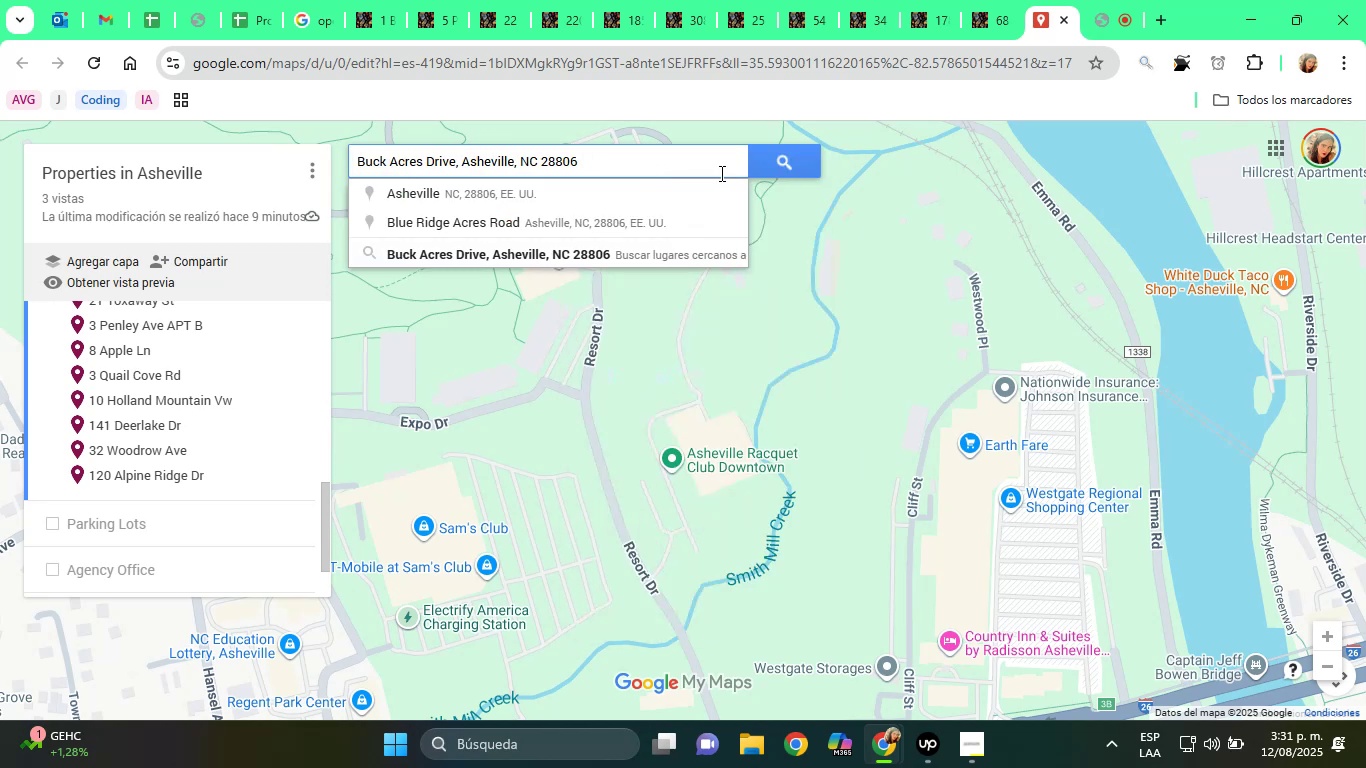 
left_click([775, 164])
 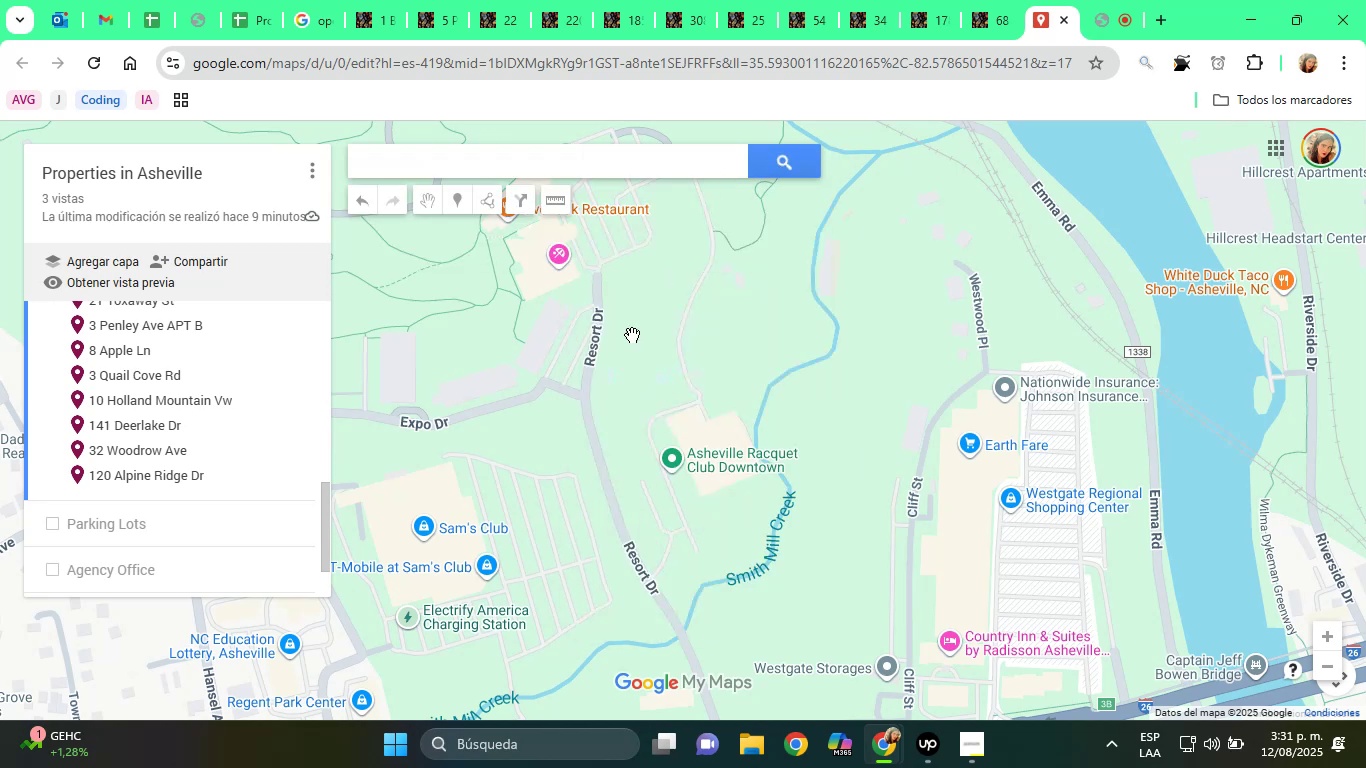 
left_click_drag(start_coordinate=[628, 415], to_coordinate=[956, 531])
 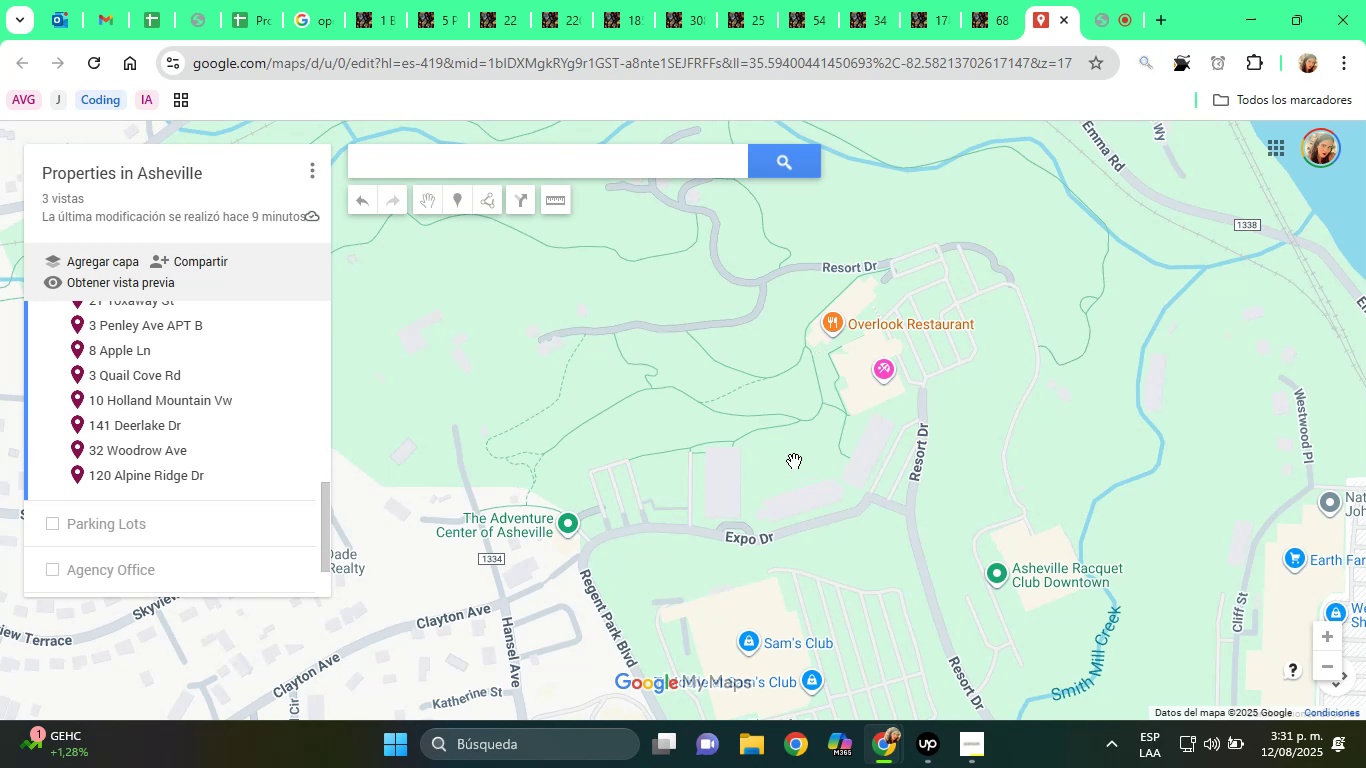 
scroll: coordinate [789, 458], scroll_direction: down, amount: 1.0
 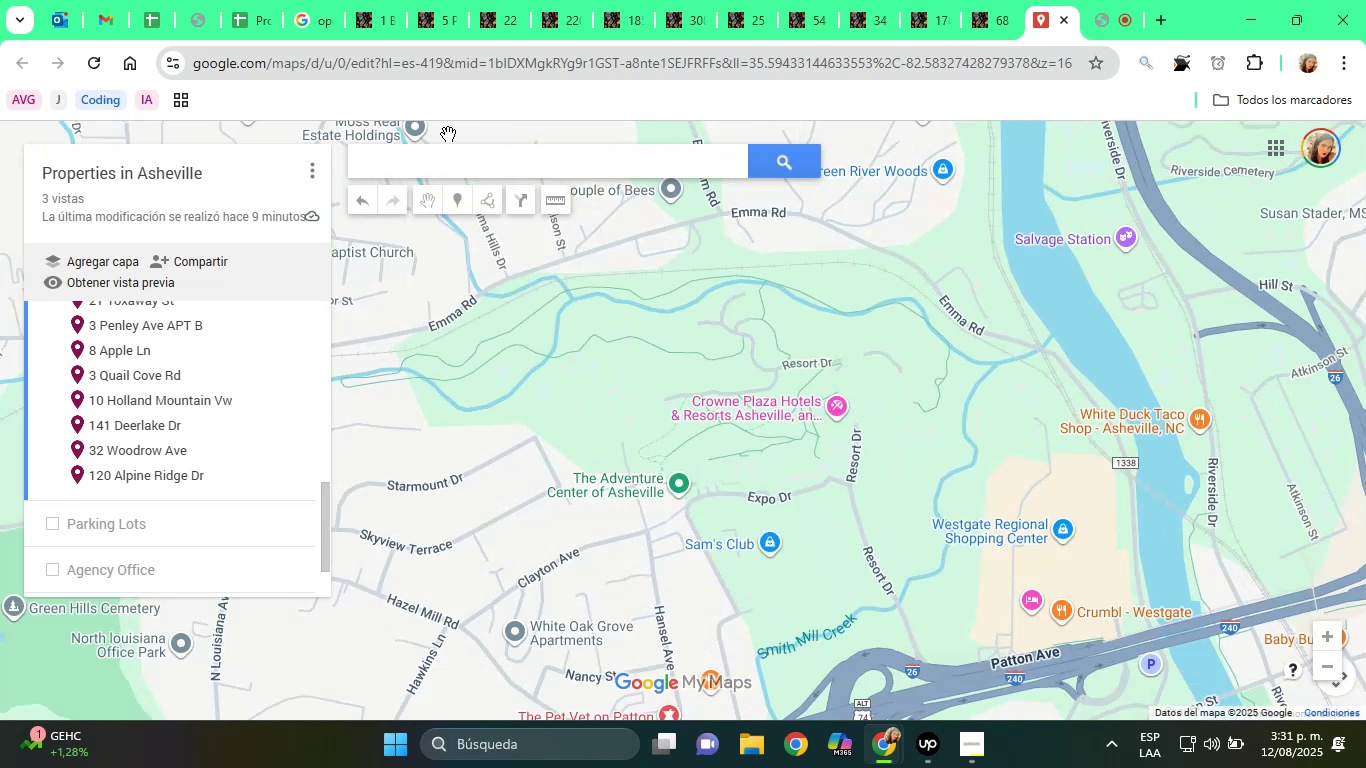 
right_click([456, 164])
 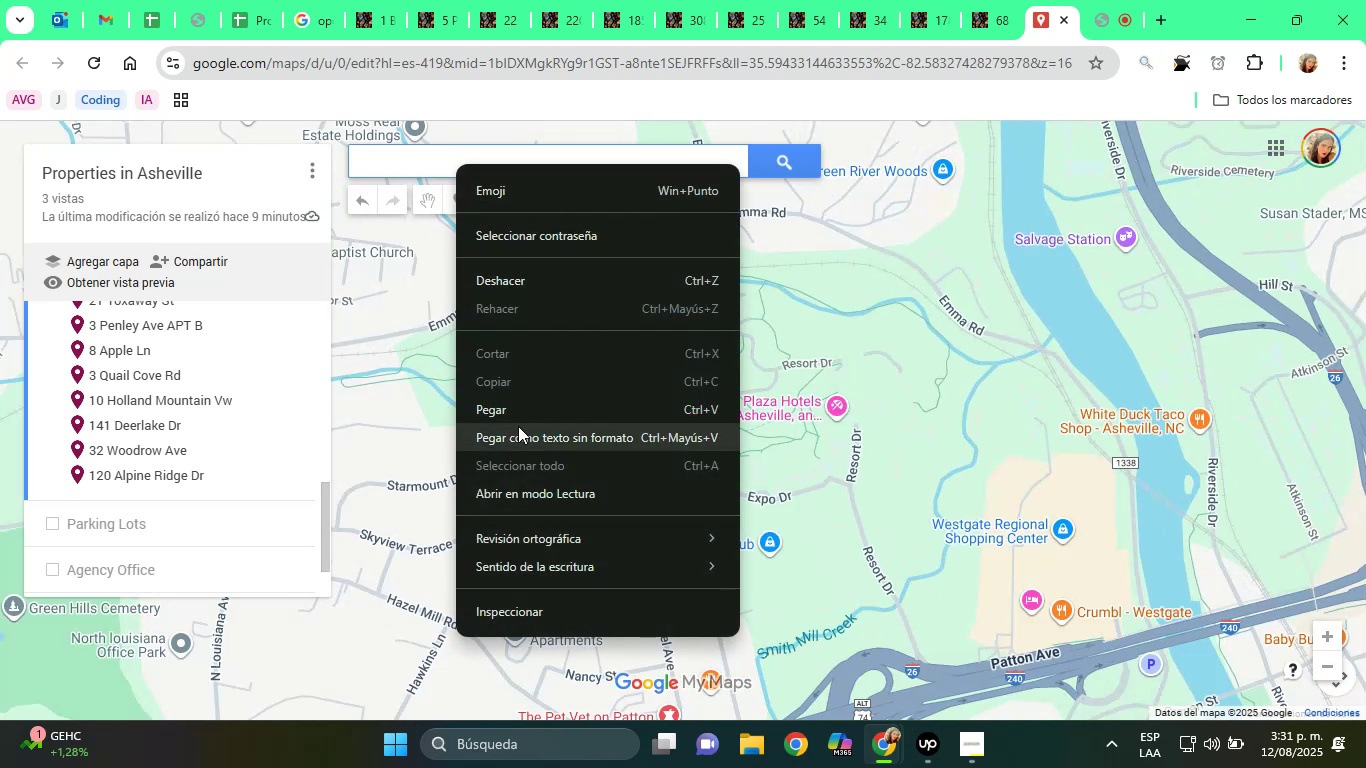 
left_click([510, 414])
 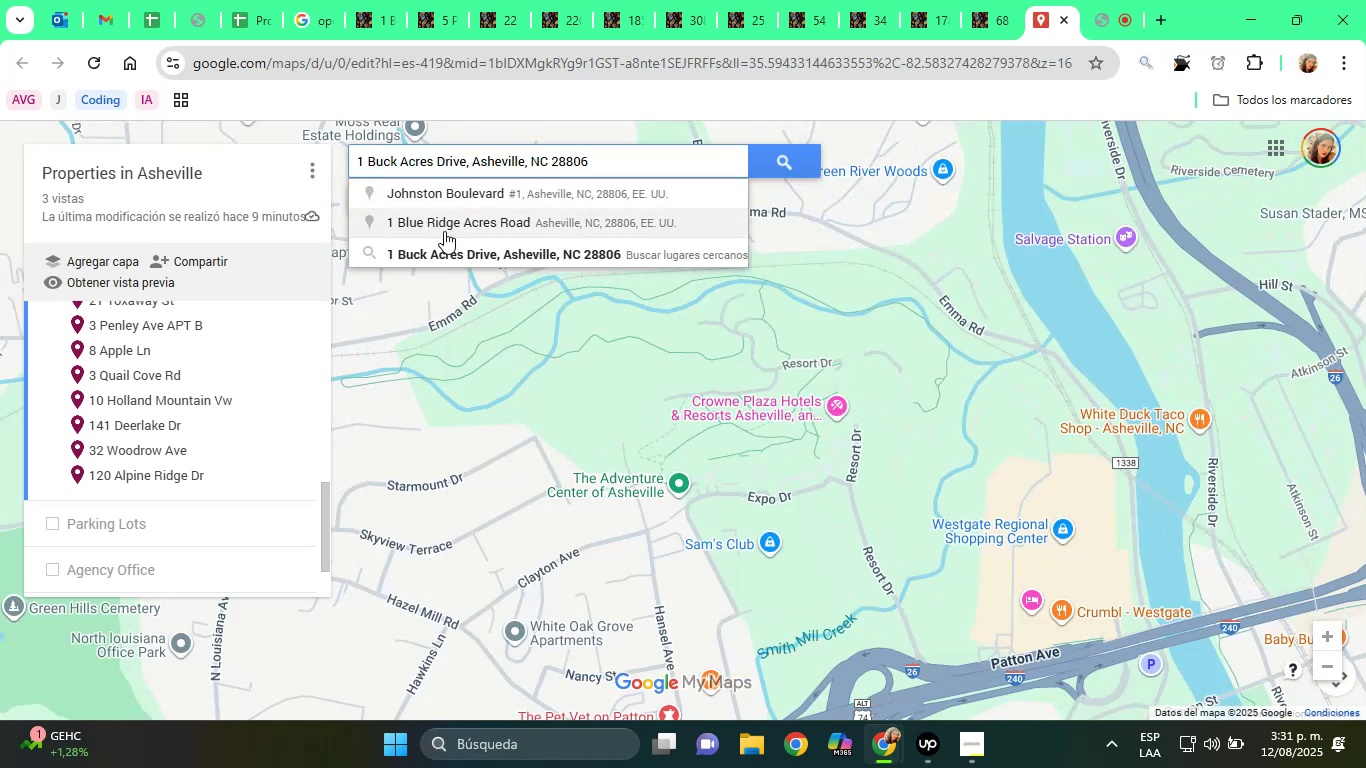 
left_click([454, 254])
 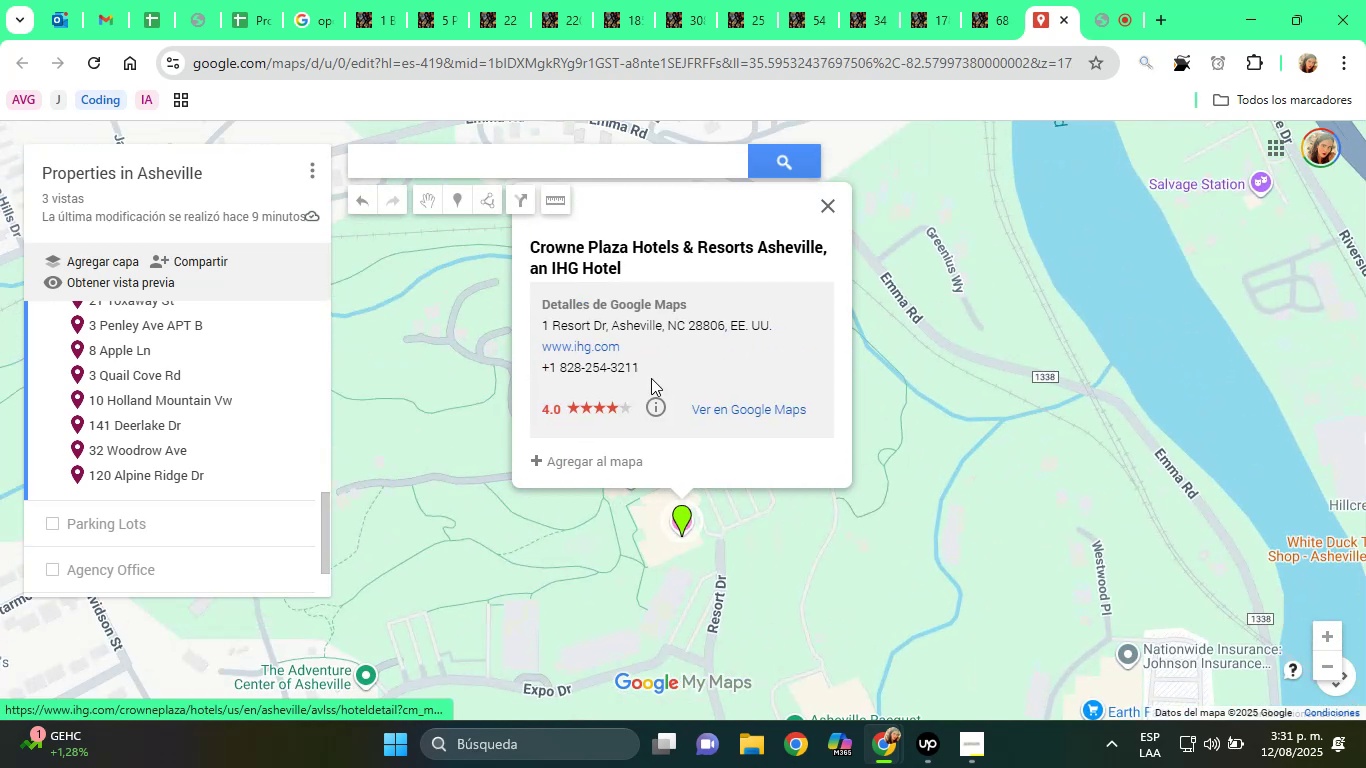 
mouse_move([671, 466])
 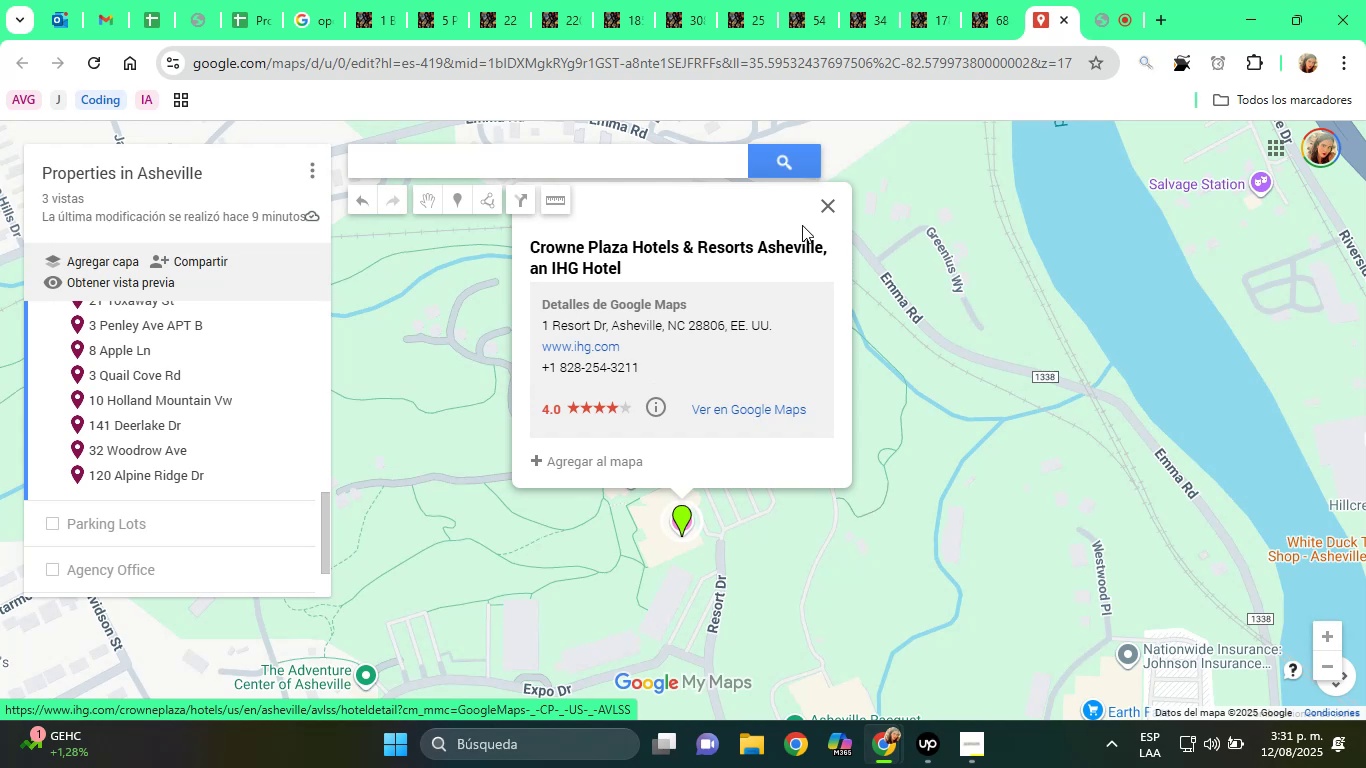 
left_click([837, 205])
 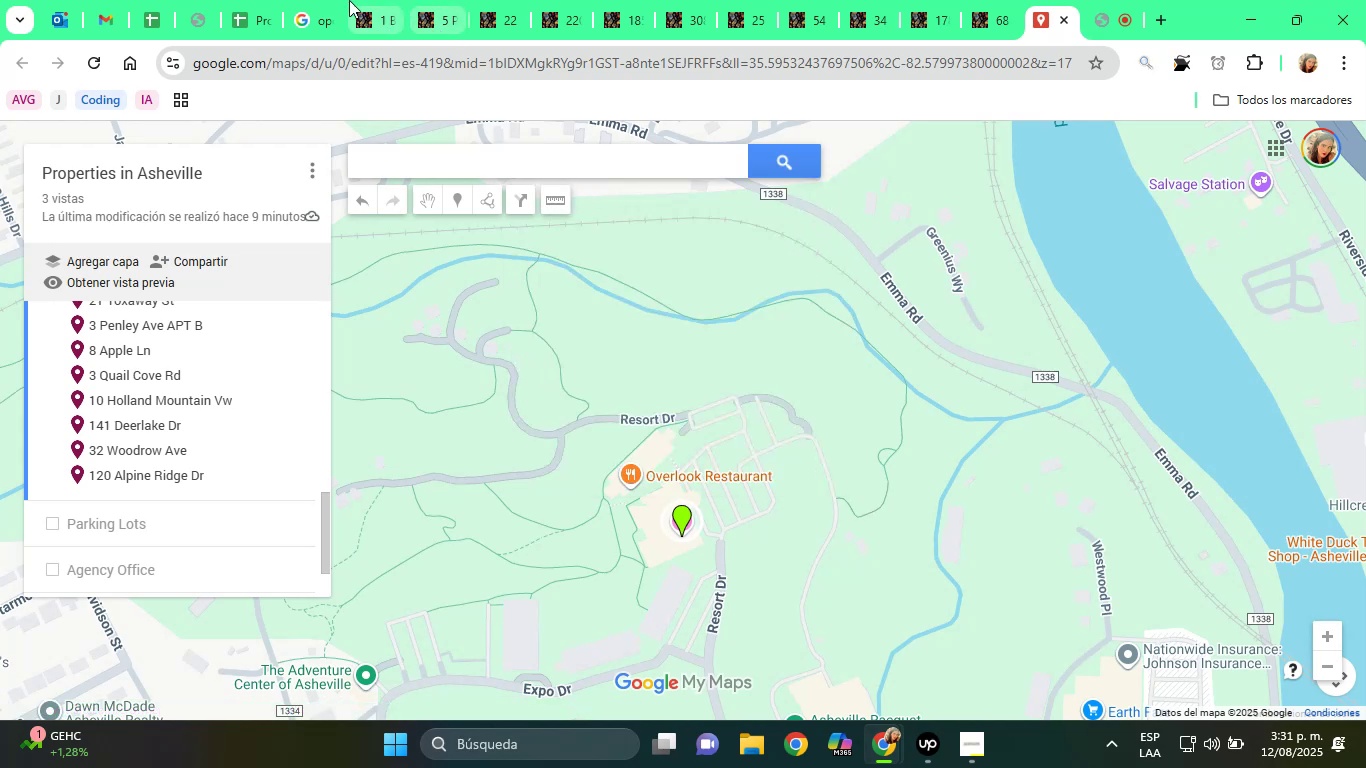 
left_click([250, 0])
 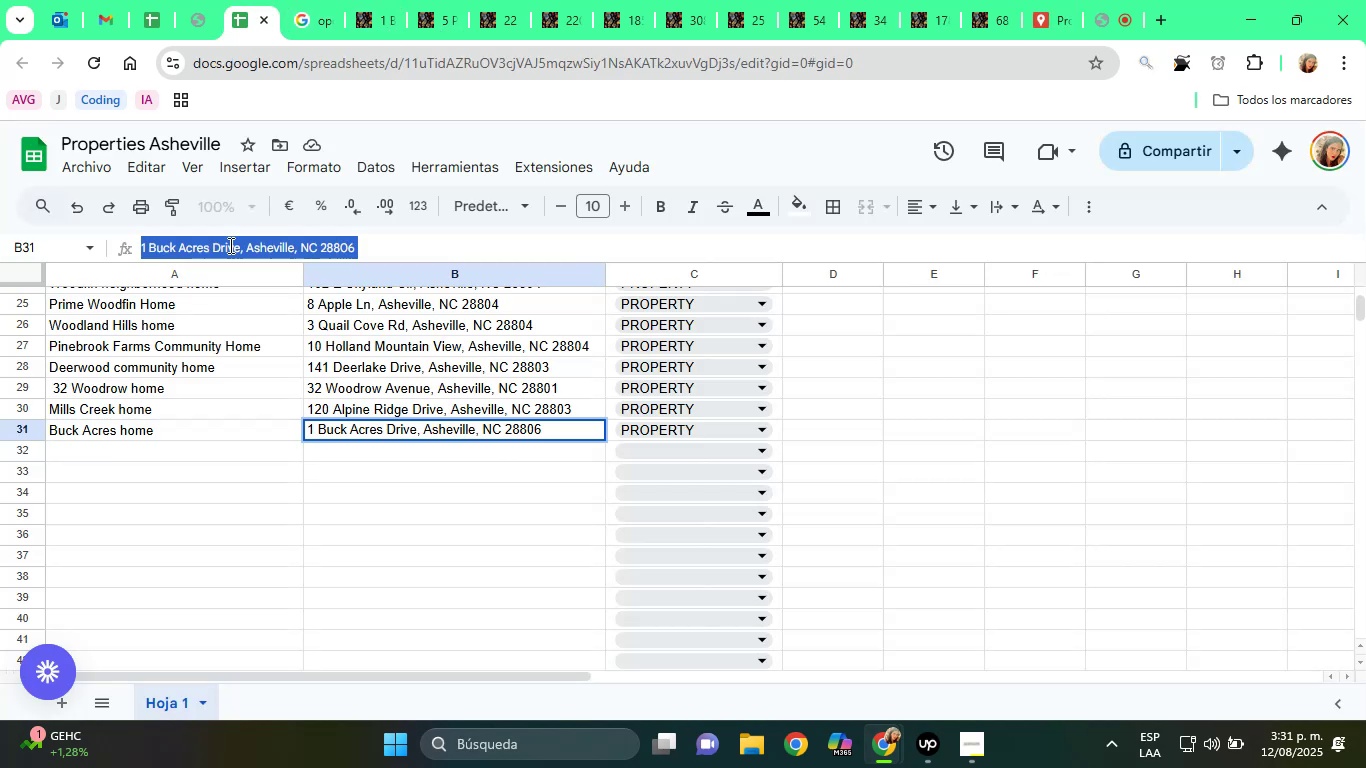 
left_click([243, 247])
 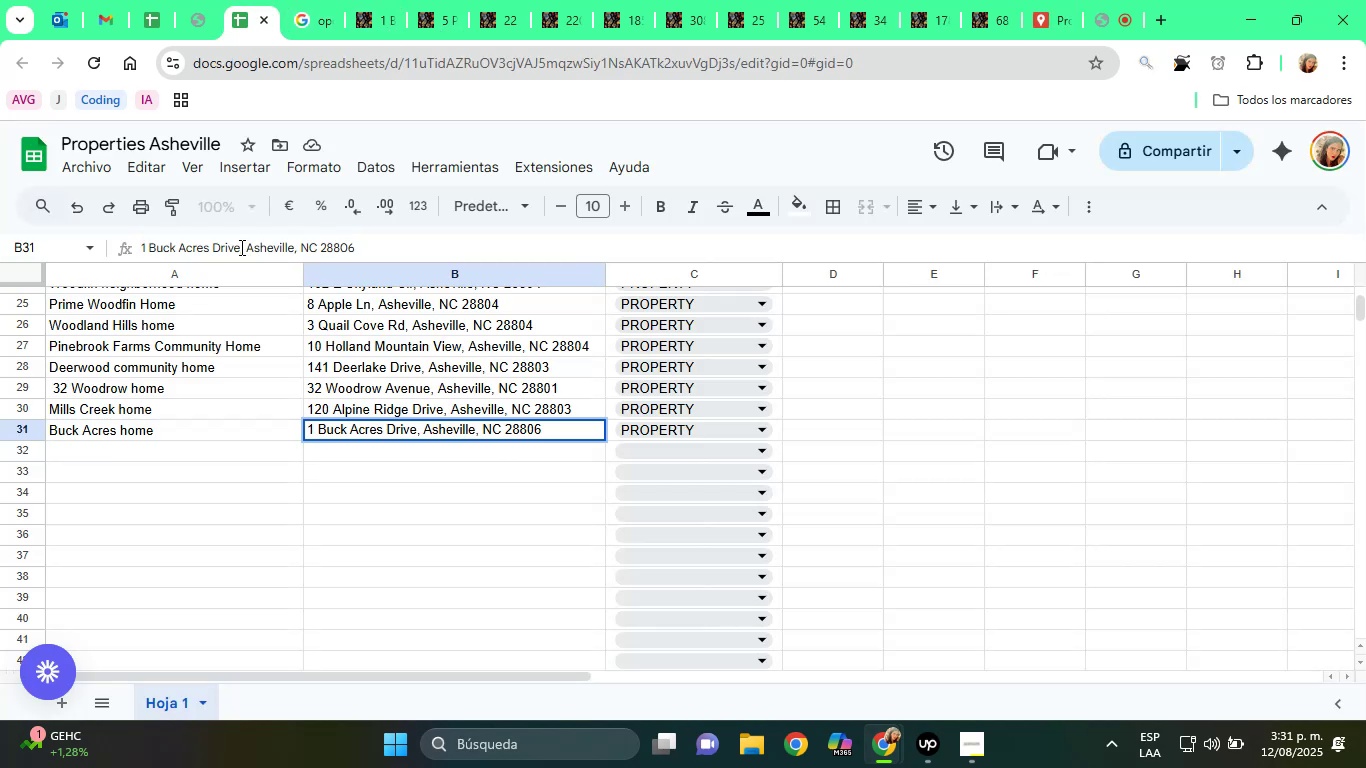 
left_click_drag(start_coordinate=[239, 246], to_coordinate=[150, 235])
 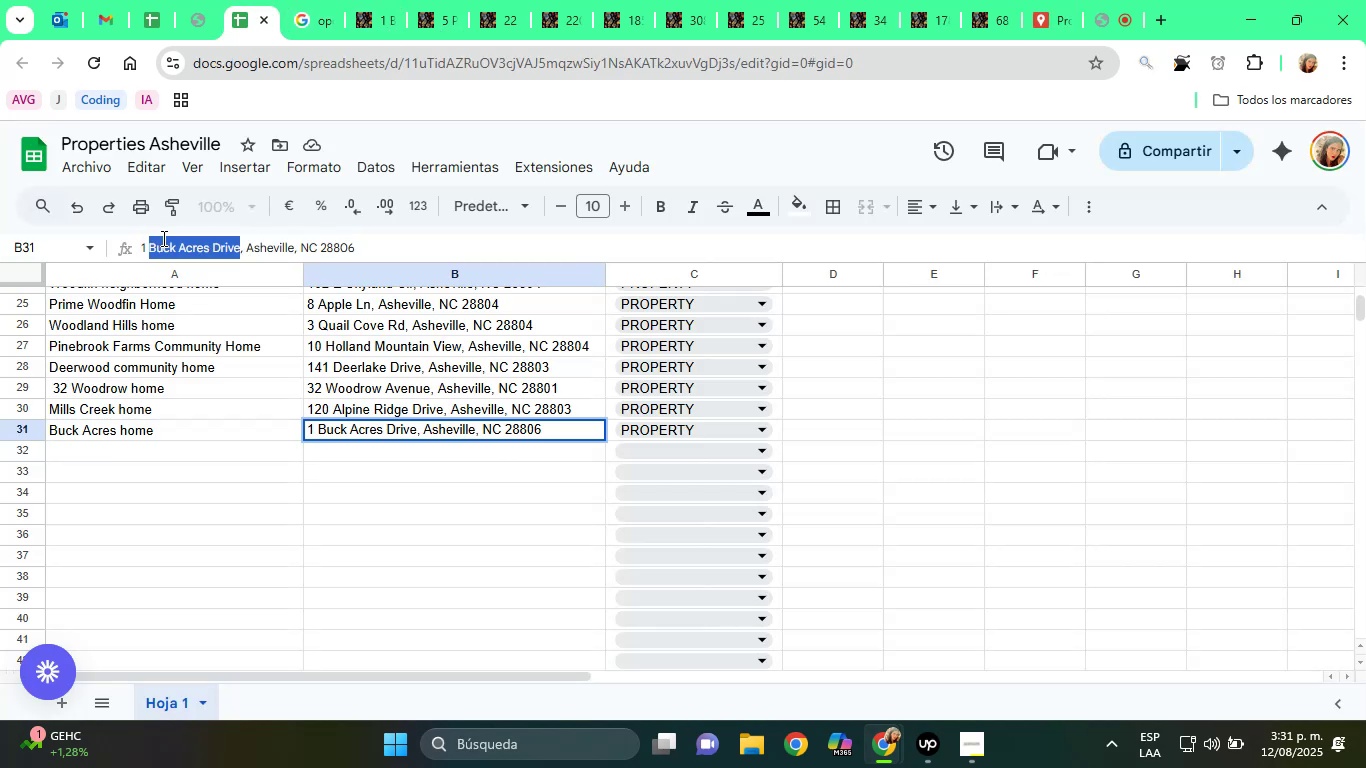 
right_click([162, 238])
 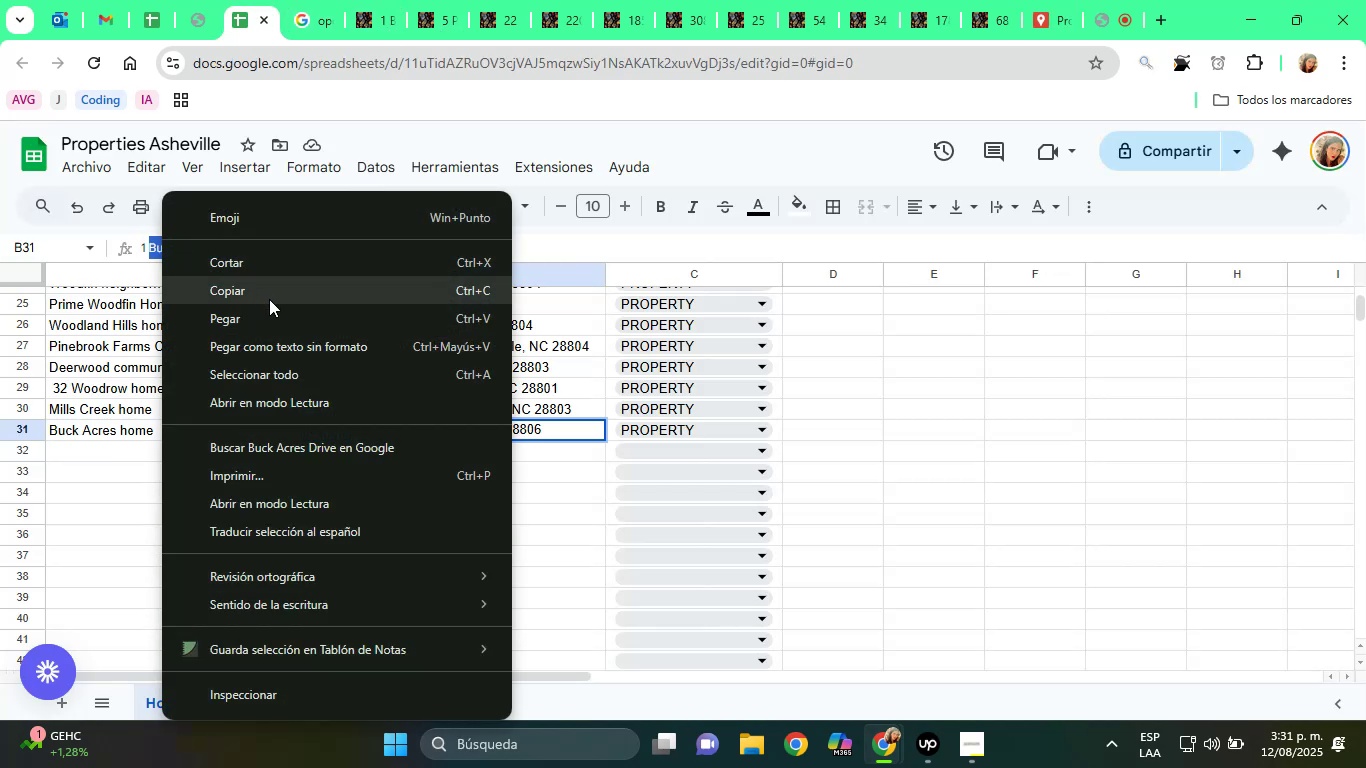 
left_click([269, 299])
 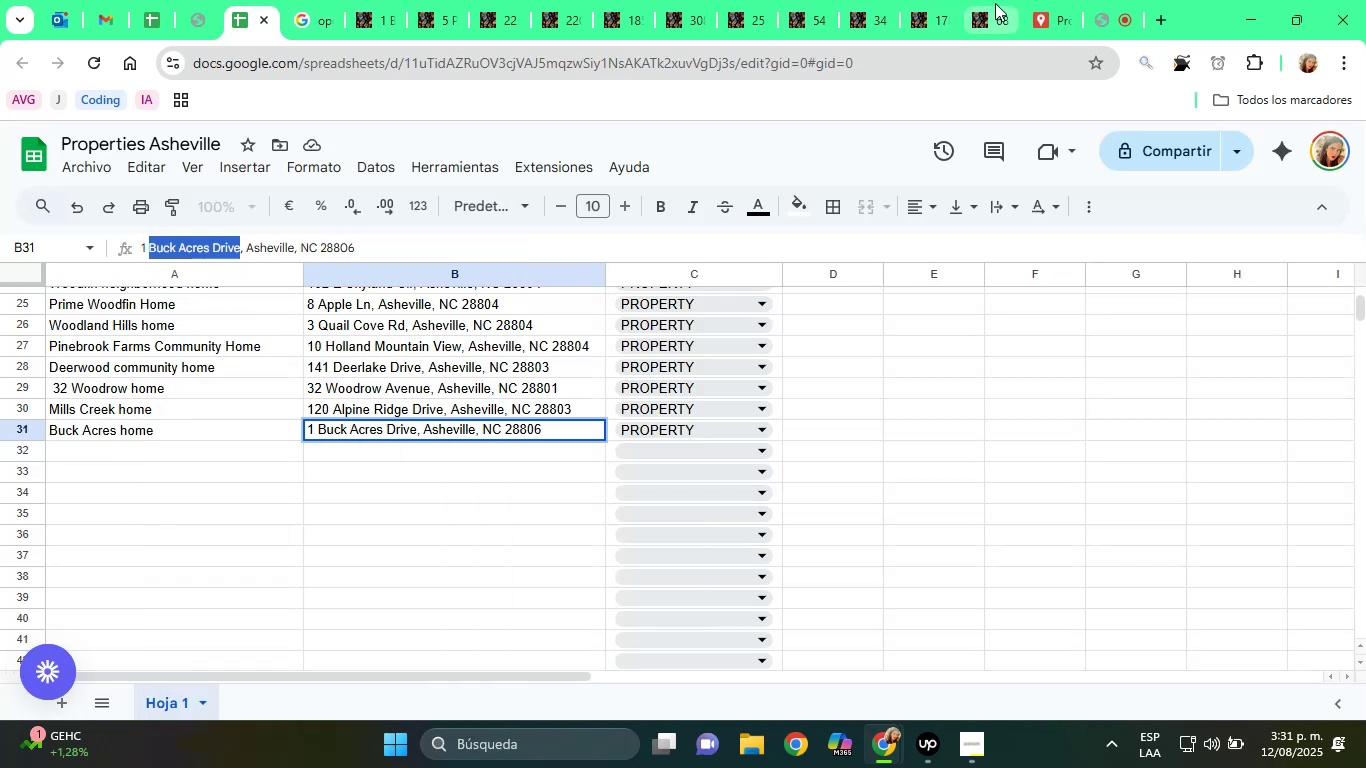 
left_click([1046, 3])
 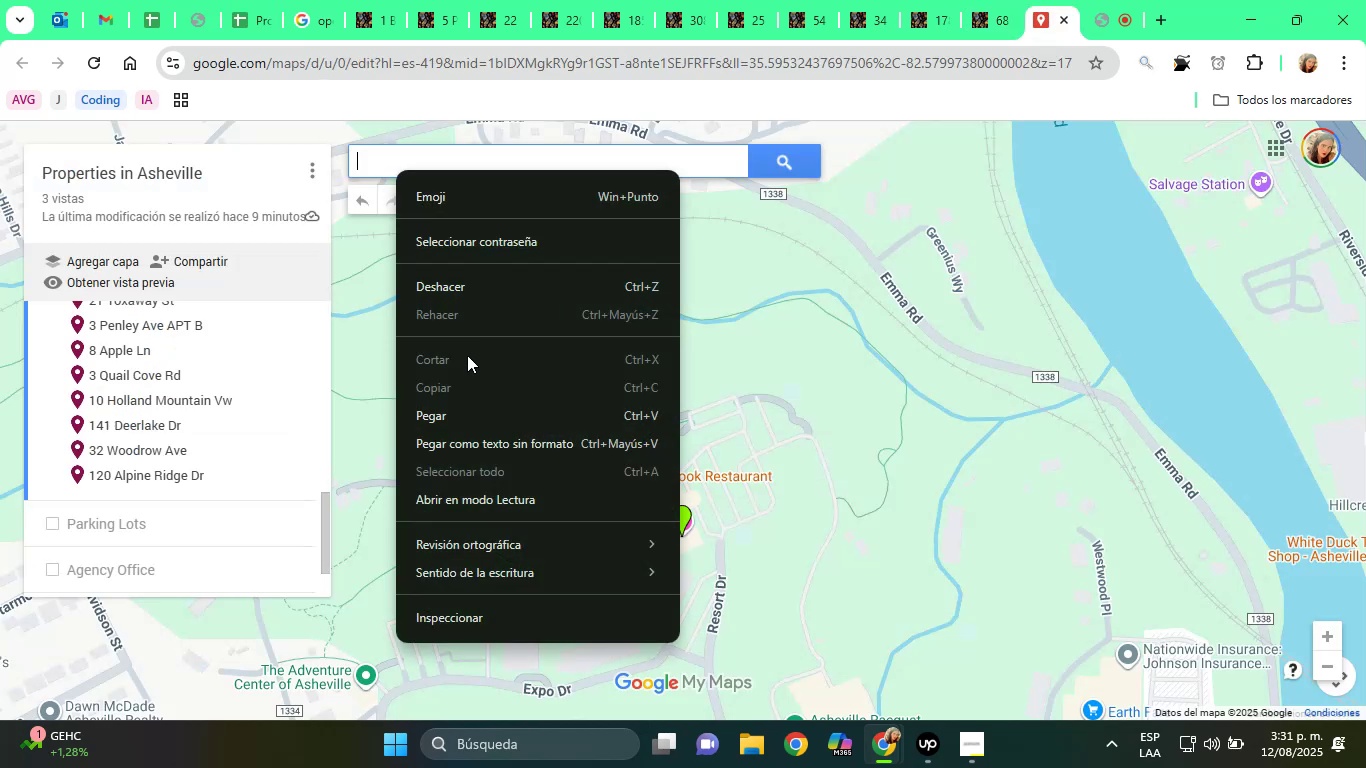 
left_click([460, 416])
 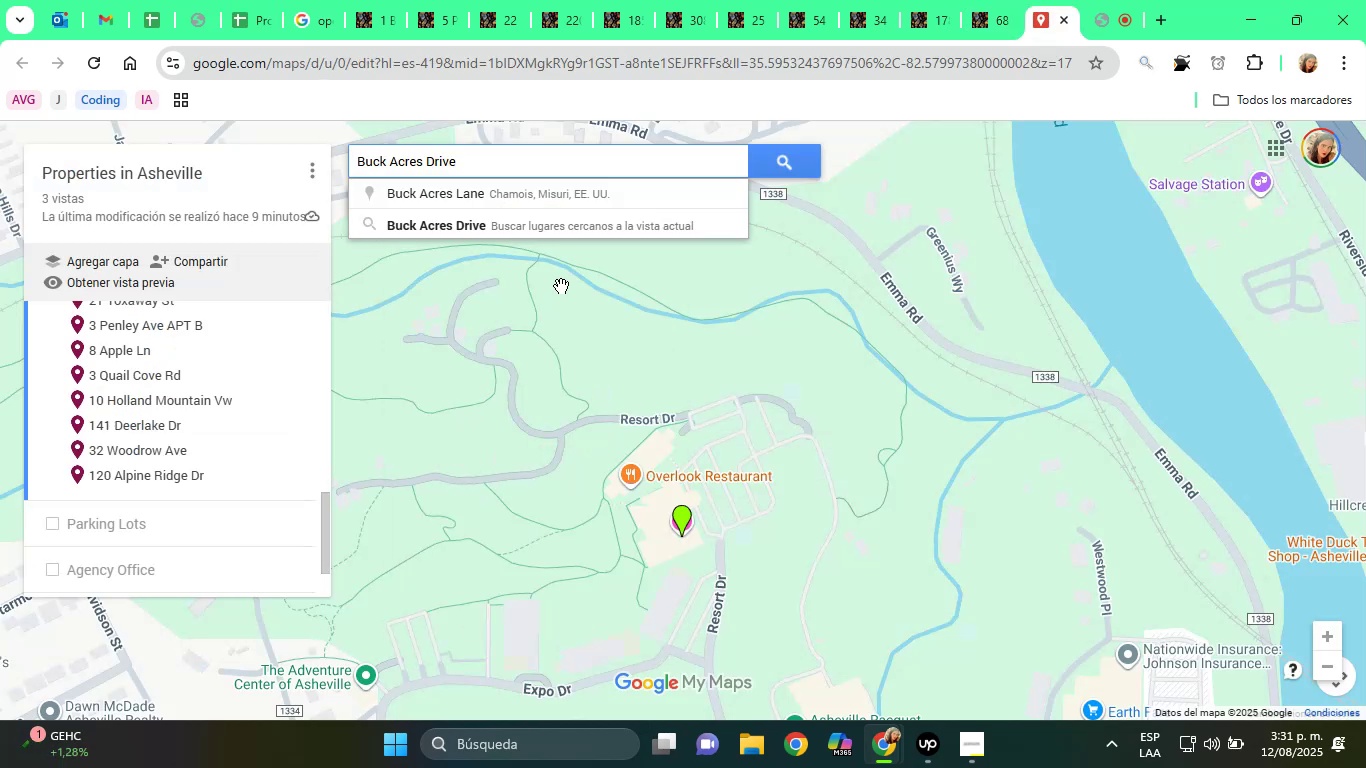 
left_click([561, 230])
 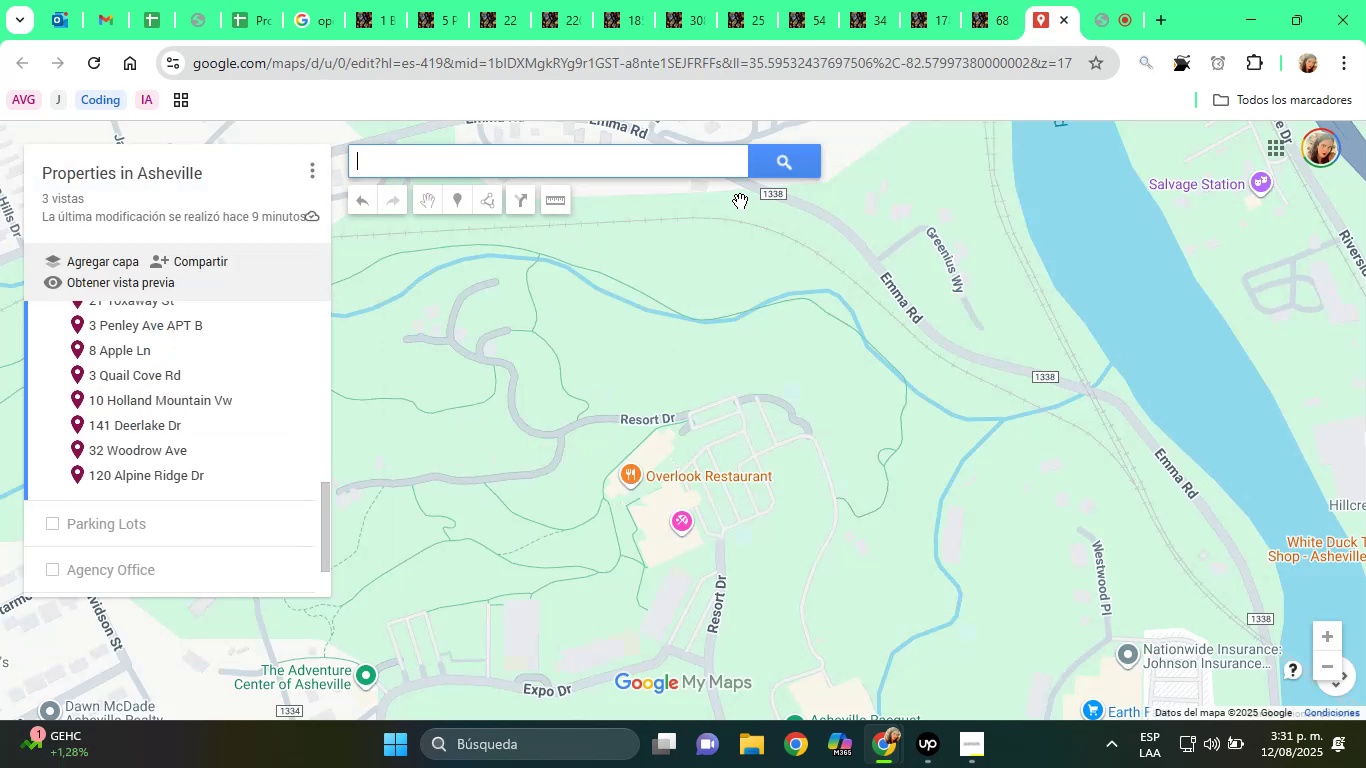 
right_click([533, 175])
 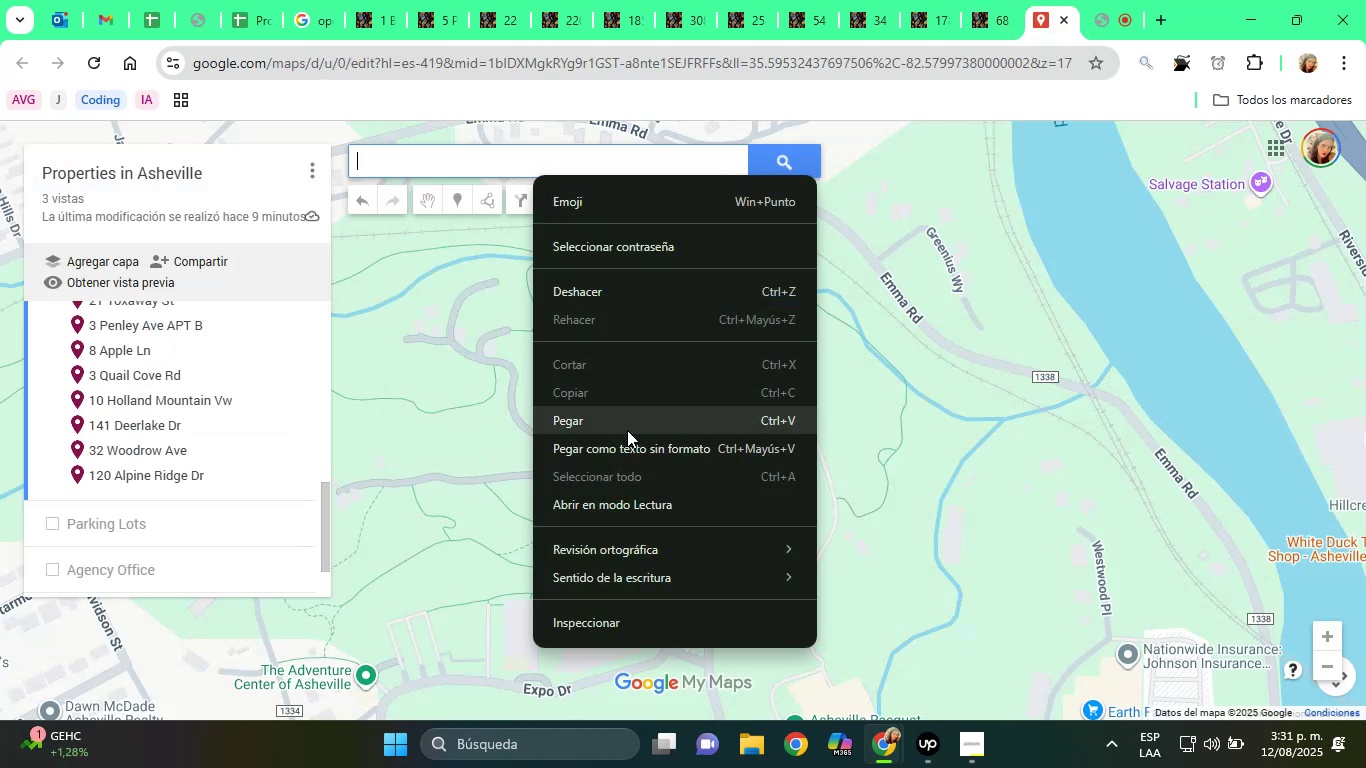 
left_click([624, 431])
 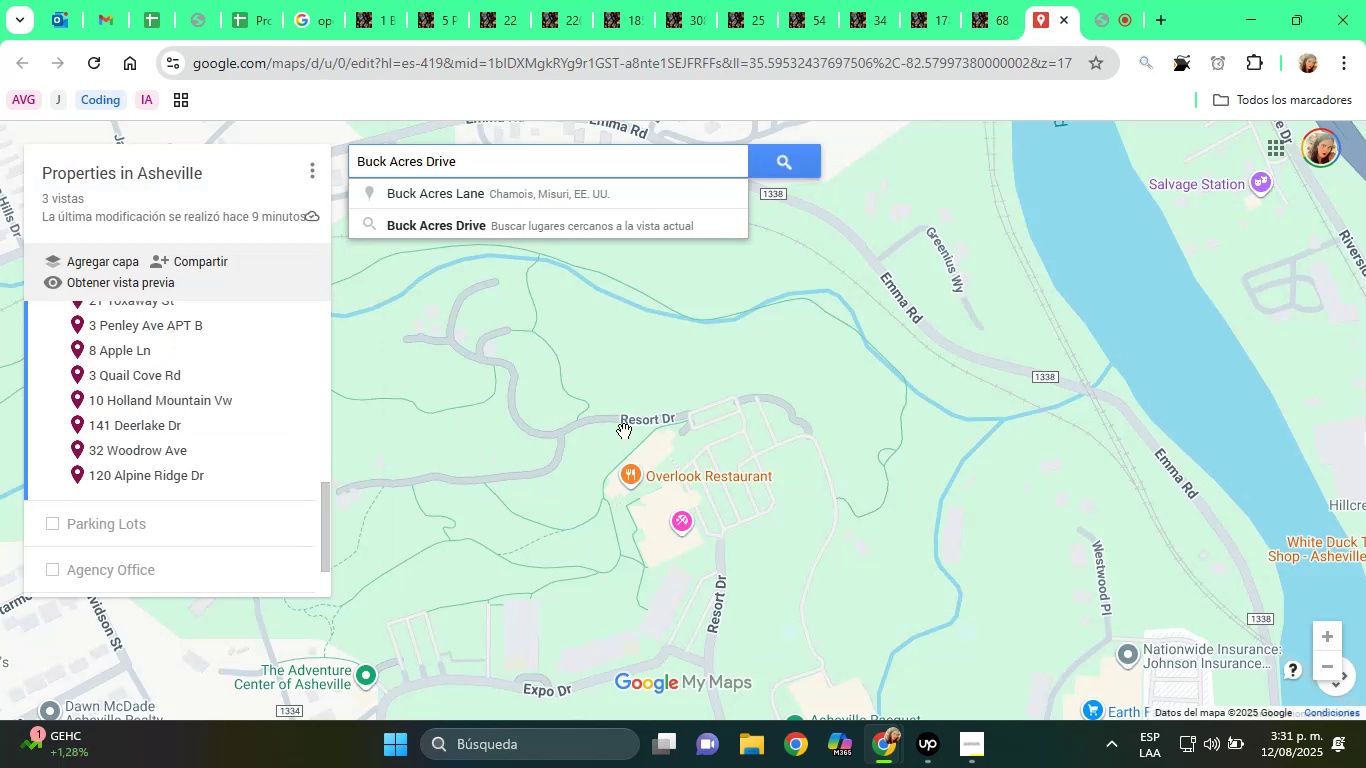 
type( asheville)
 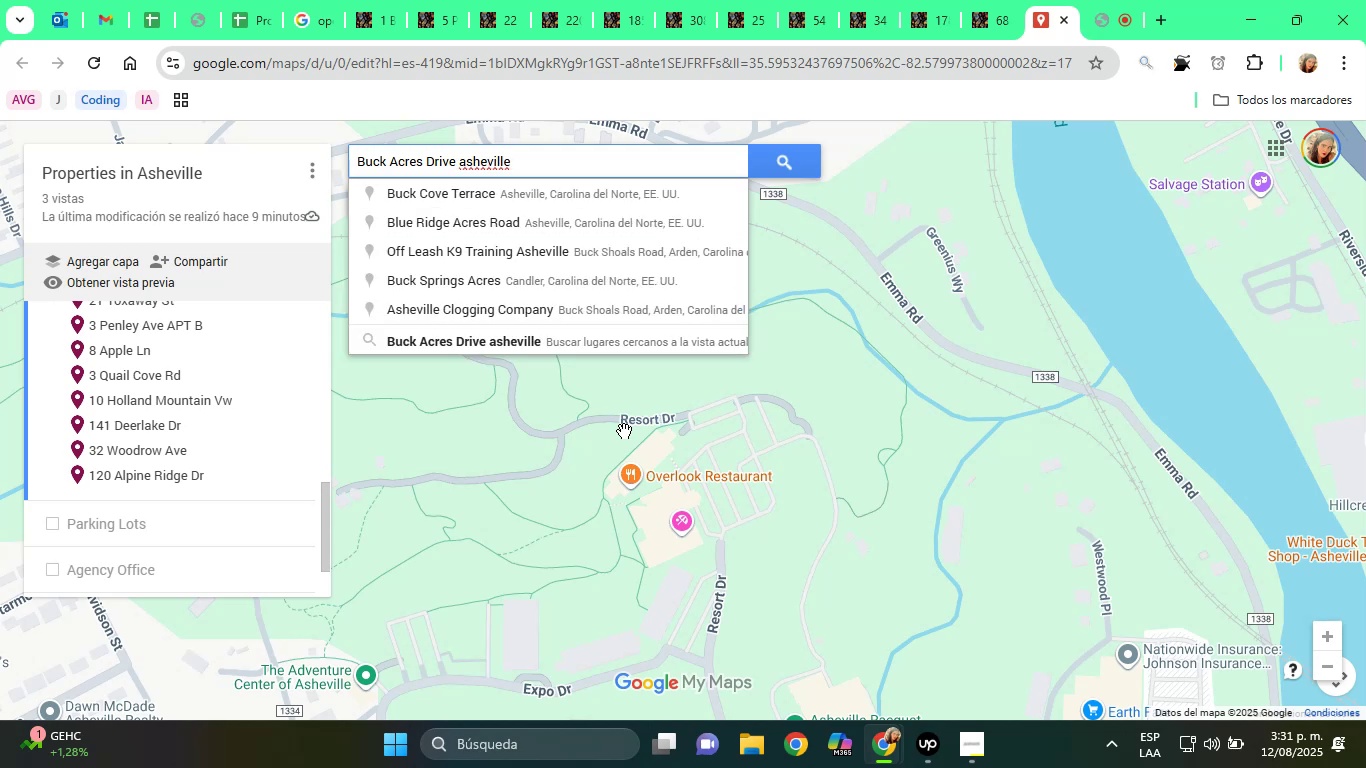 
scroll: coordinate [624, 431], scroll_direction: up, amount: 1.0
 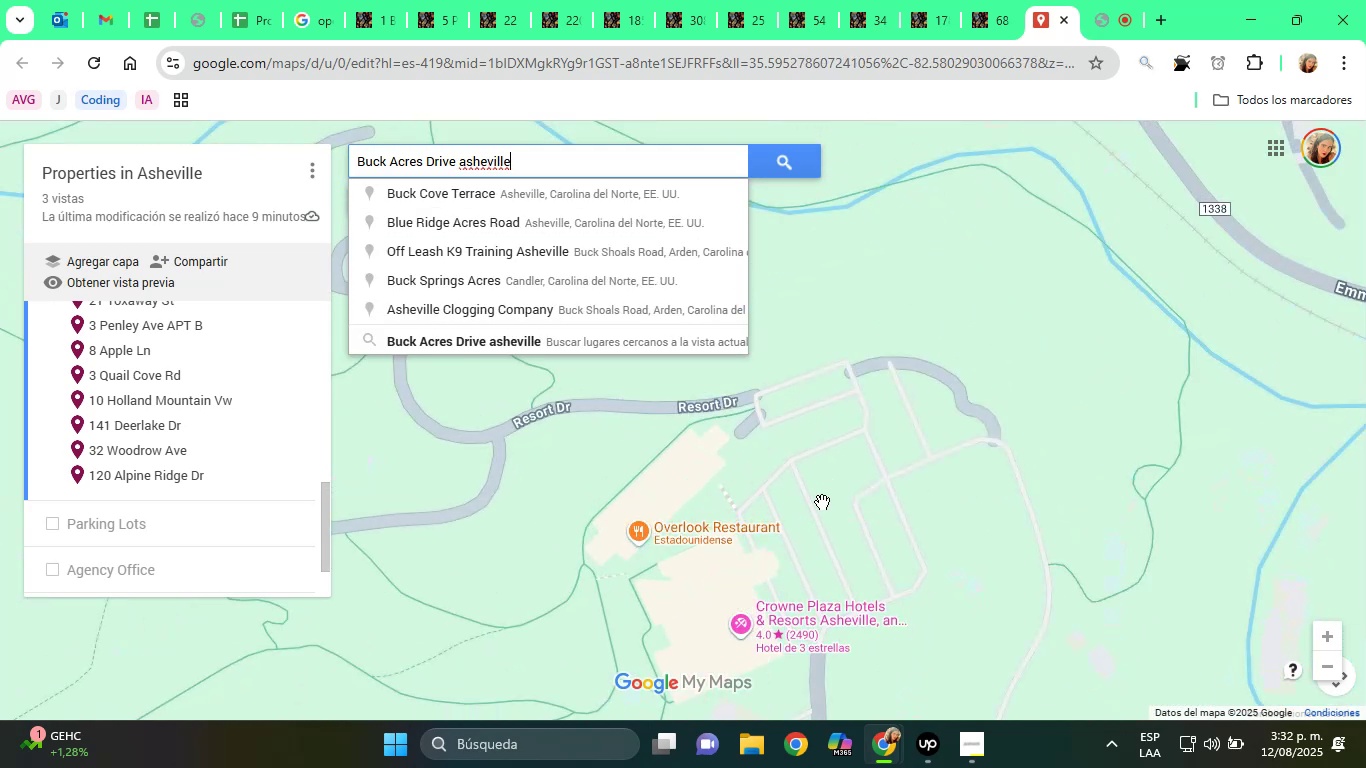 
wait(5.65)
 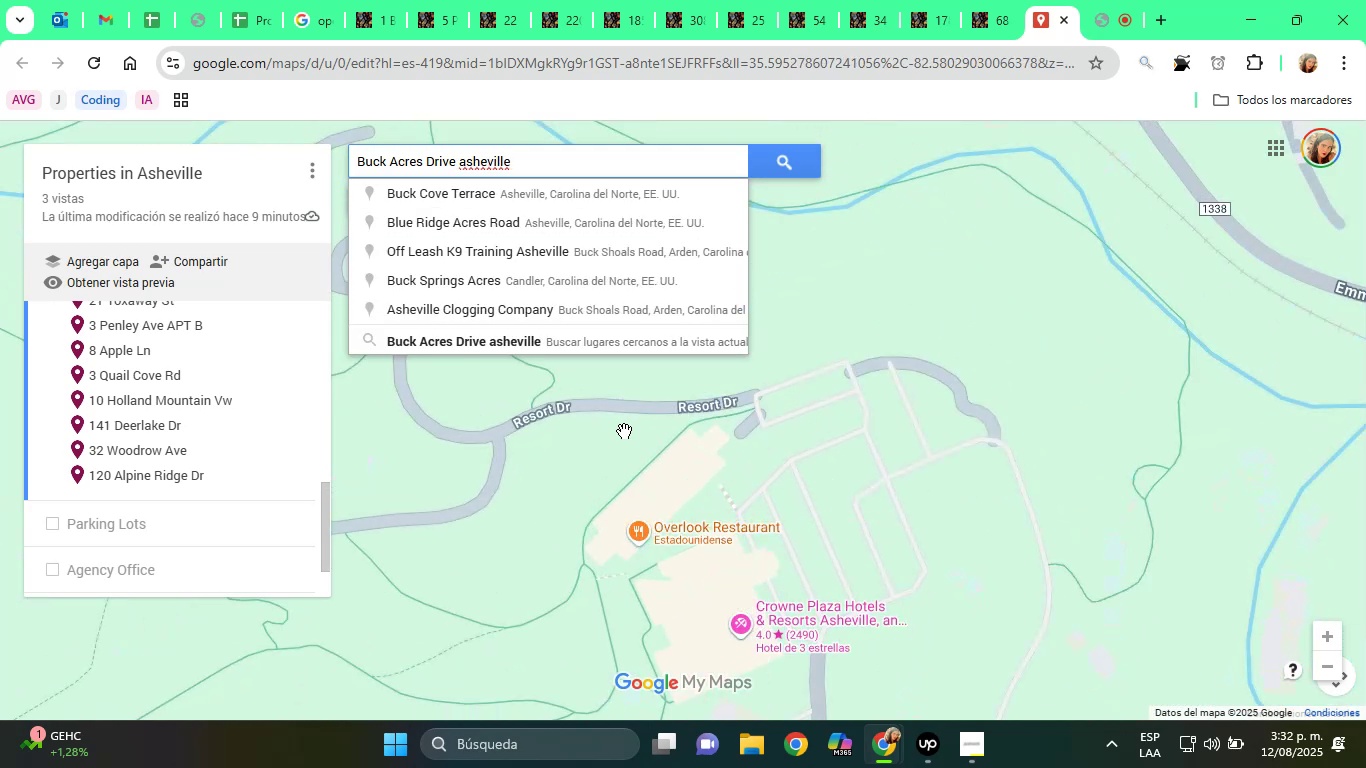 
left_click_drag(start_coordinate=[775, 511], to_coordinate=[791, 526])
 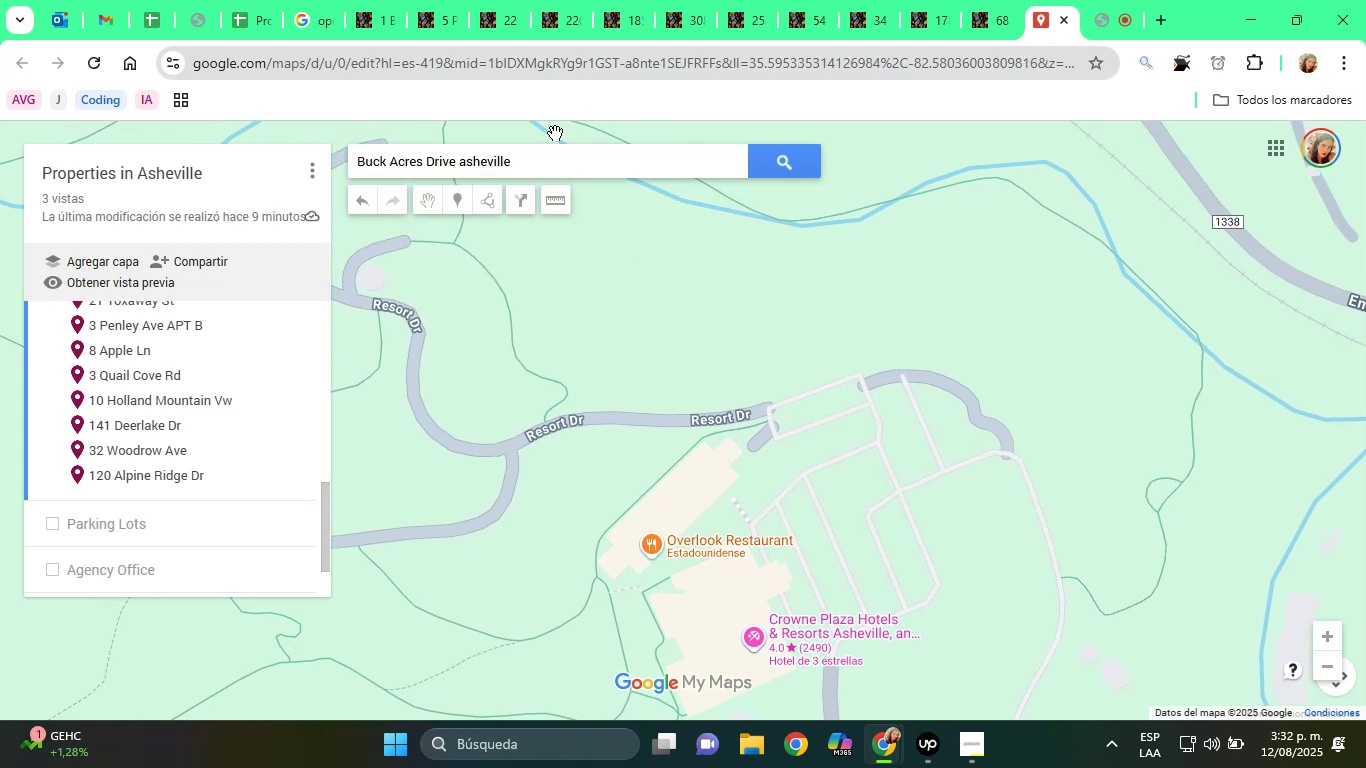 
left_click([566, 169])
 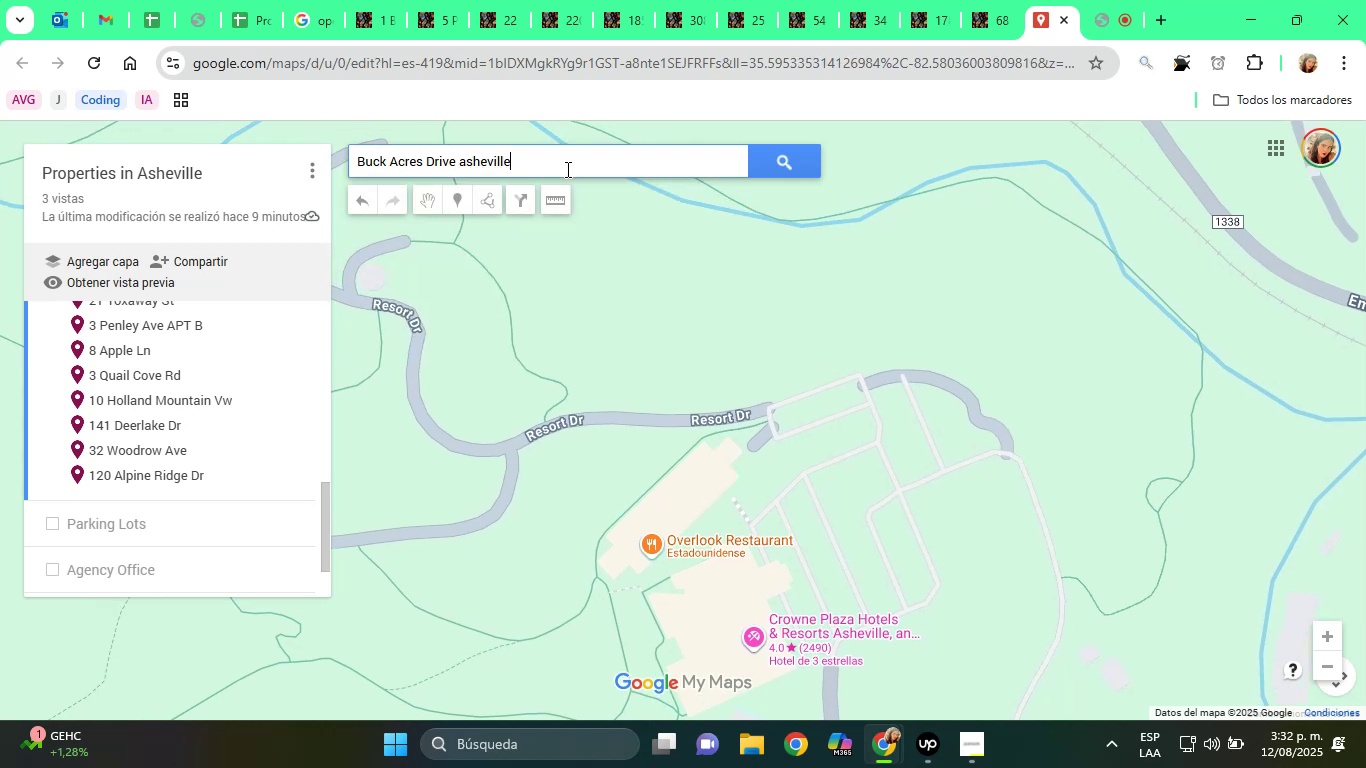 
key(Backspace)
 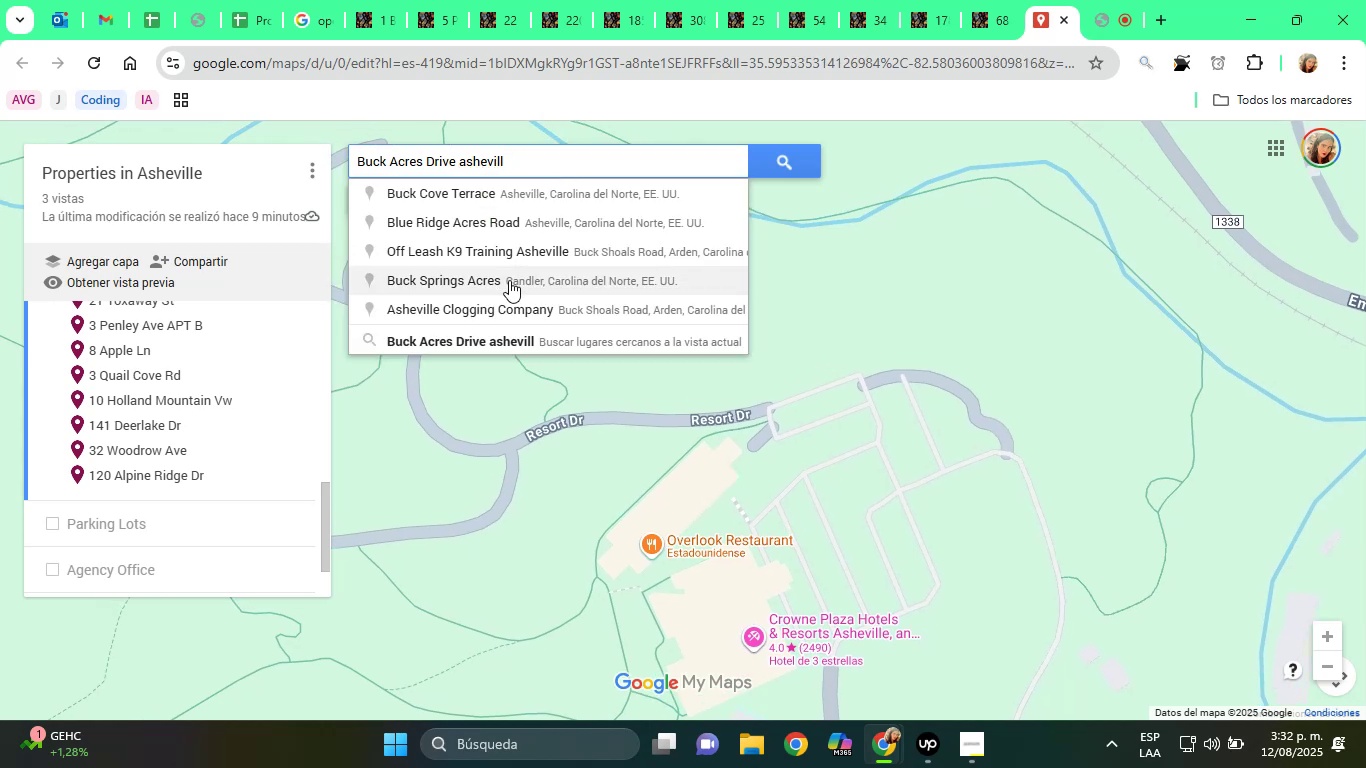 
left_click([553, 333])
 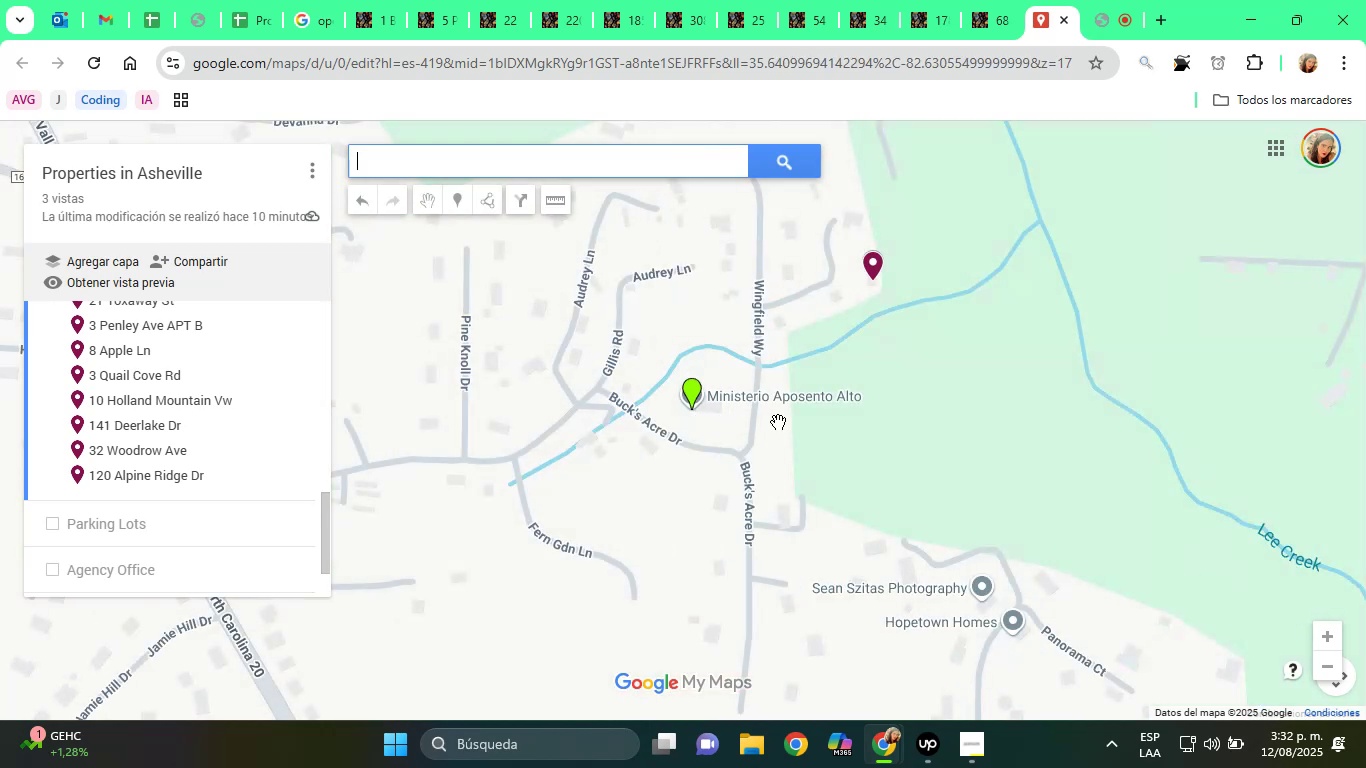 
scroll: coordinate [778, 422], scroll_direction: up, amount: 1.0
 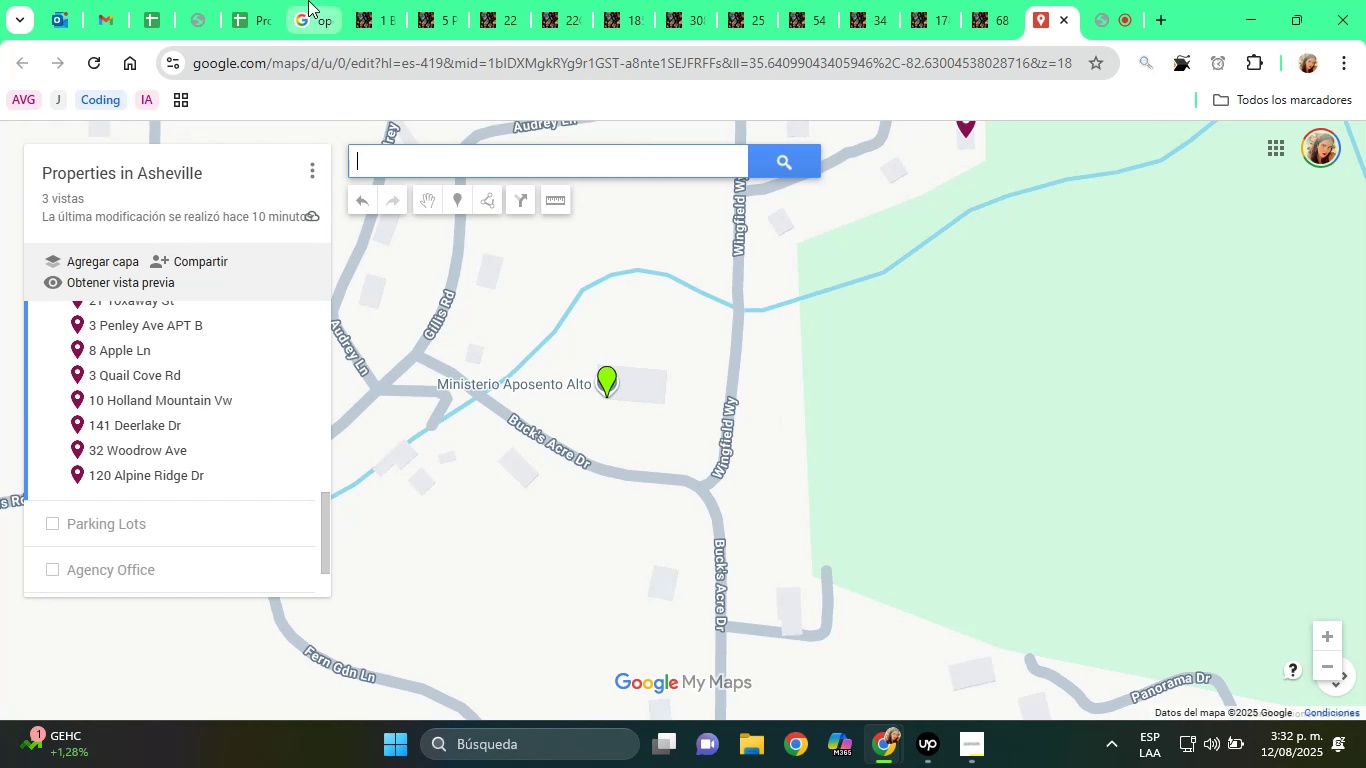 
left_click([388, 0])
 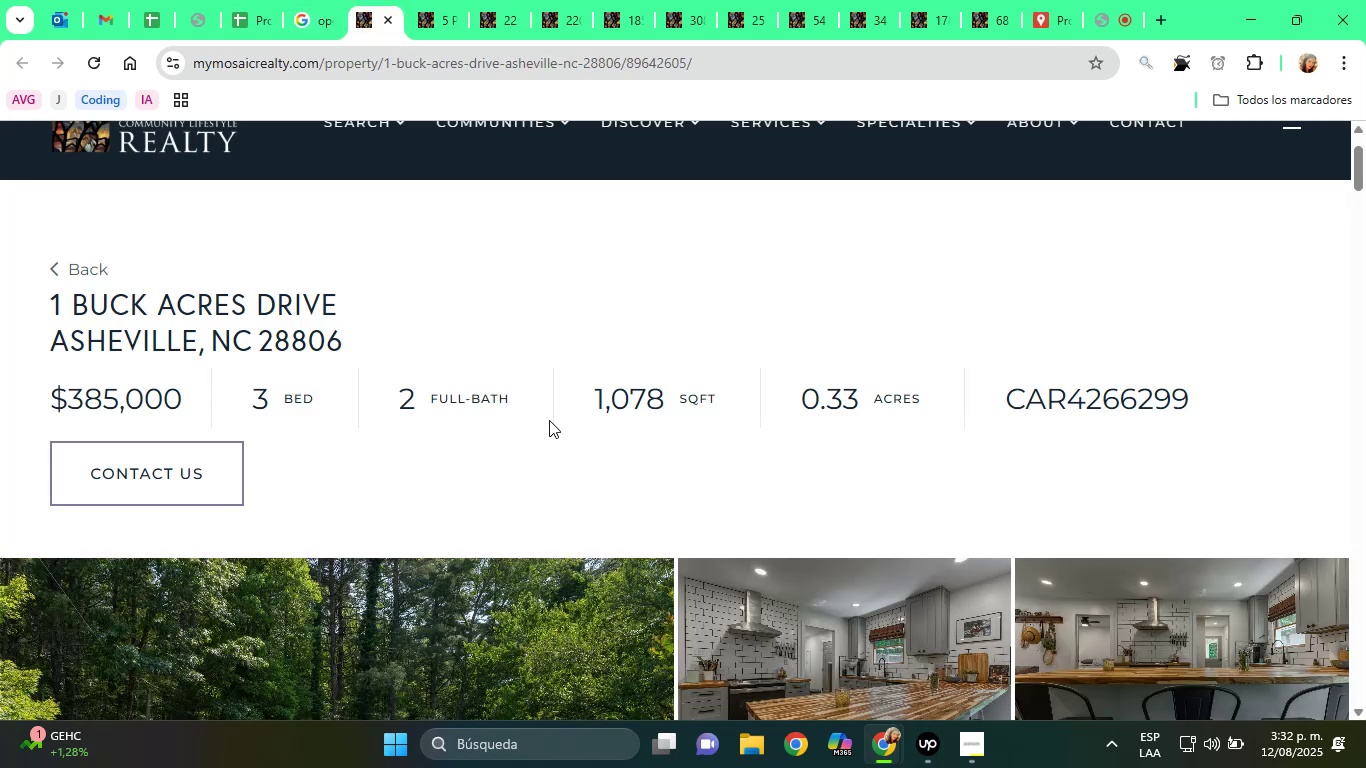 
scroll: coordinate [545, 419], scroll_direction: down, amount: 25.0
 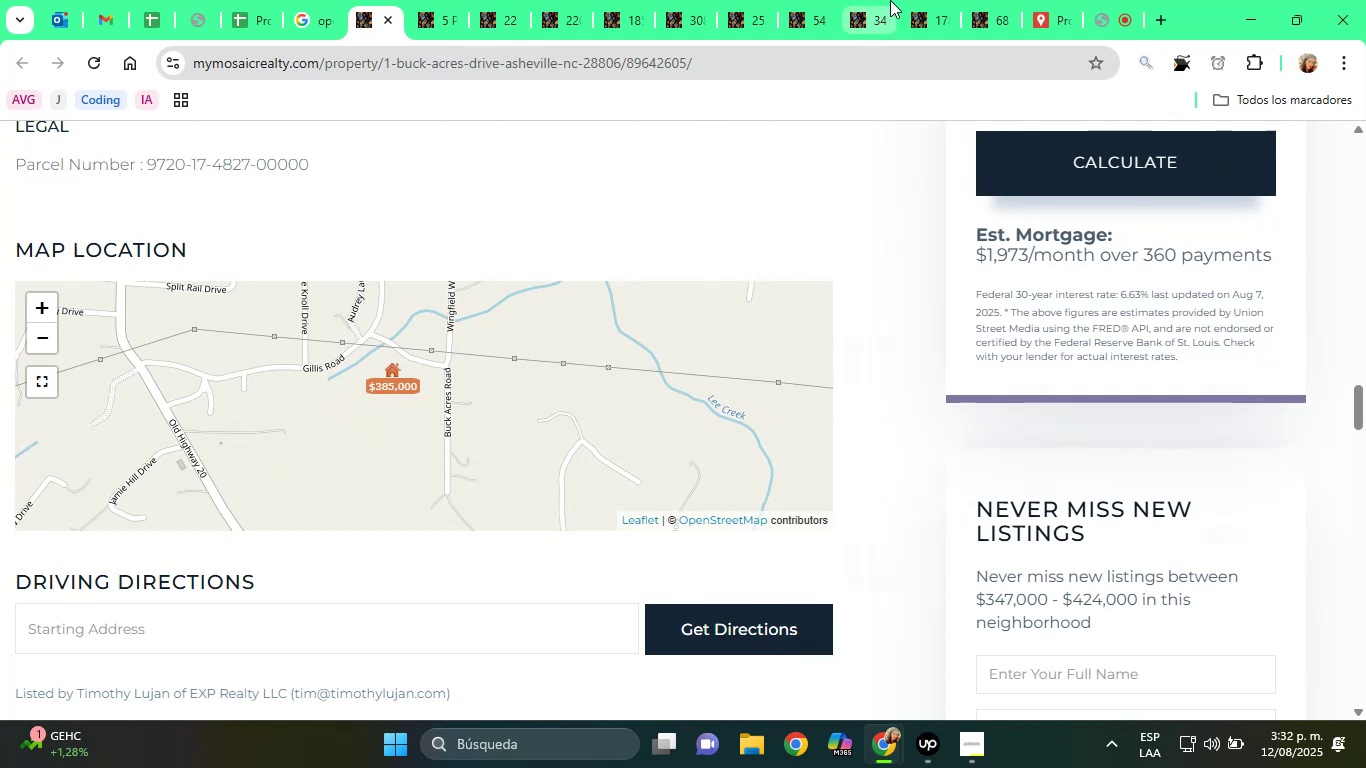 
left_click([1041, 0])
 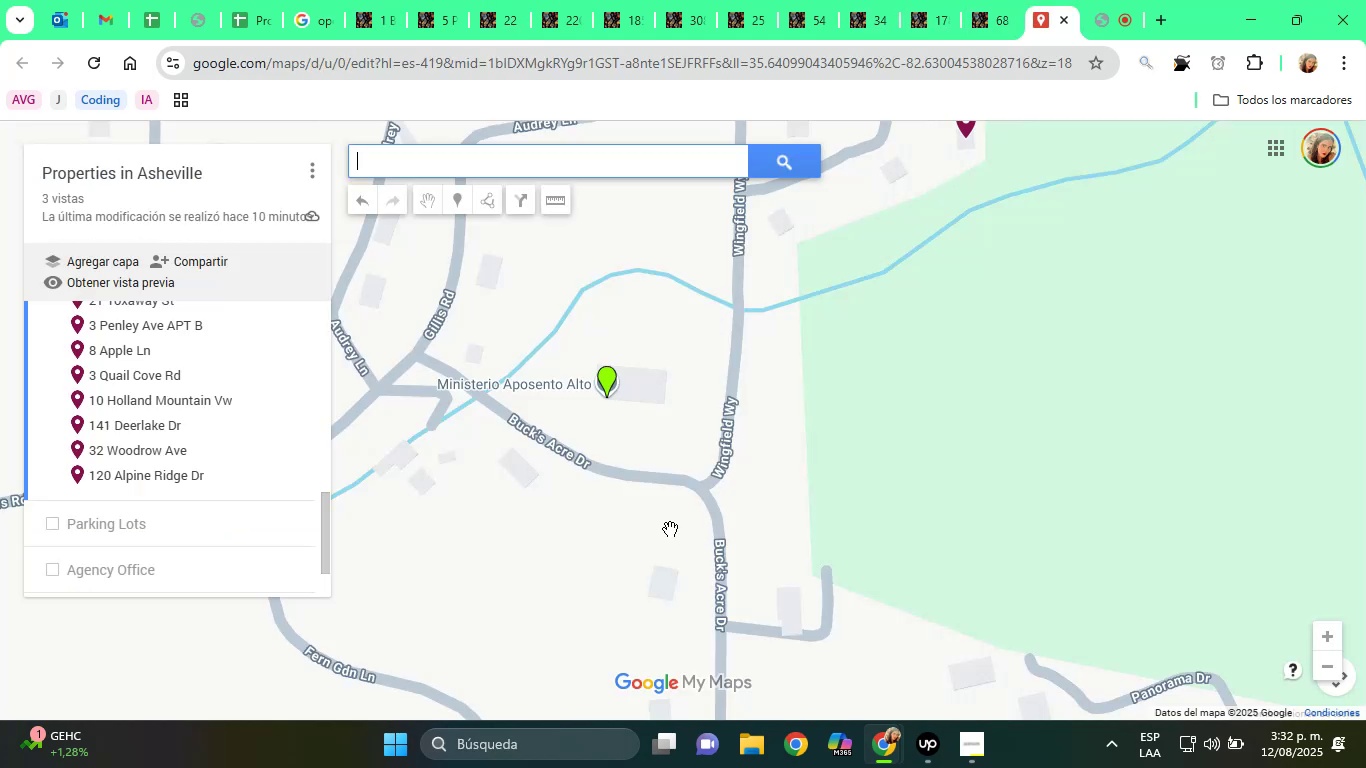 
scroll: coordinate [656, 495], scroll_direction: up, amount: 1.0
 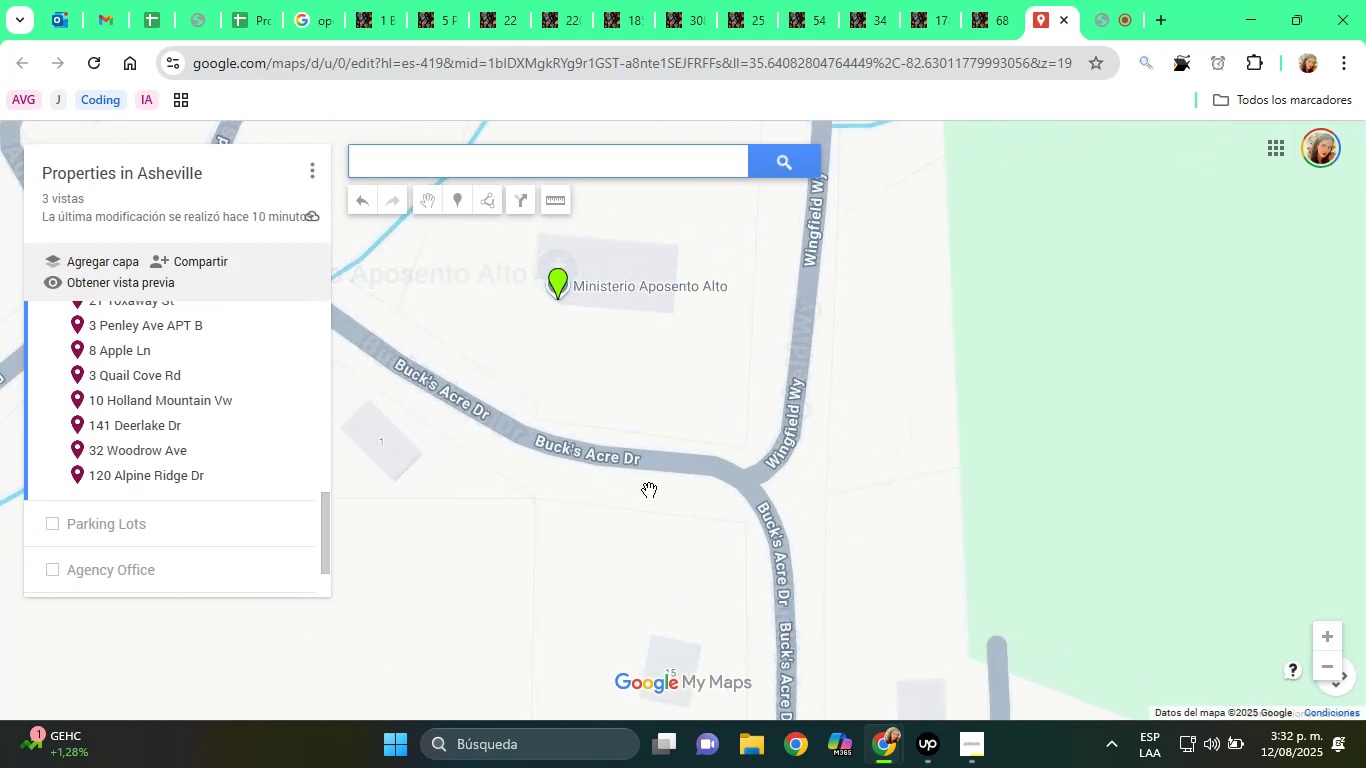 
left_click_drag(start_coordinate=[624, 470], to_coordinate=[928, 585])
 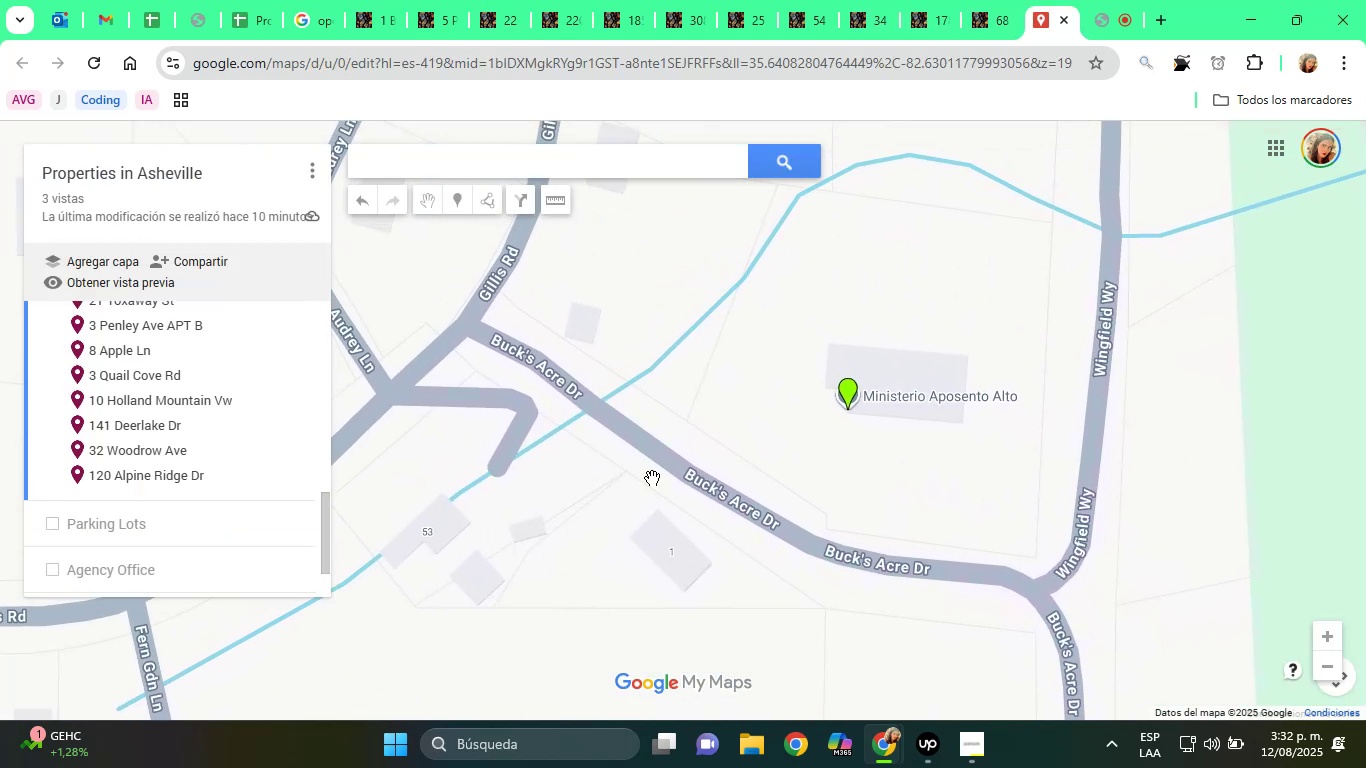 
scroll: coordinate [597, 434], scroll_direction: up, amount: 2.0
 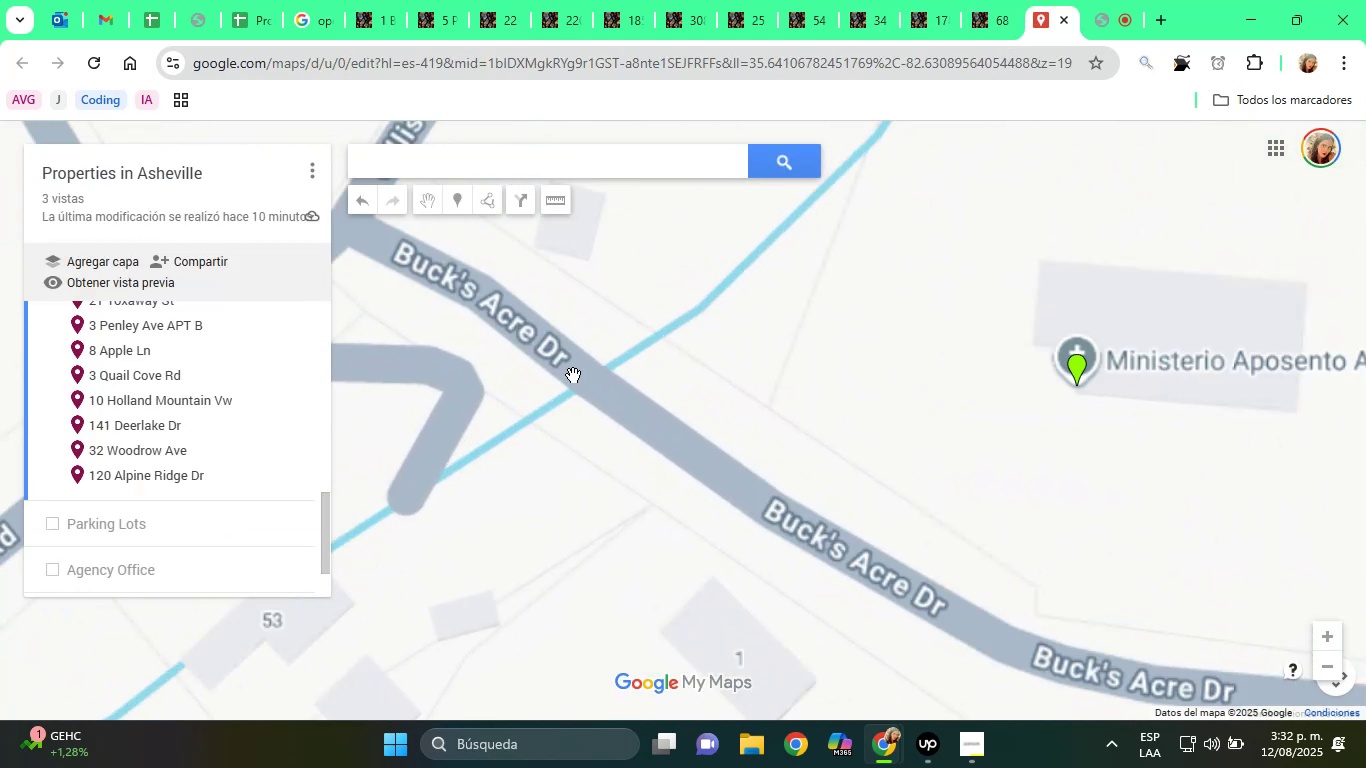 
left_click_drag(start_coordinate=[583, 365], to_coordinate=[745, 501])
 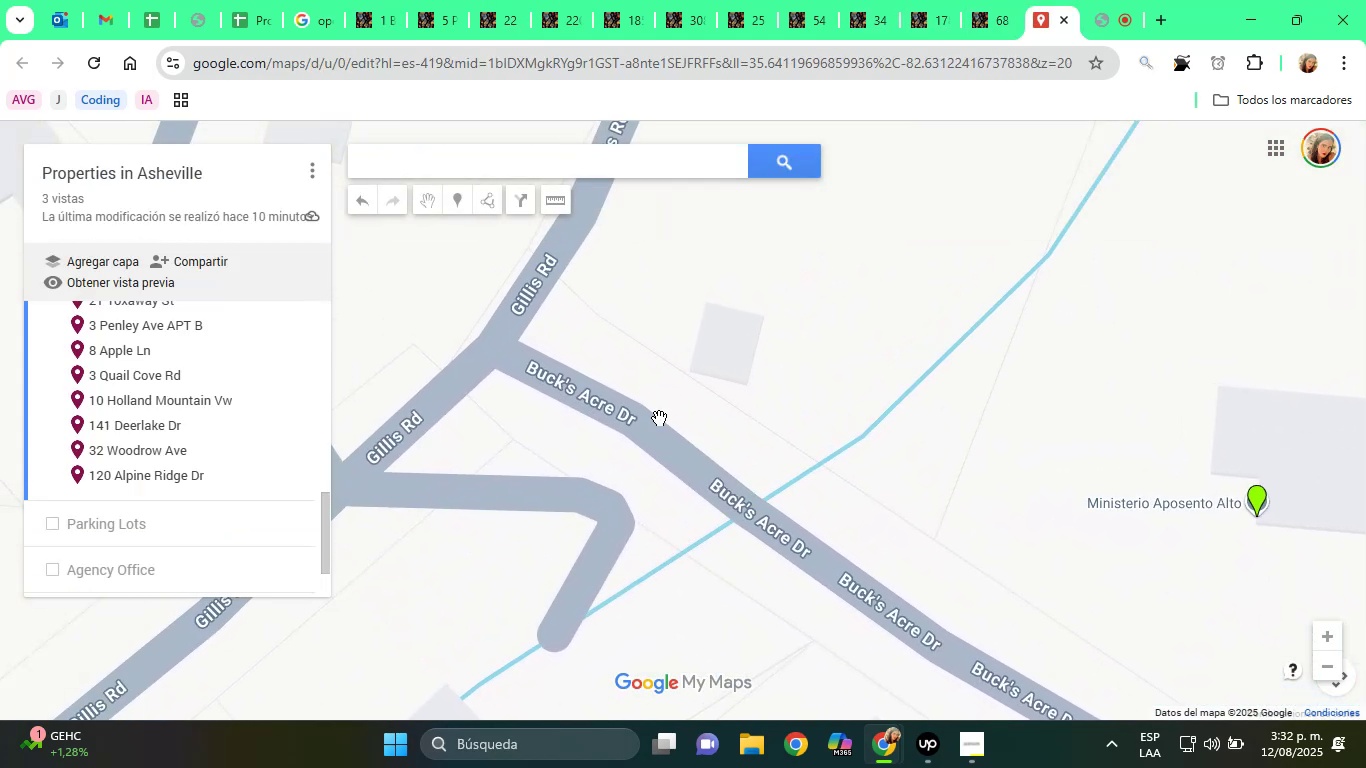 
left_click_drag(start_coordinate=[632, 408], to_coordinate=[722, 485])
 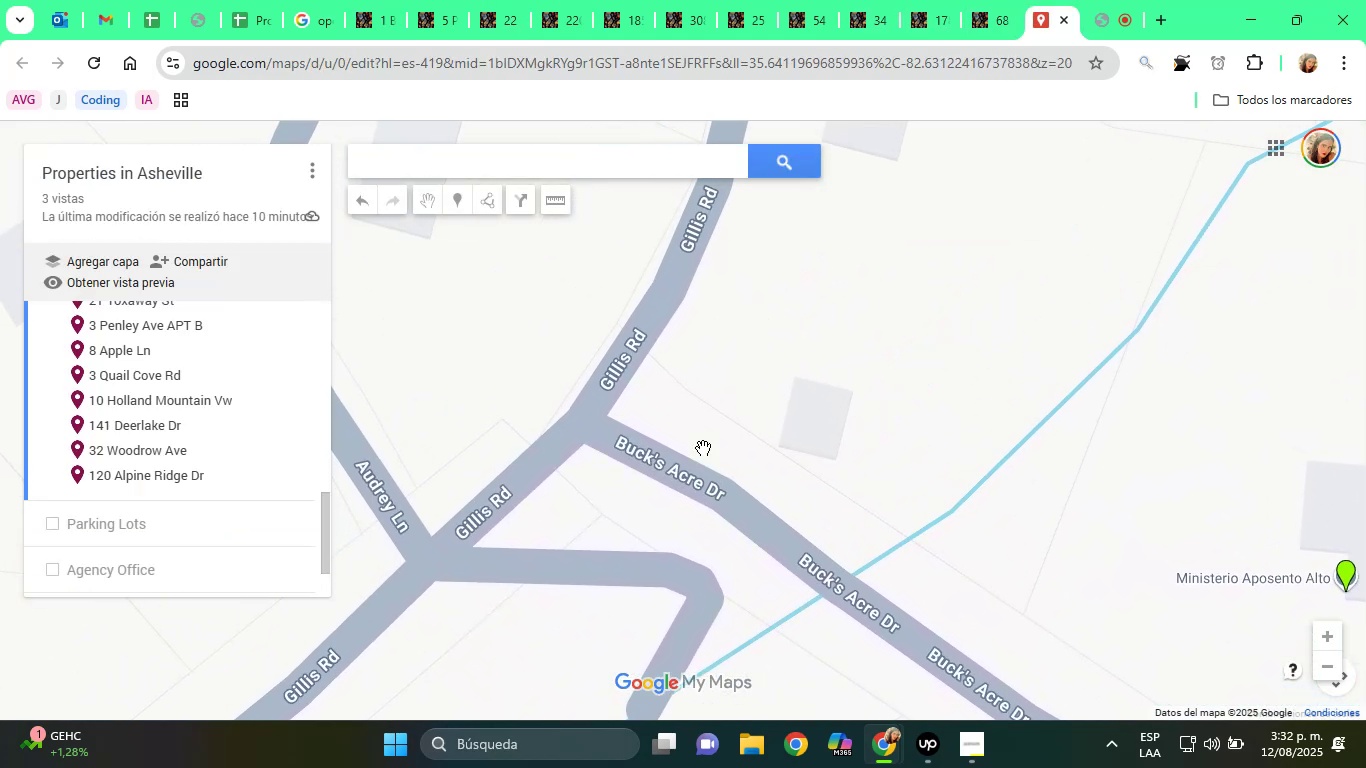 
scroll: coordinate [702, 444], scroll_direction: up, amount: 2.0
 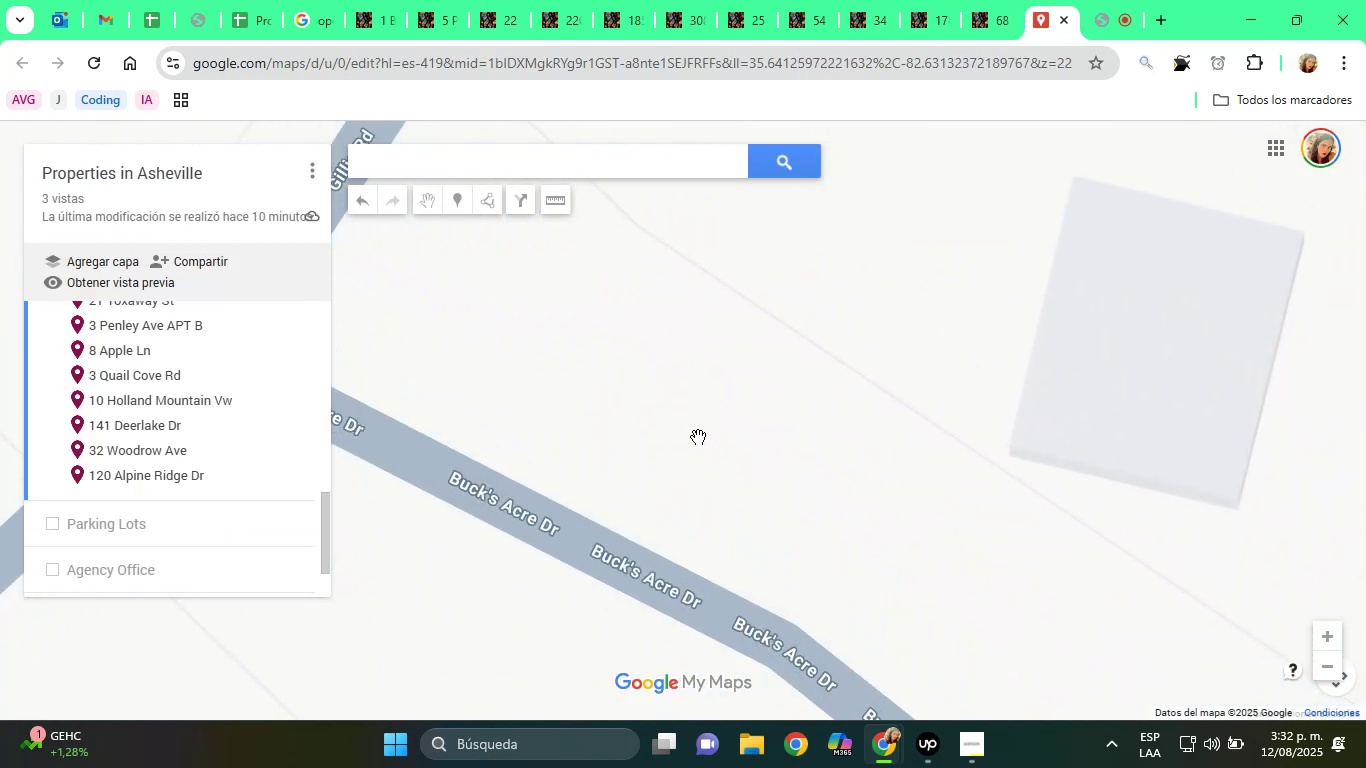 
left_click_drag(start_coordinate=[615, 416], to_coordinate=[878, 507])
 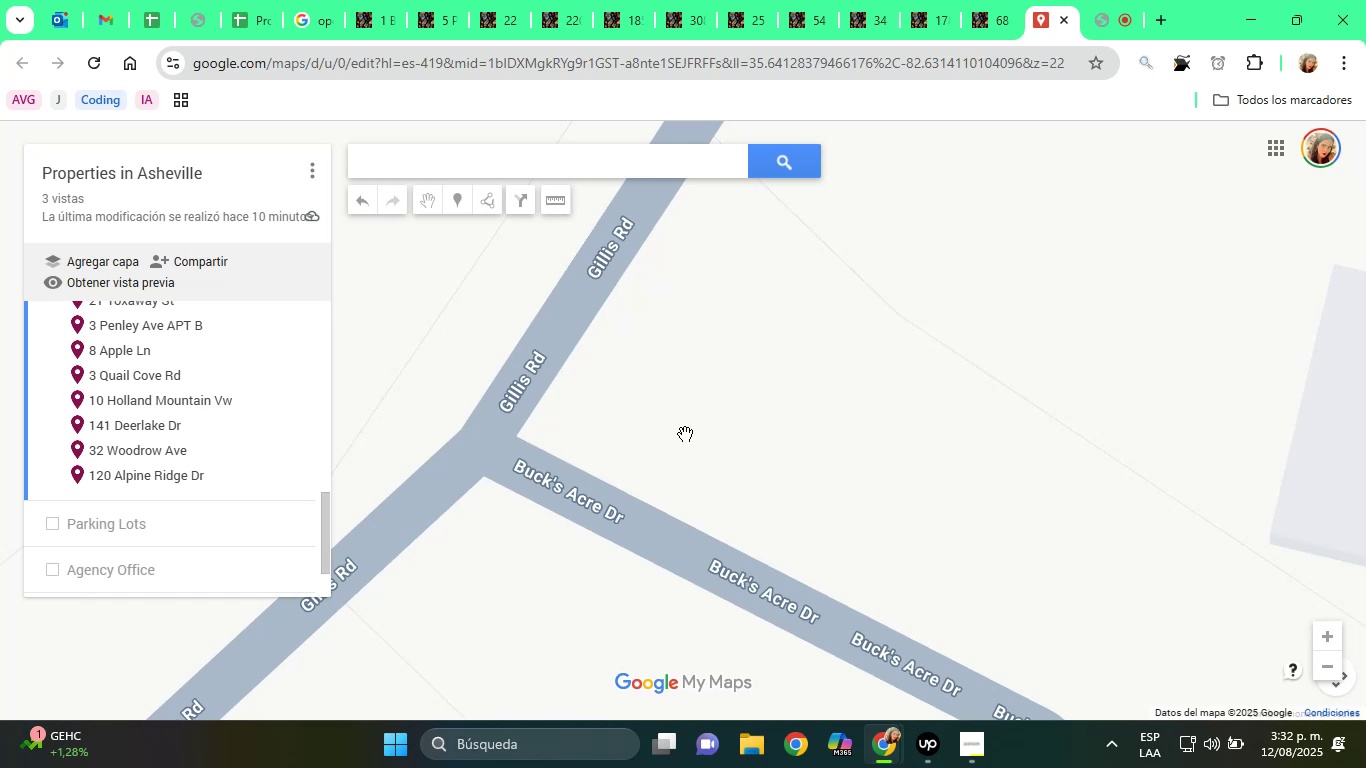 
left_click([650, 415])
 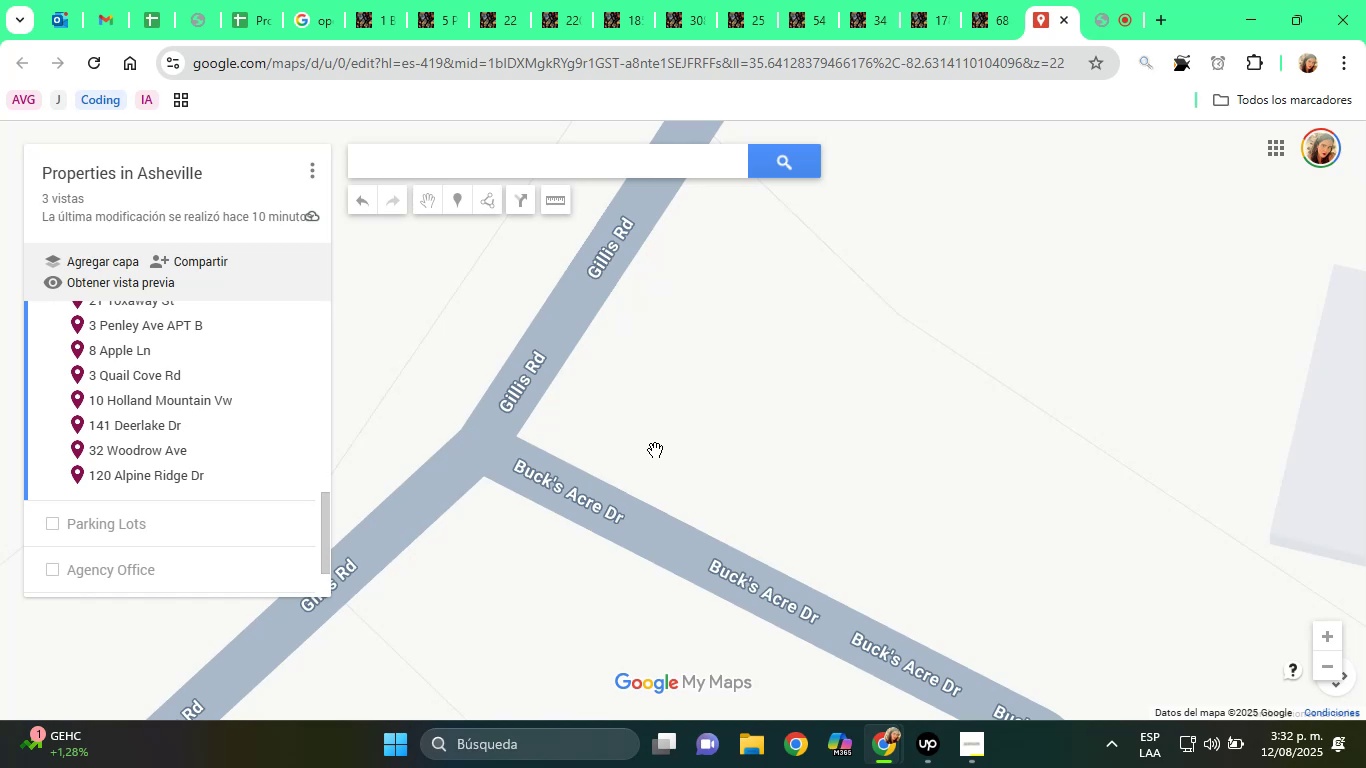 
left_click([643, 433])
 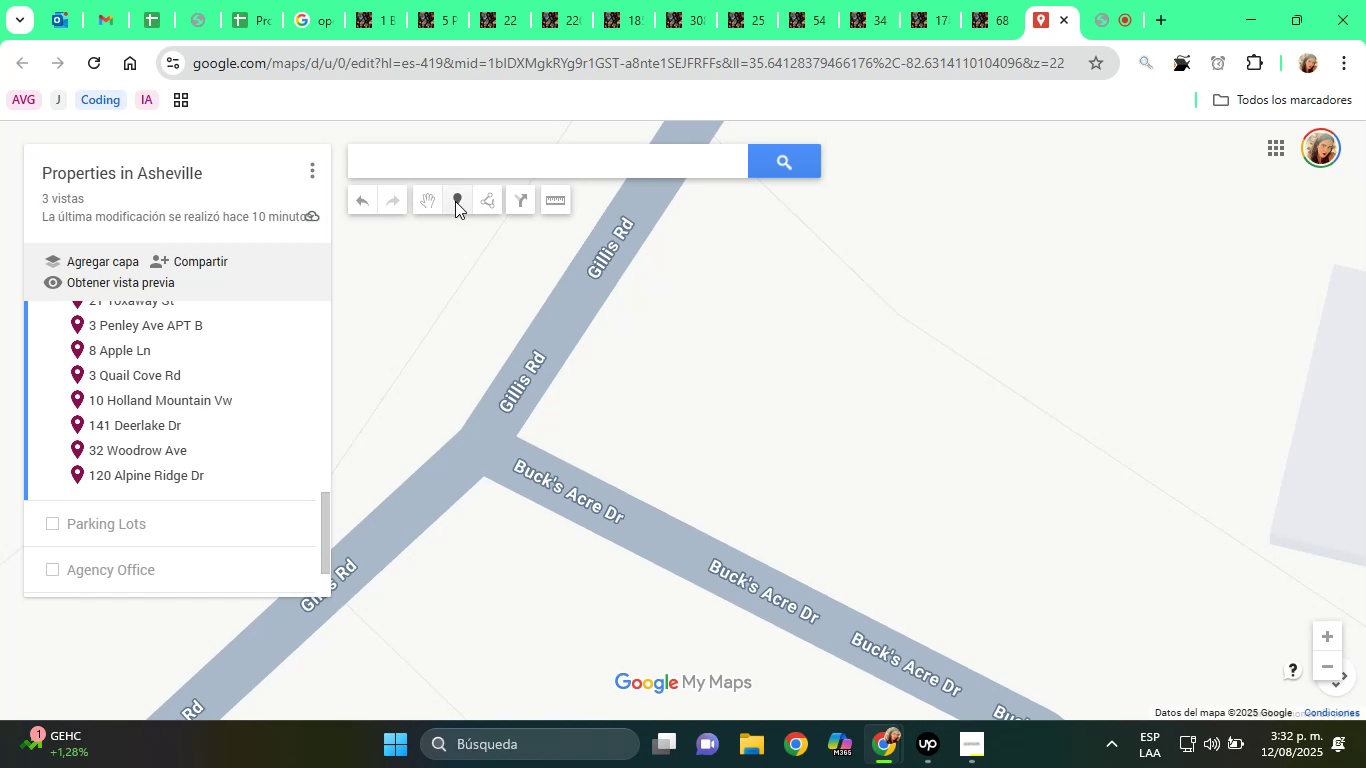 
left_click([453, 197])
 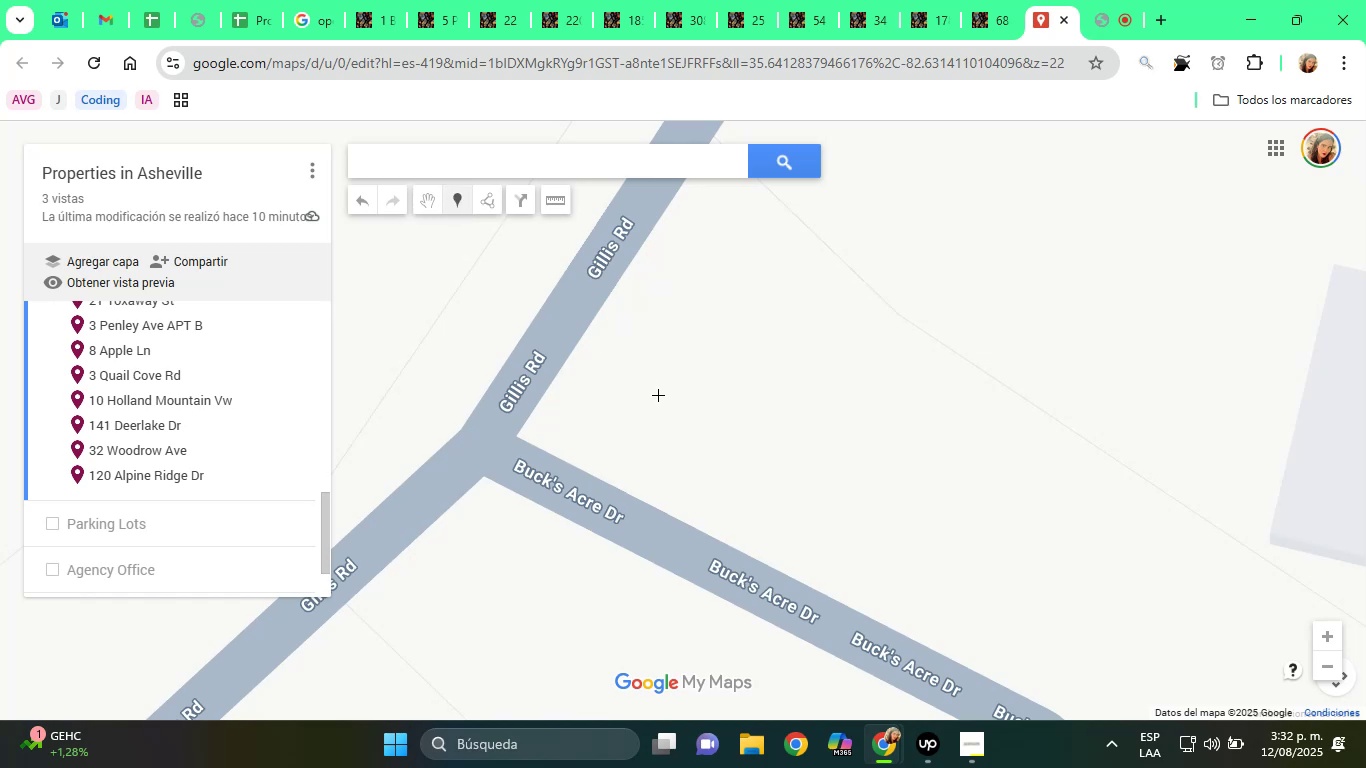 
left_click([658, 390])
 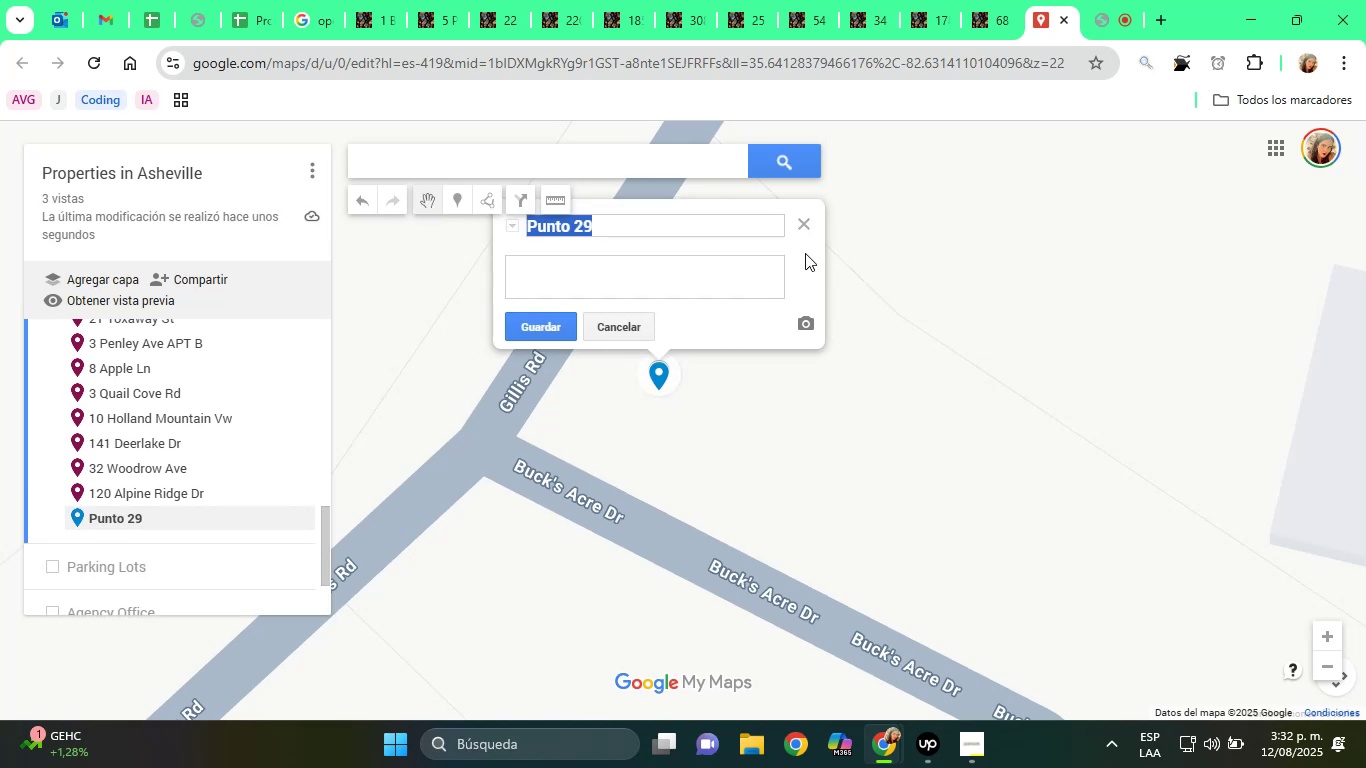 
left_click([800, 227])
 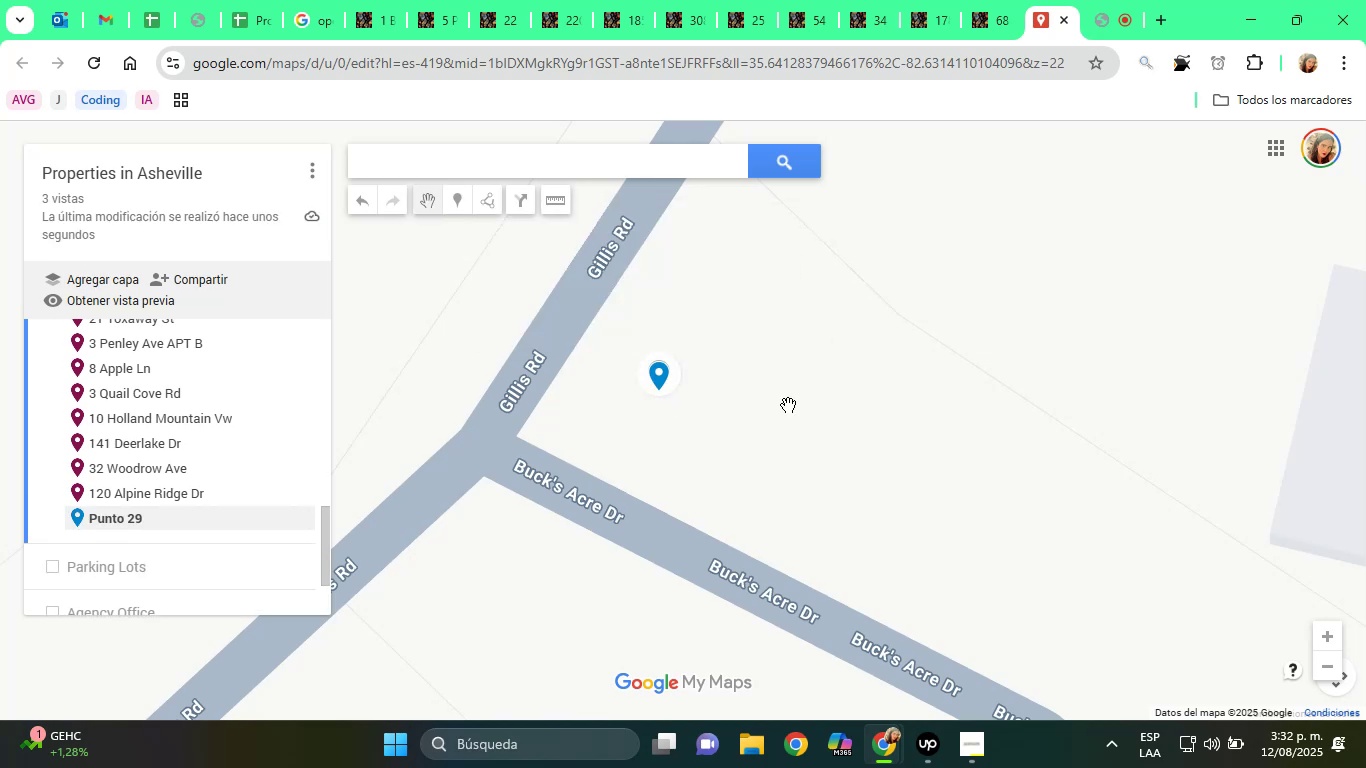 
left_click_drag(start_coordinate=[771, 483], to_coordinate=[538, 427])
 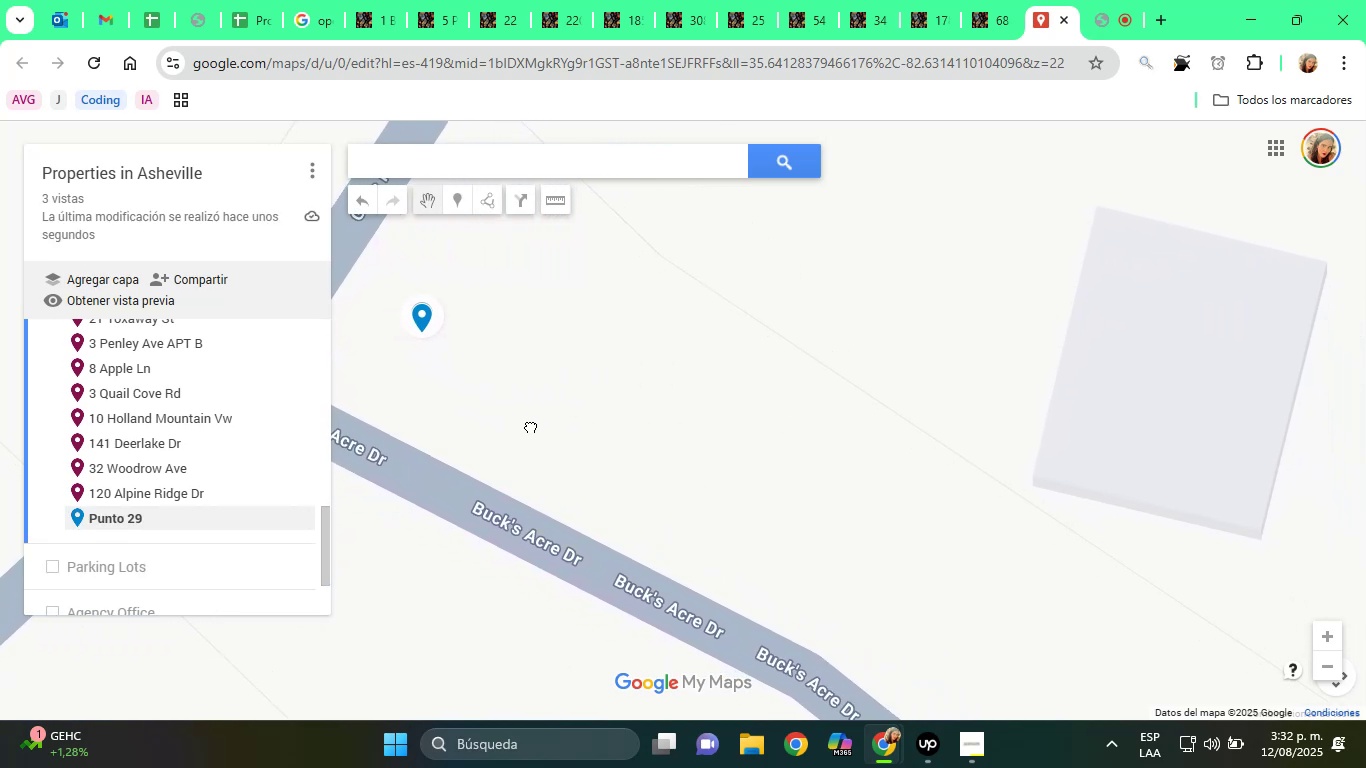 
scroll: coordinate [550, 431], scroll_direction: down, amount: 2.0
 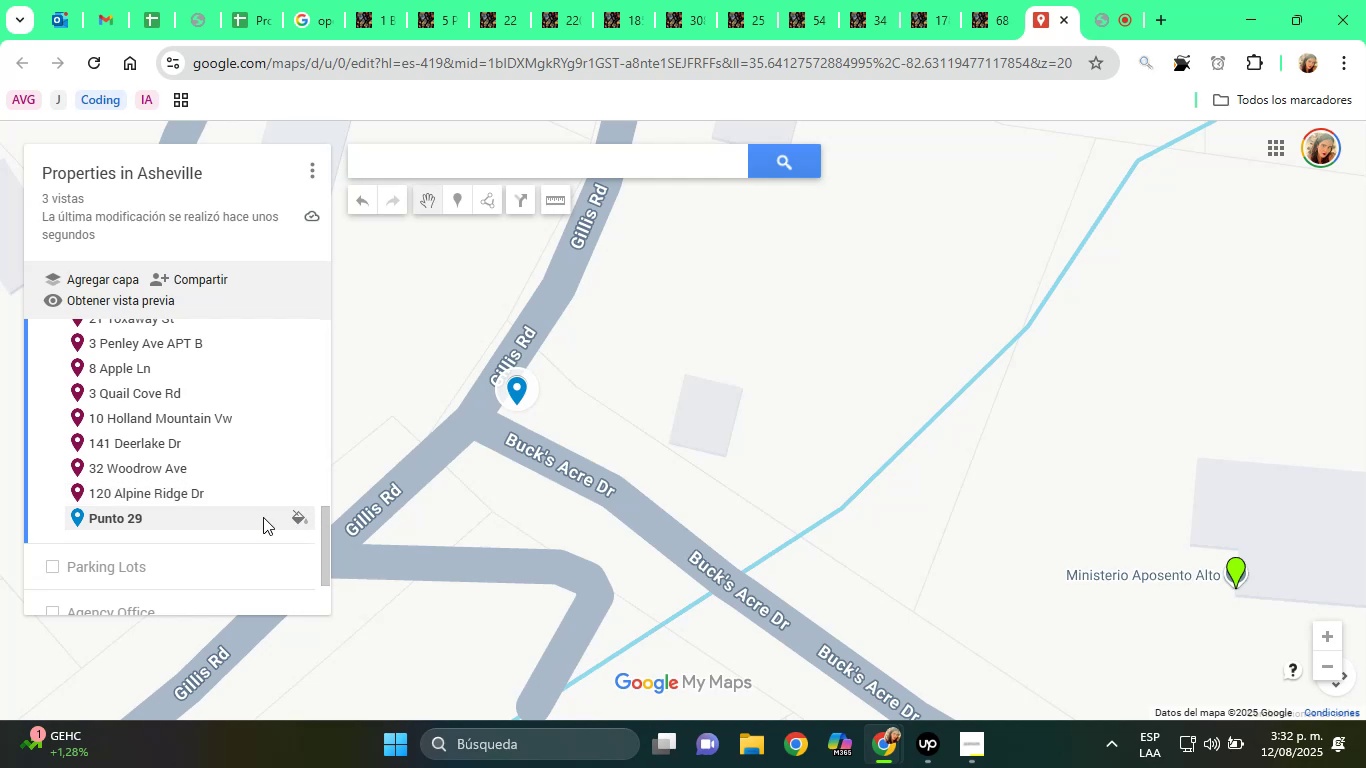 
wait(5.12)
 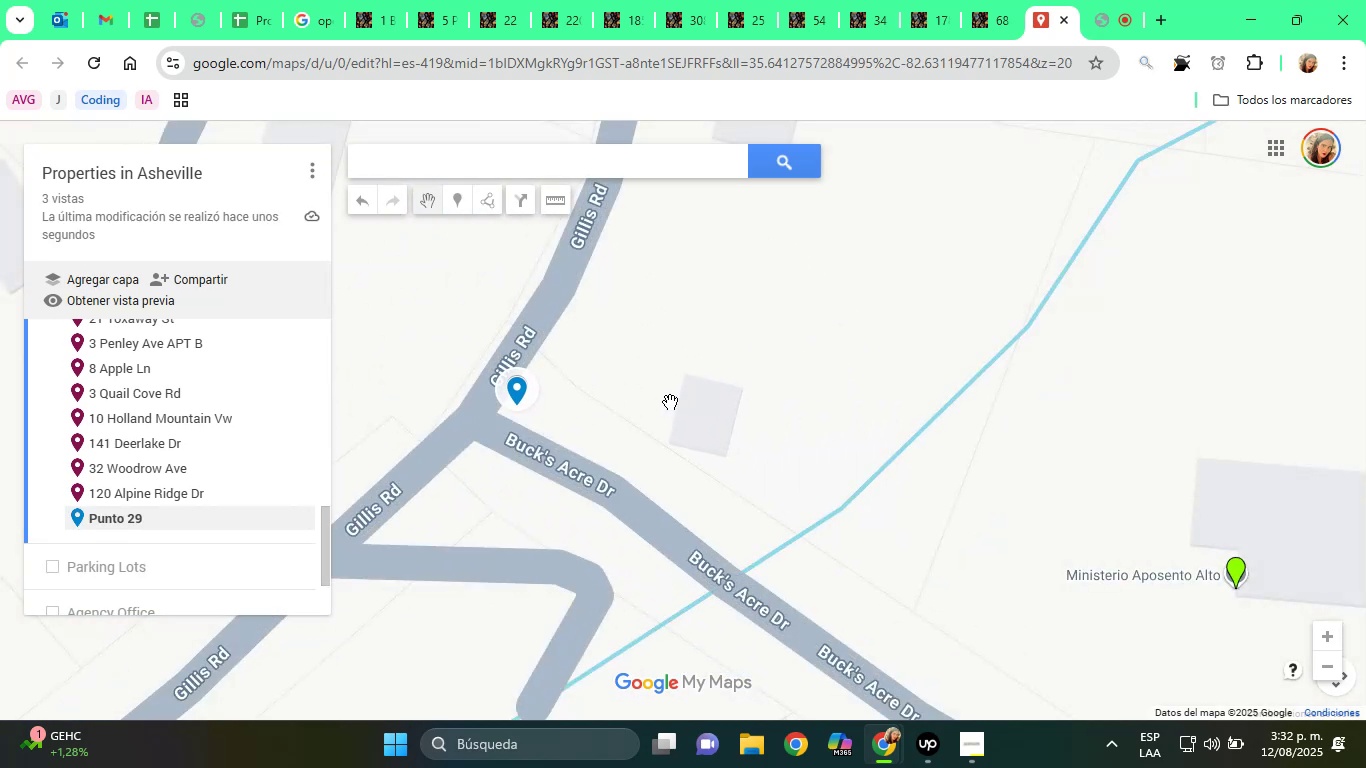 
left_click([217, 513])
 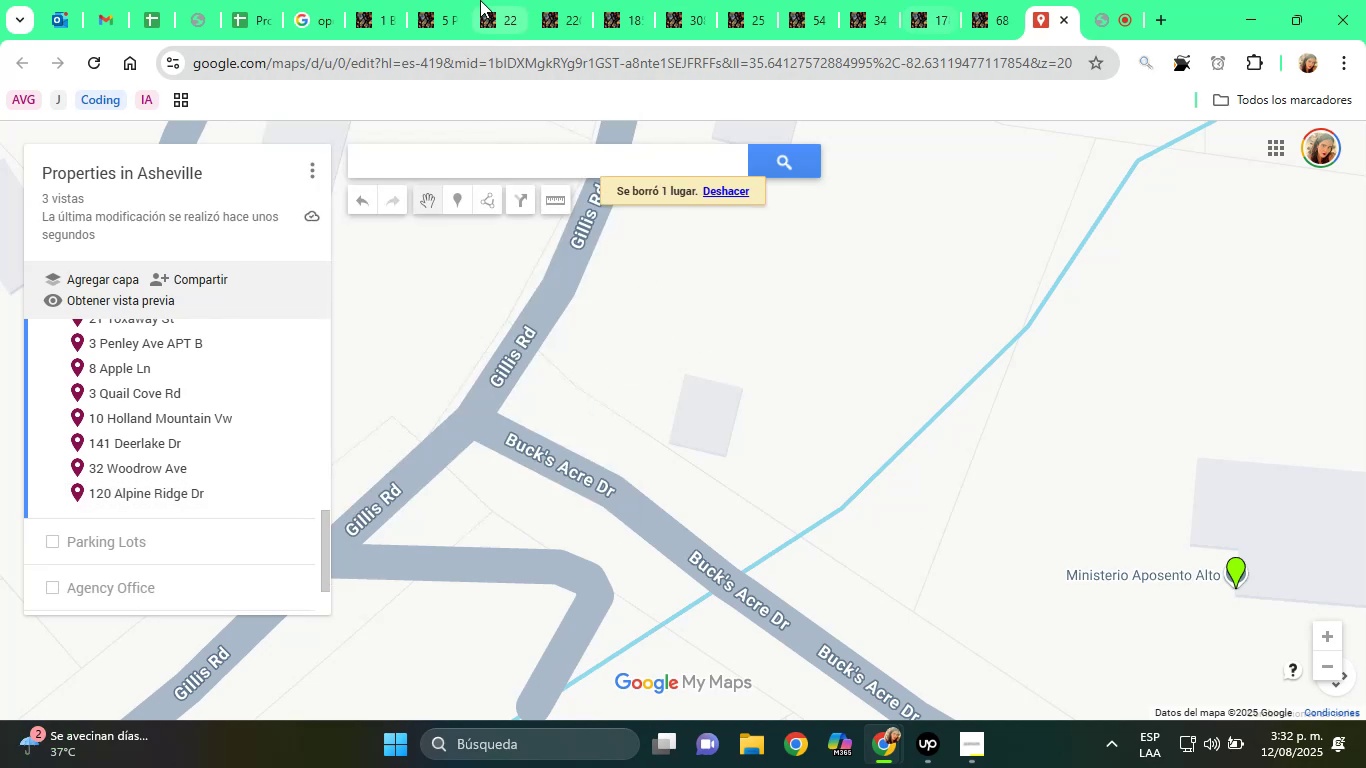 
wait(5.18)
 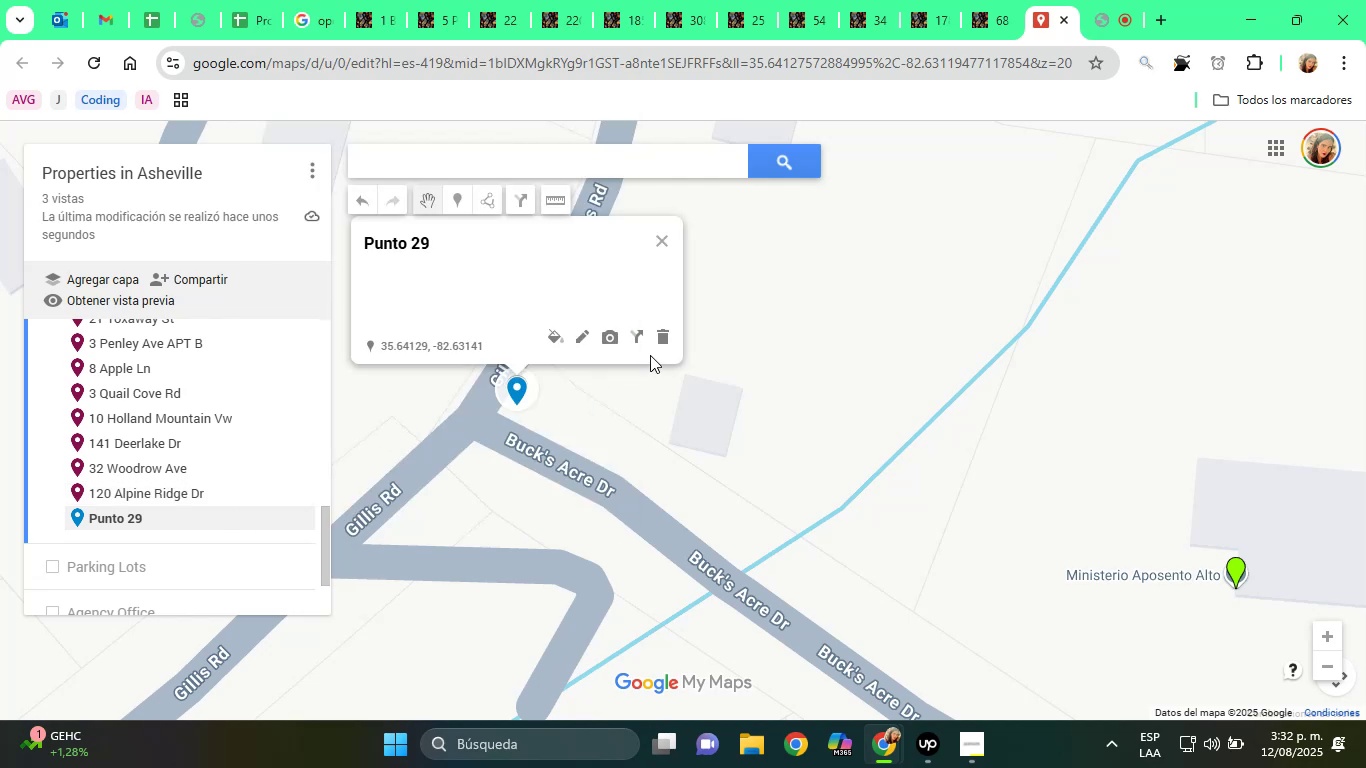 
scroll: coordinate [508, 406], scroll_direction: up, amount: 1.0
 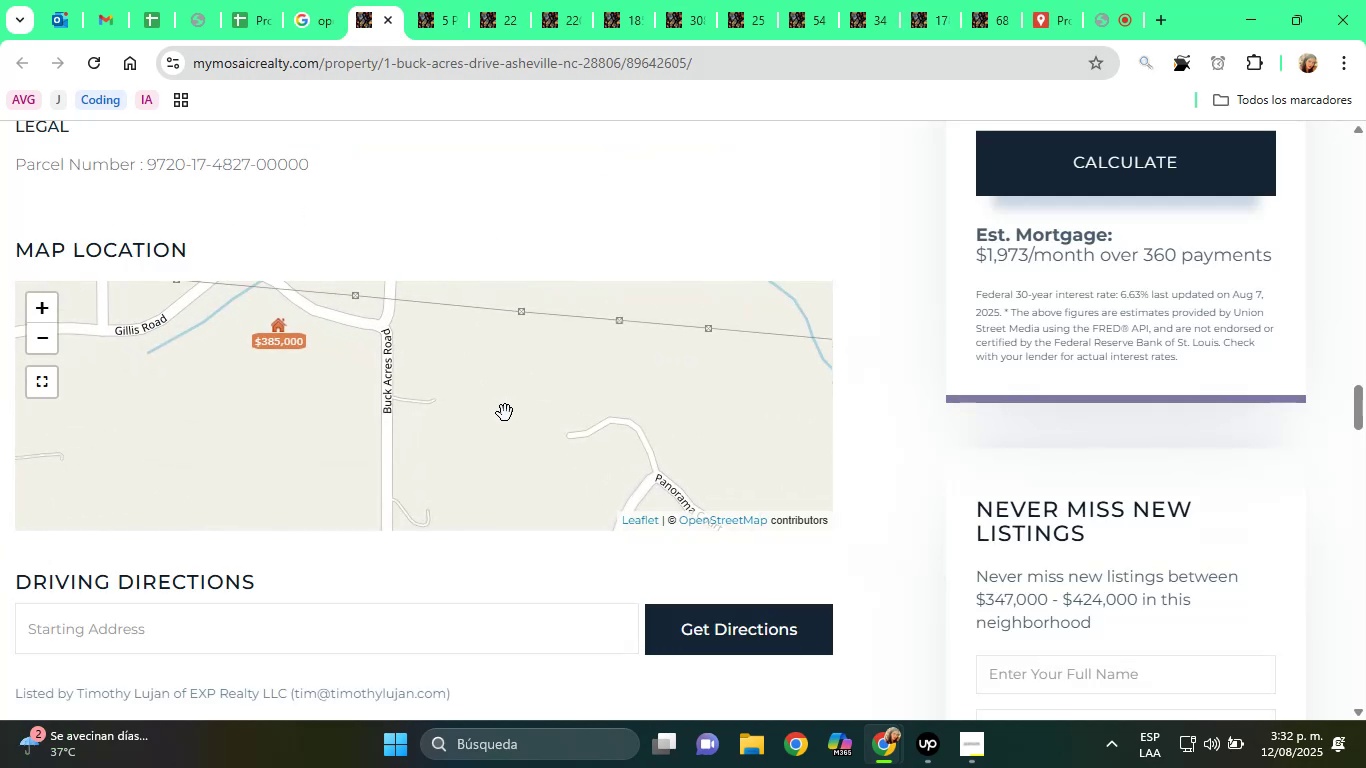 
left_click_drag(start_coordinate=[341, 363], to_coordinate=[500, 470])
 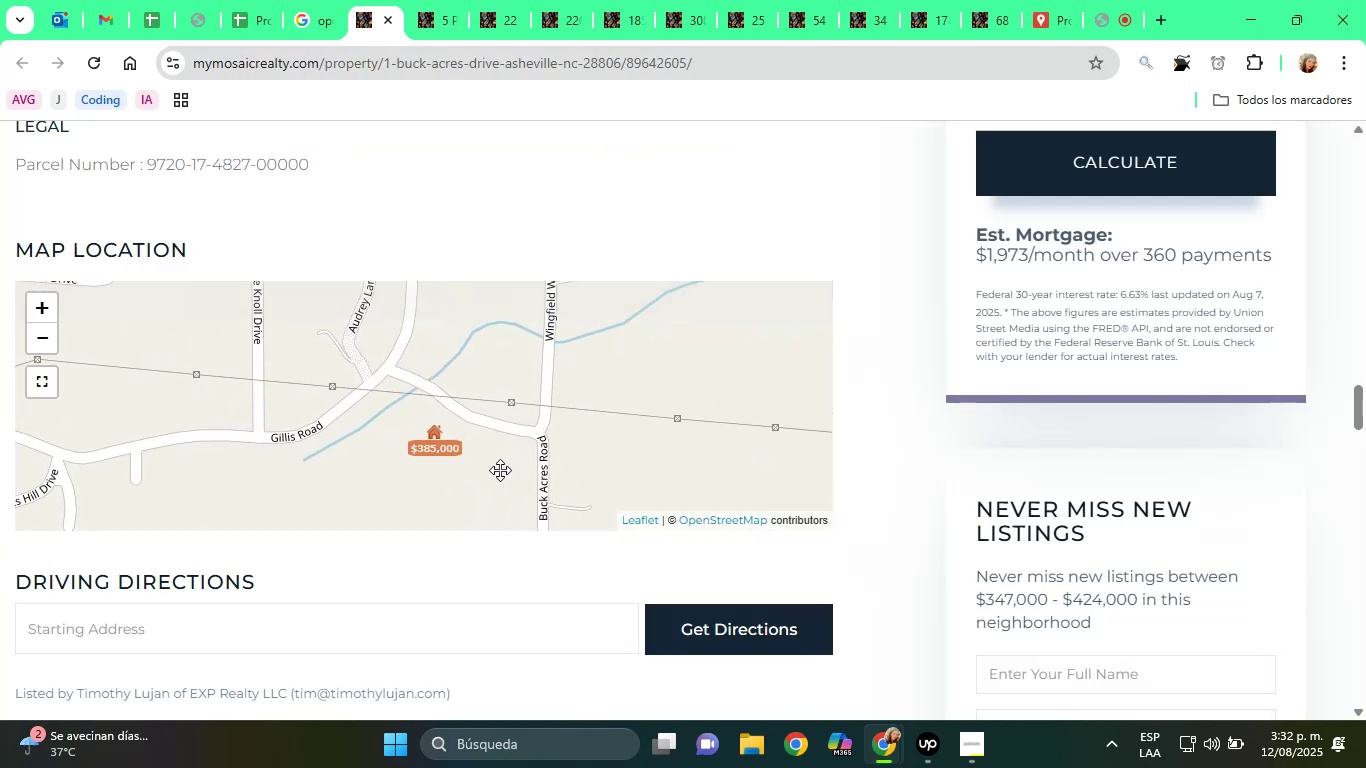 
scroll: coordinate [453, 452], scroll_direction: up, amount: 5.0
 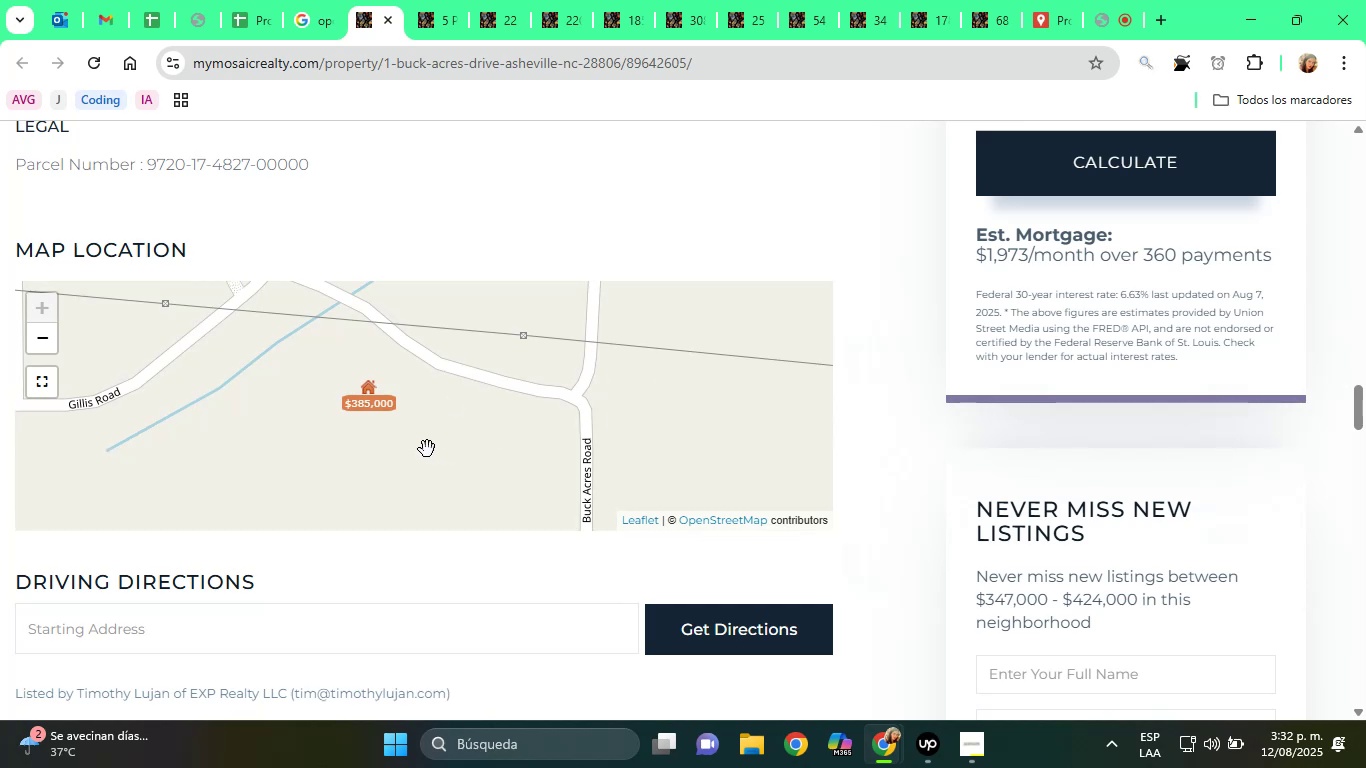 
left_click_drag(start_coordinate=[409, 431], to_coordinate=[608, 480])
 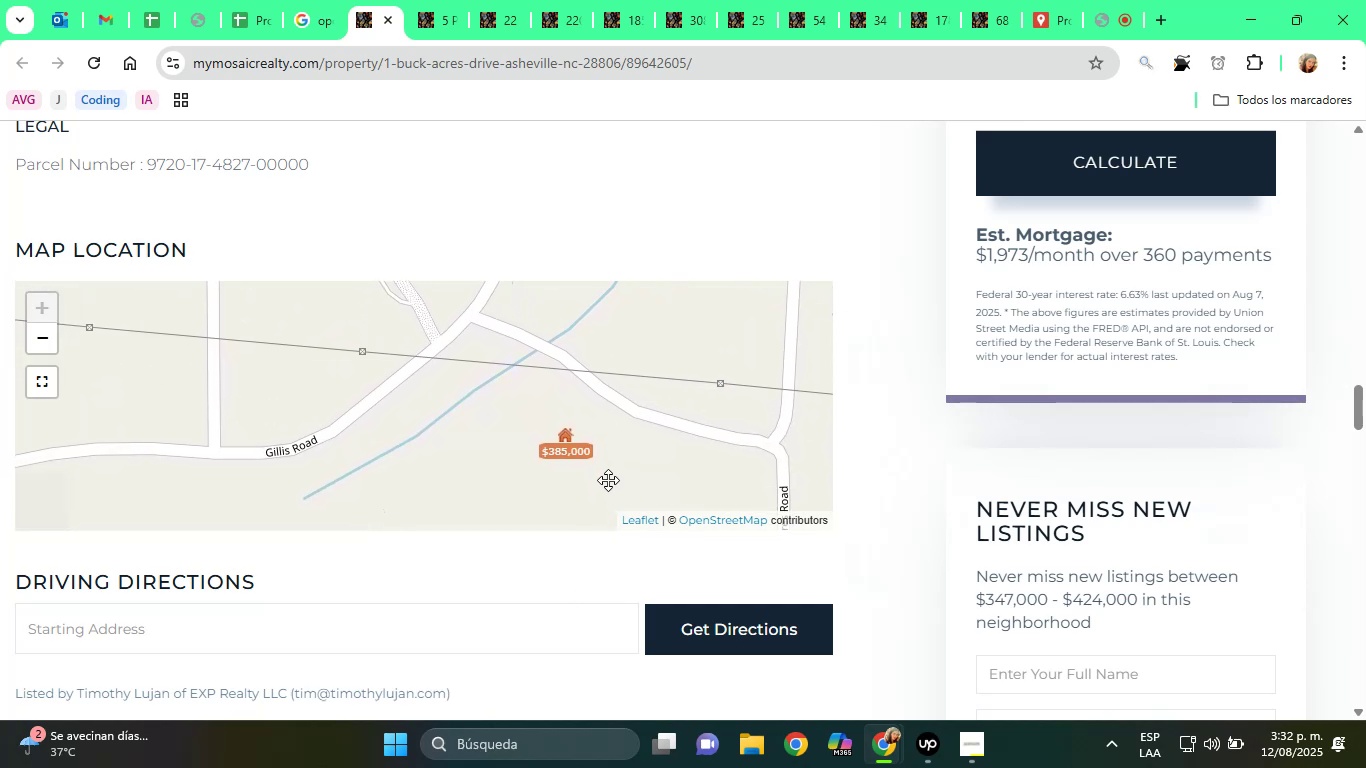 
scroll: coordinate [482, 416], scroll_direction: up, amount: 3.0
 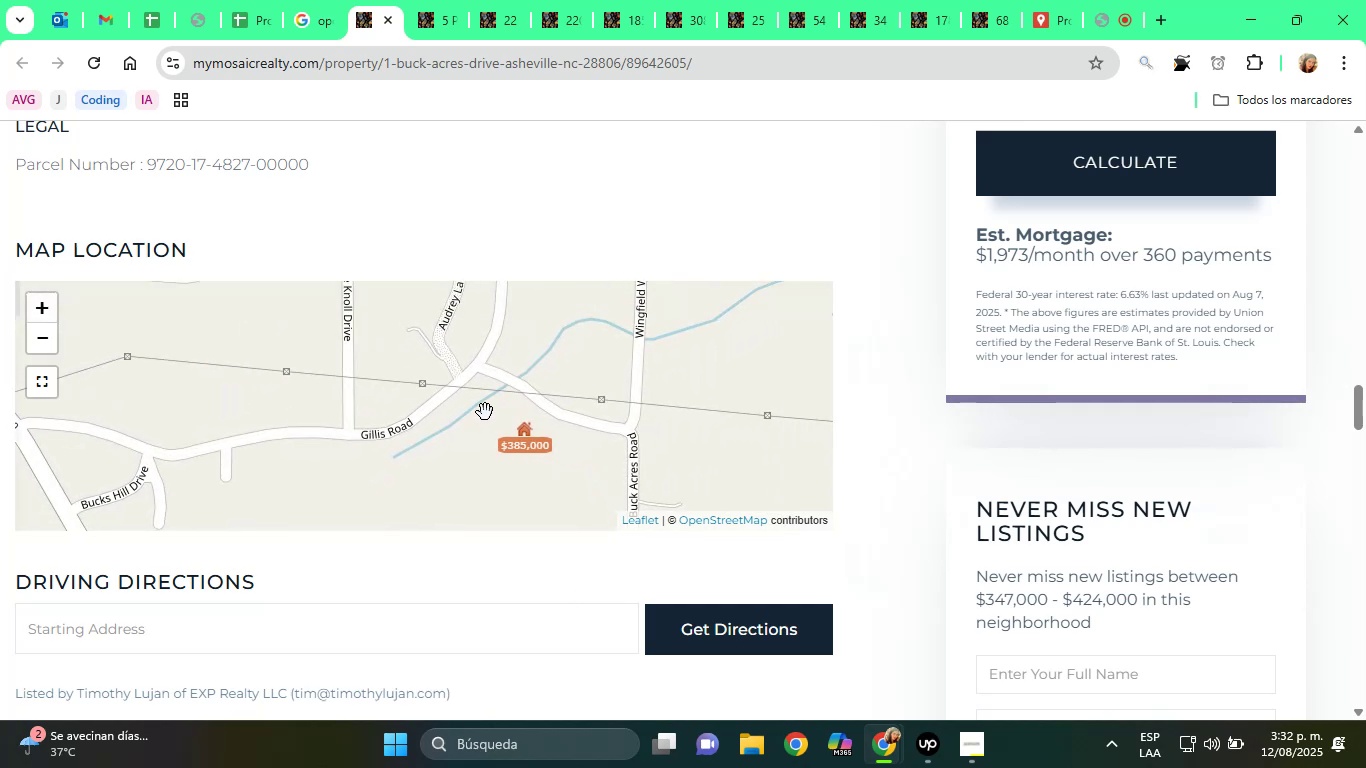 
left_click_drag(start_coordinate=[525, 422], to_coordinate=[540, 402])
 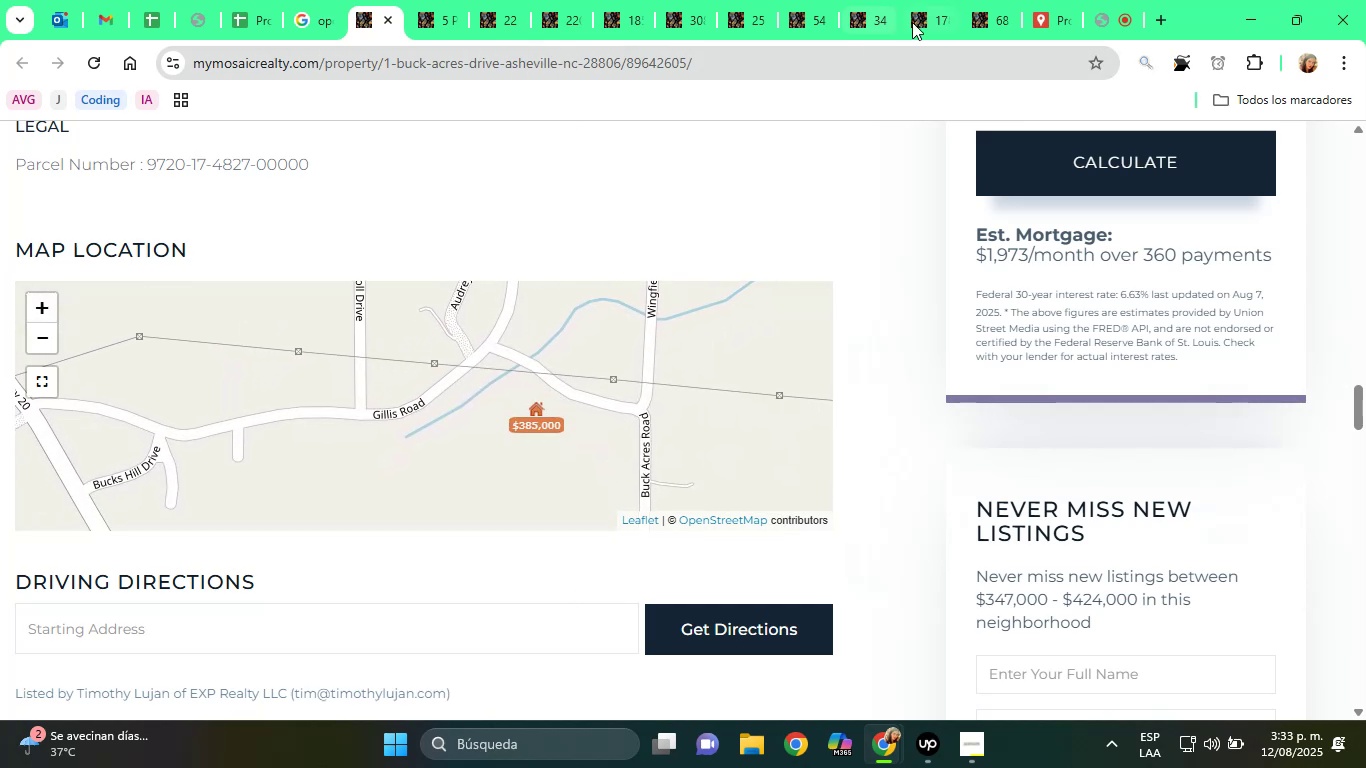 
left_click([1032, 0])
 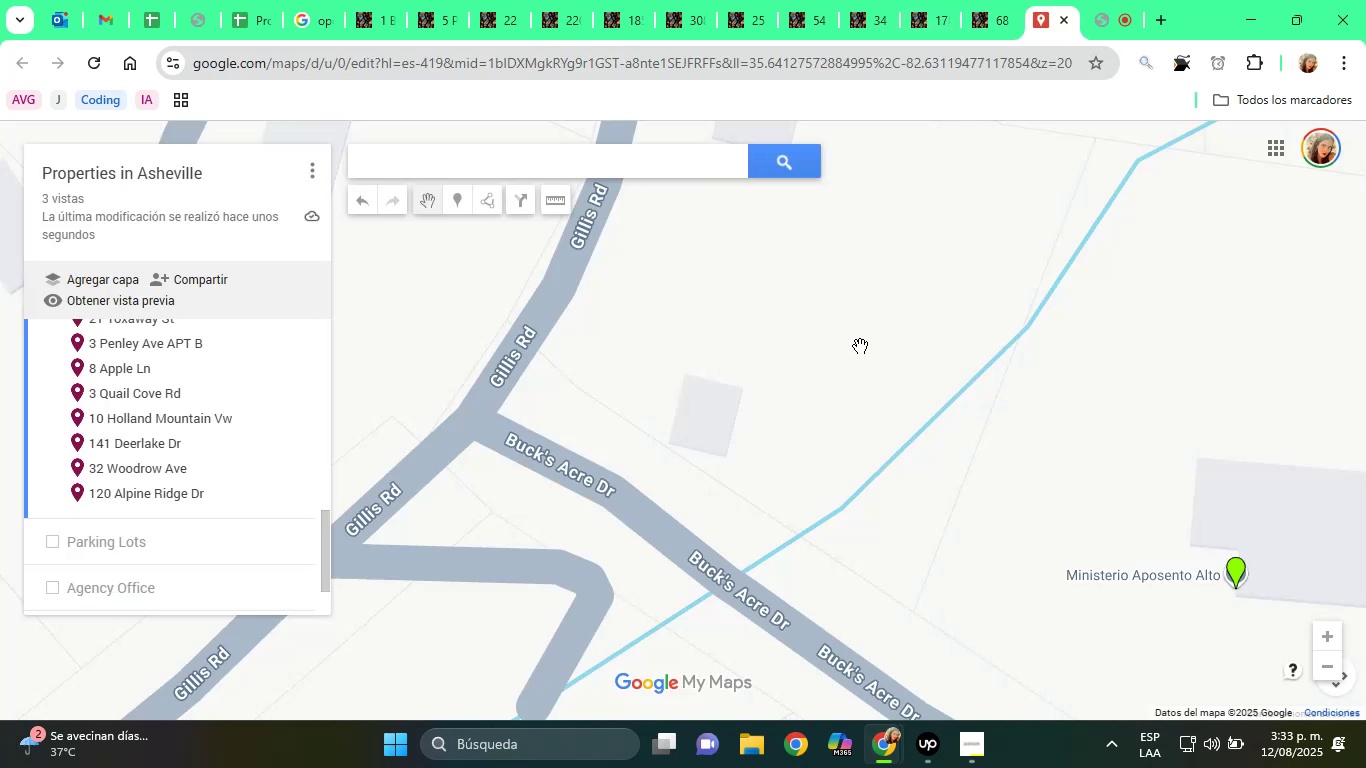 
scroll: coordinate [850, 377], scroll_direction: down, amount: 1.0
 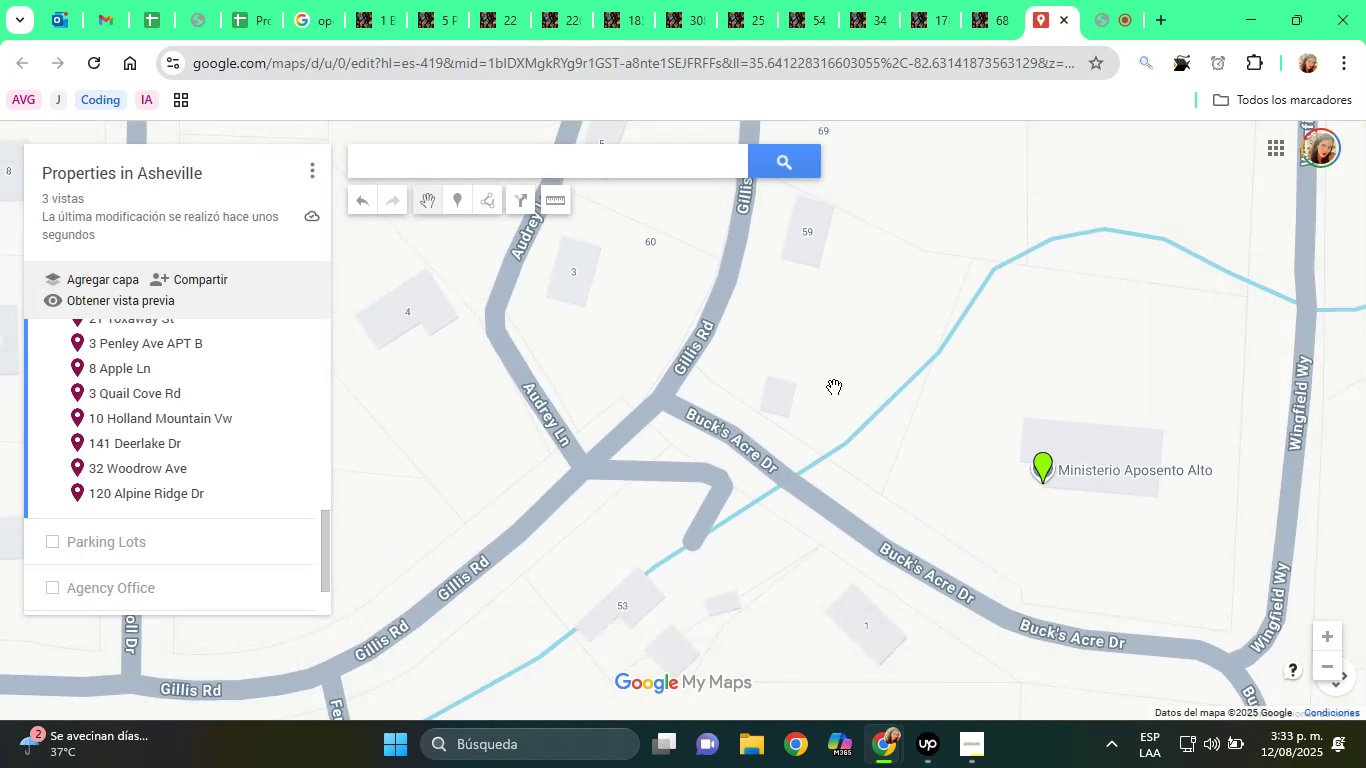 
left_click_drag(start_coordinate=[827, 393], to_coordinate=[709, 375])
 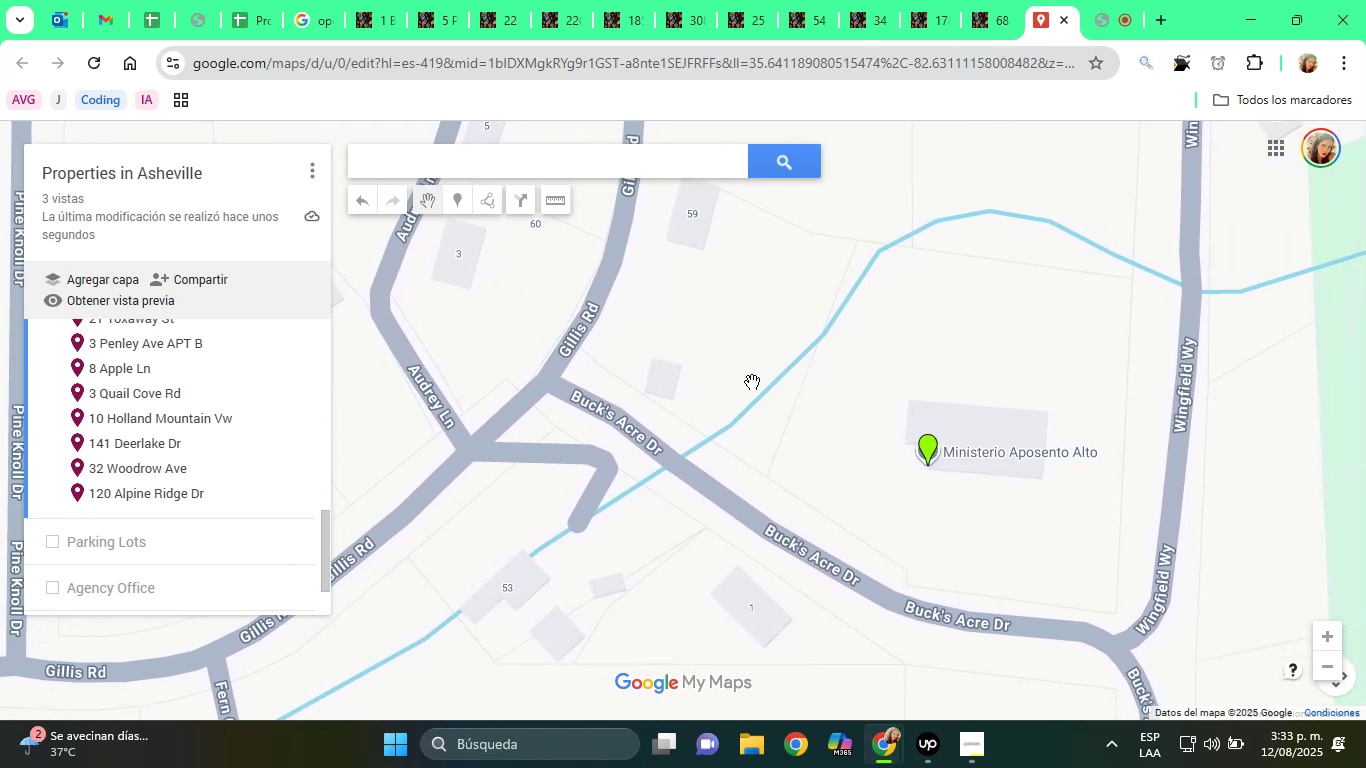 
left_click_drag(start_coordinate=[796, 511], to_coordinate=[573, 425])
 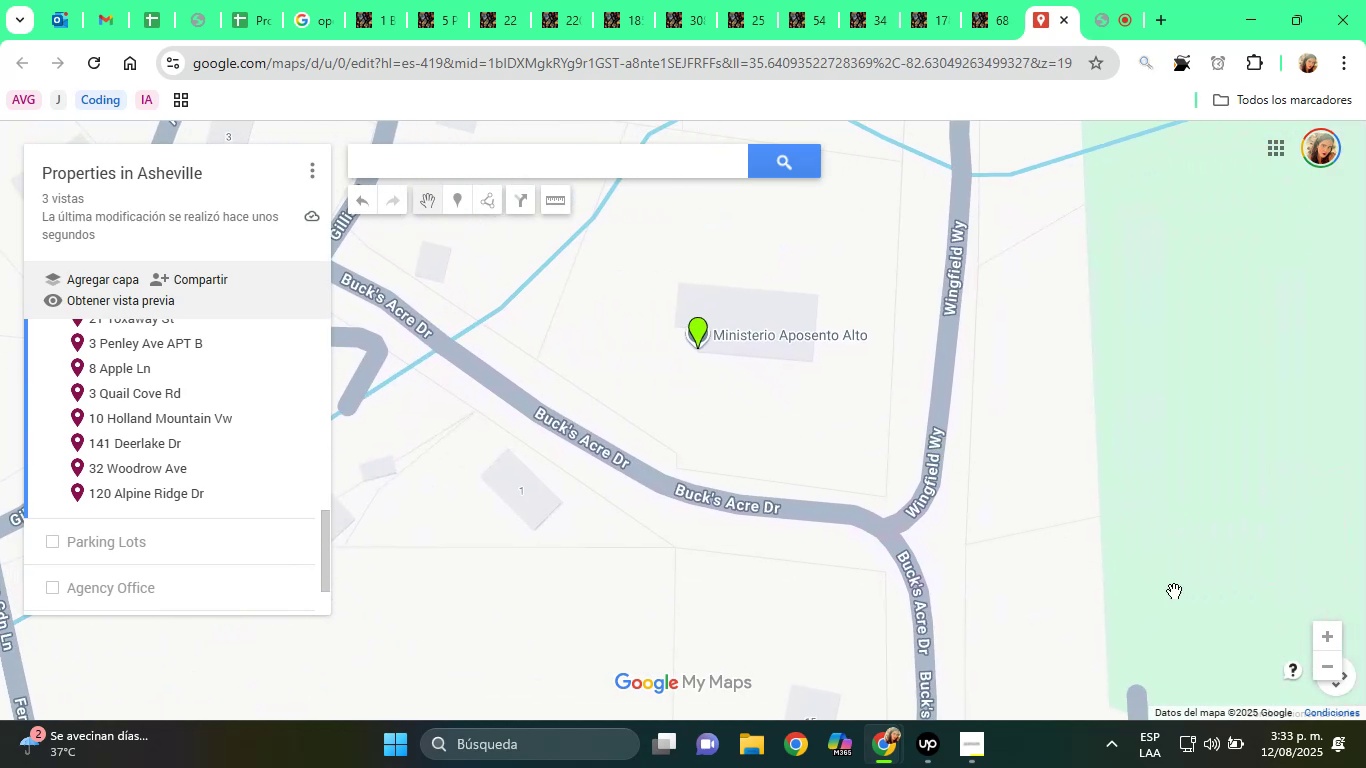 
left_click_drag(start_coordinate=[943, 494], to_coordinate=[980, 358])
 